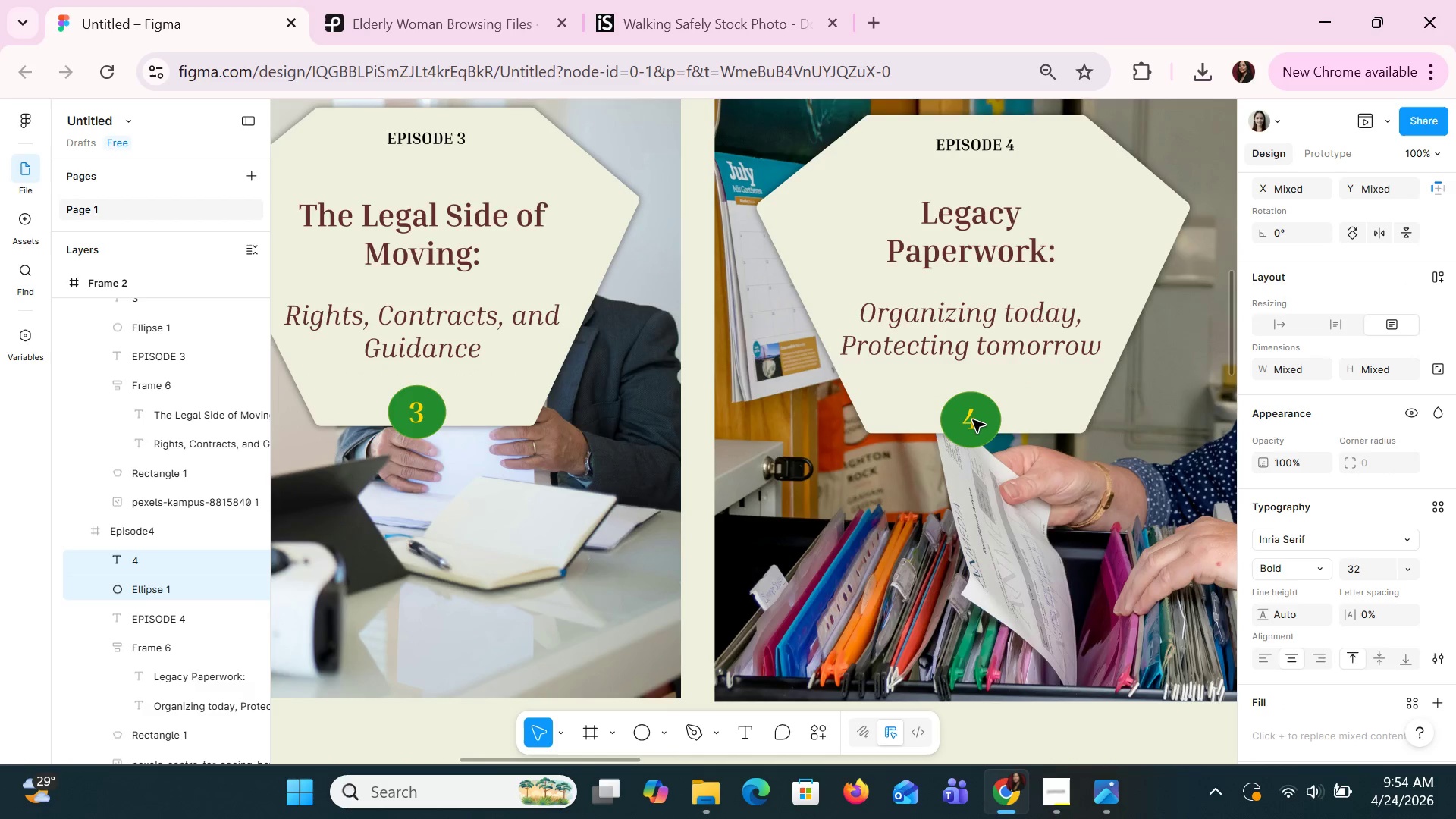 
key(ArrowRight)
 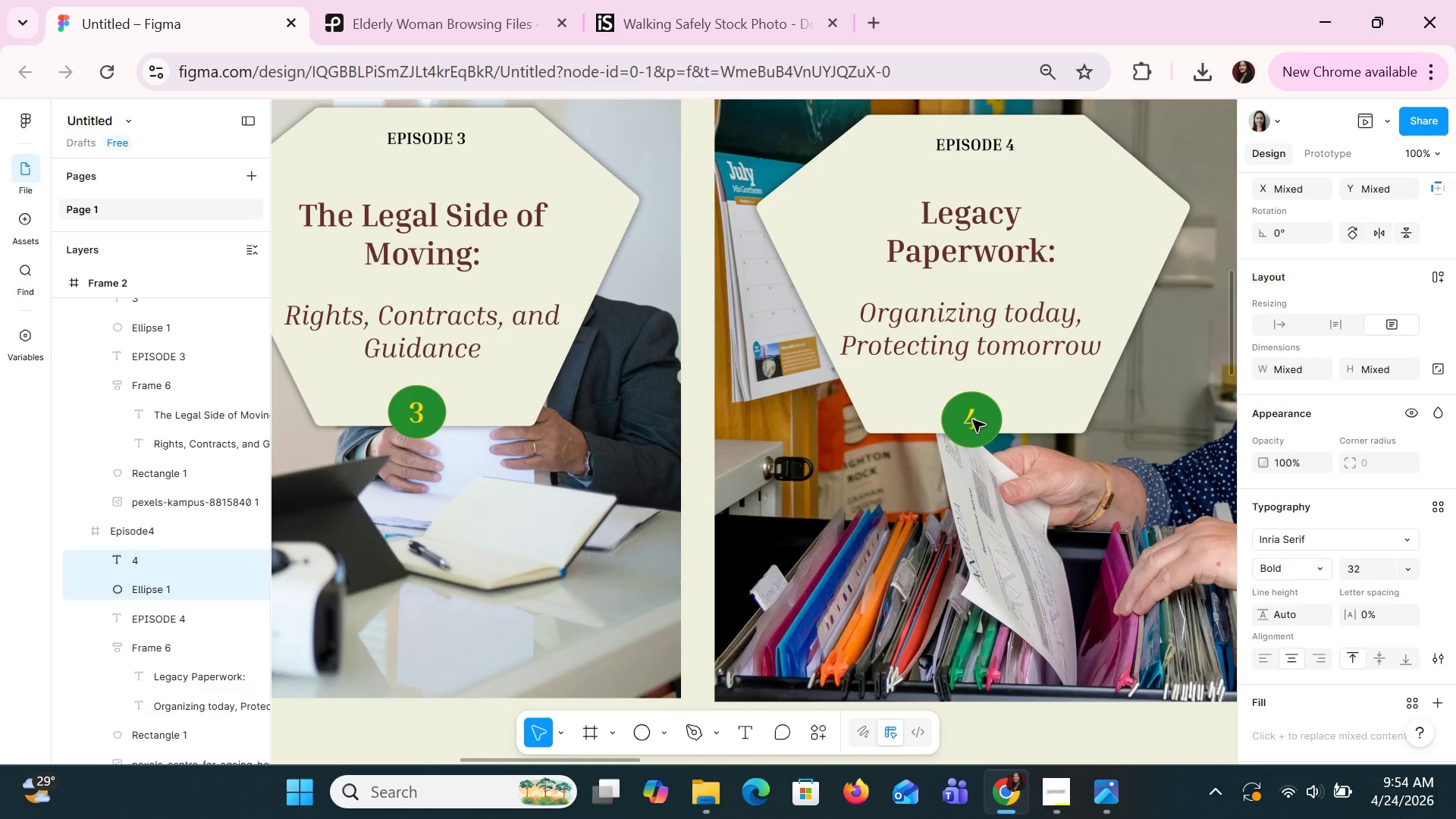 
key(ArrowUp)
 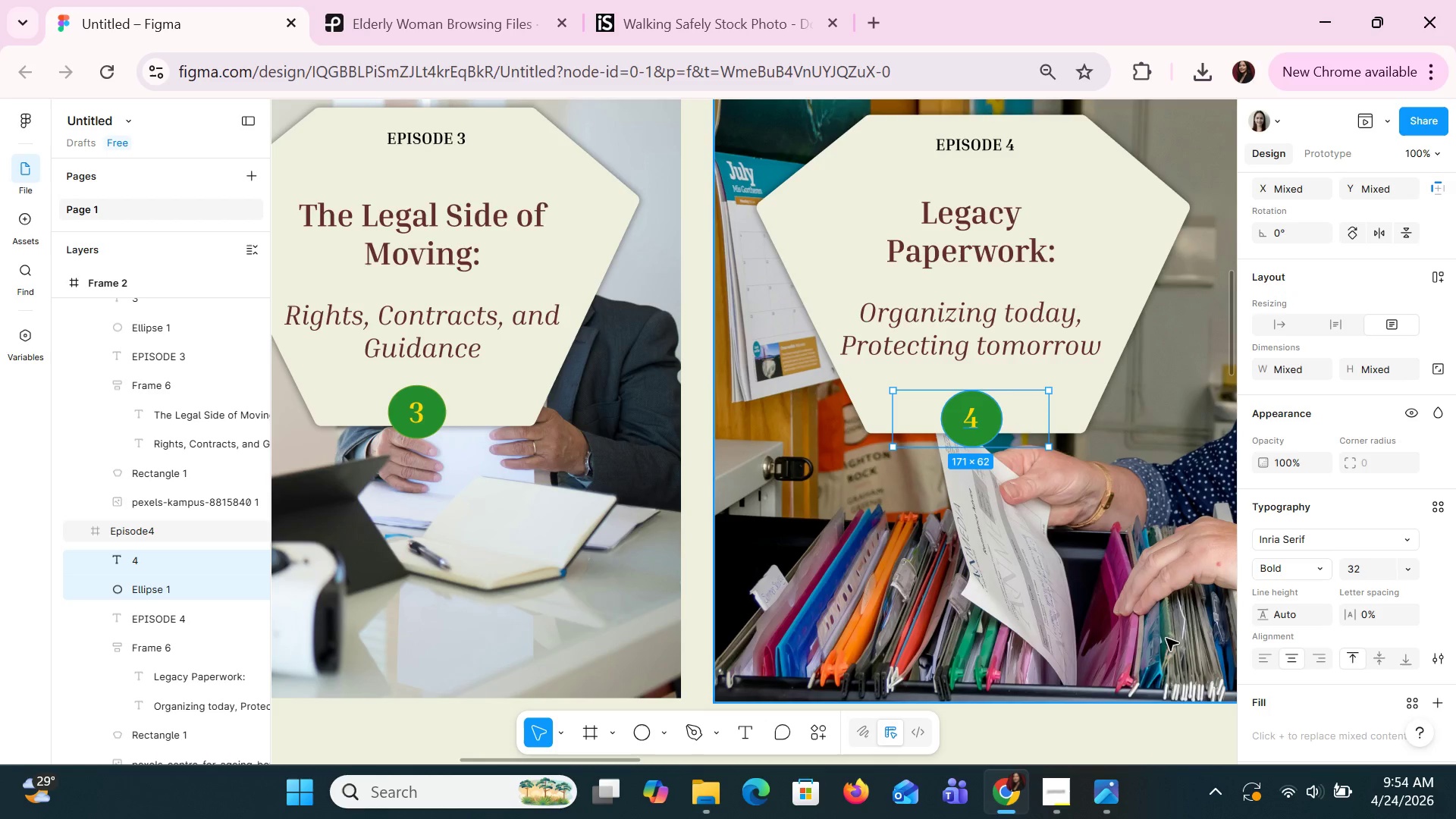 
scroll: coordinate [1348, 506], scroll_direction: up, amount: 4.0
 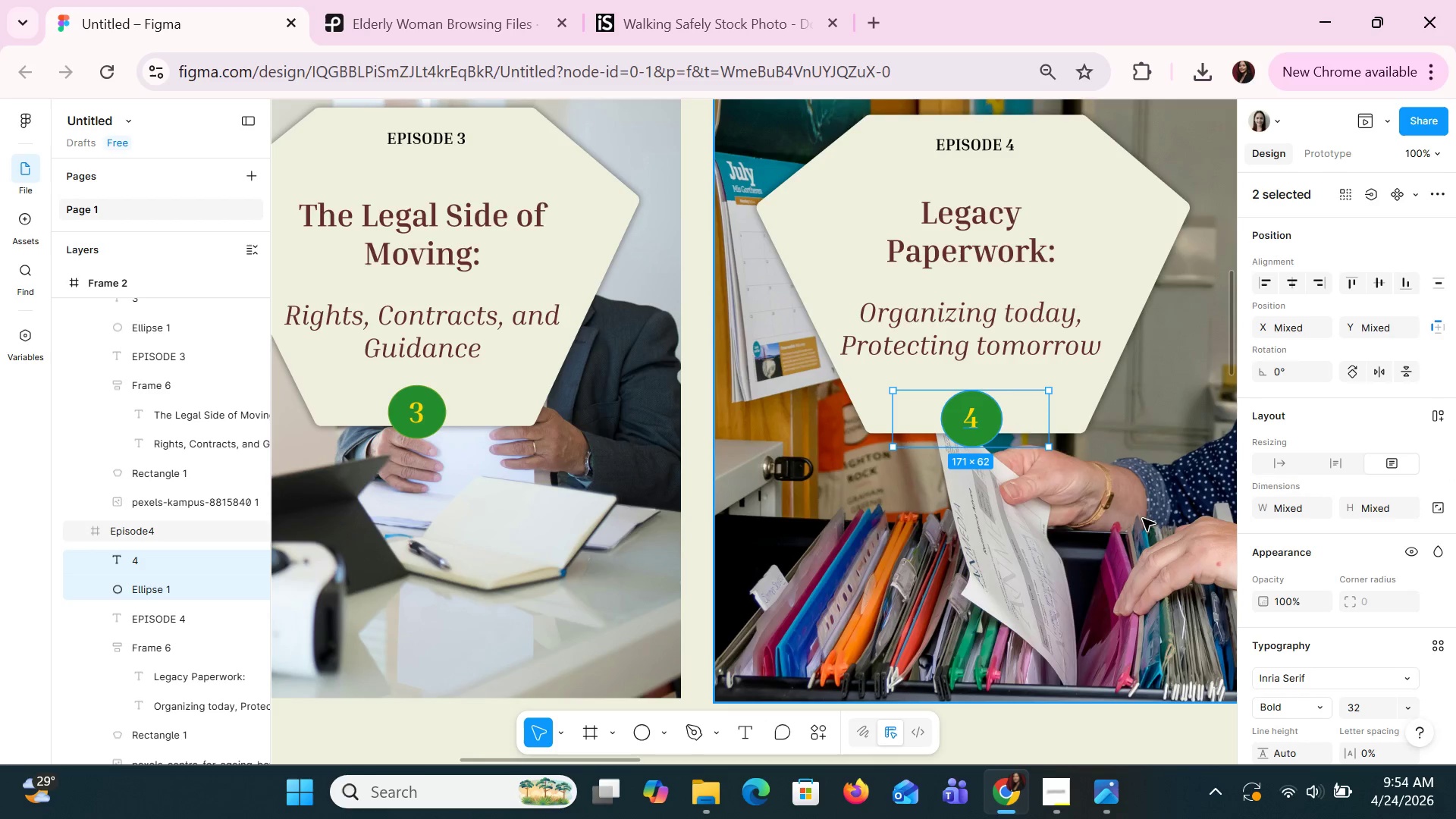 
key(ArrowLeft)
 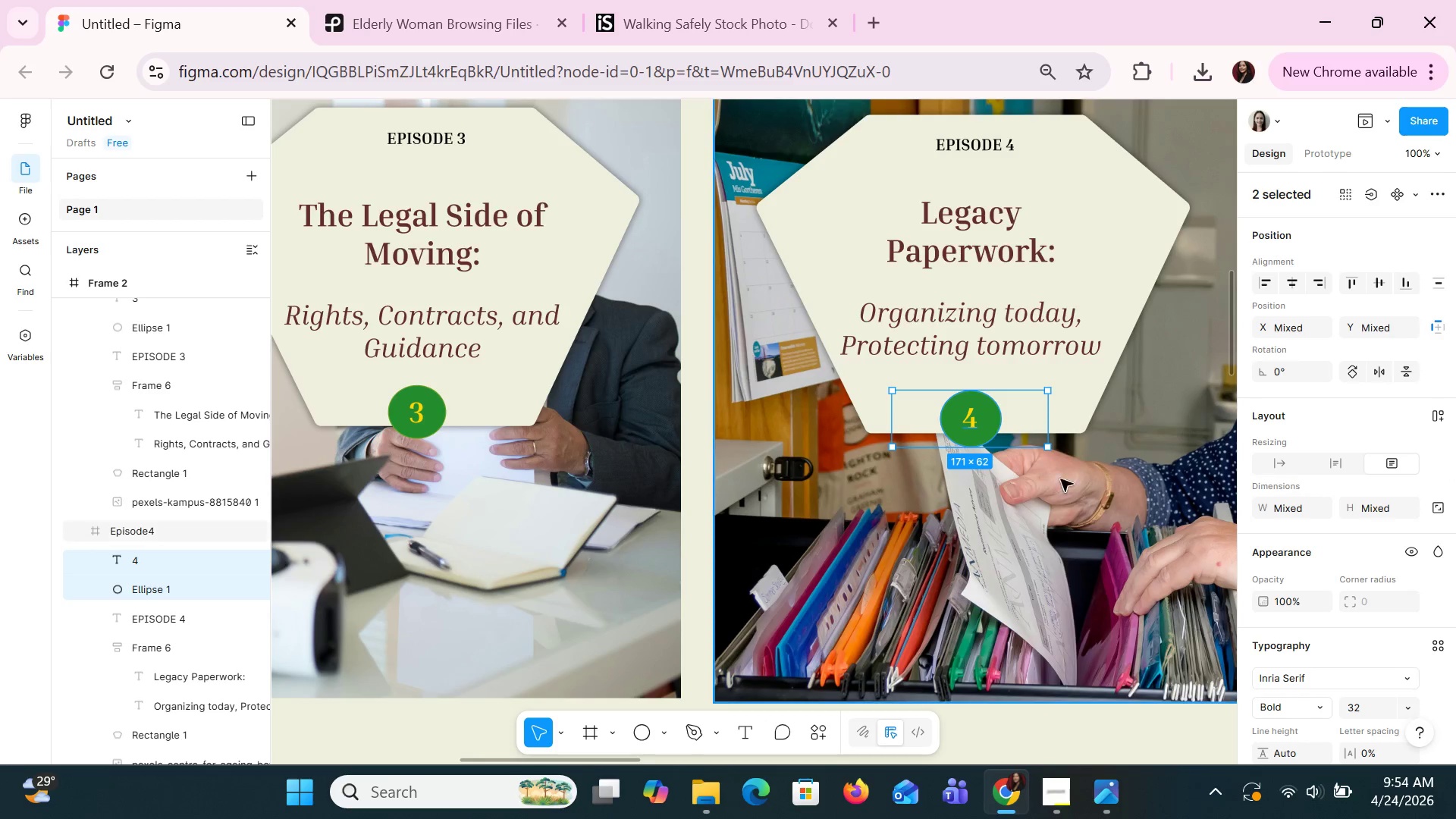 
left_click([1072, 507])
 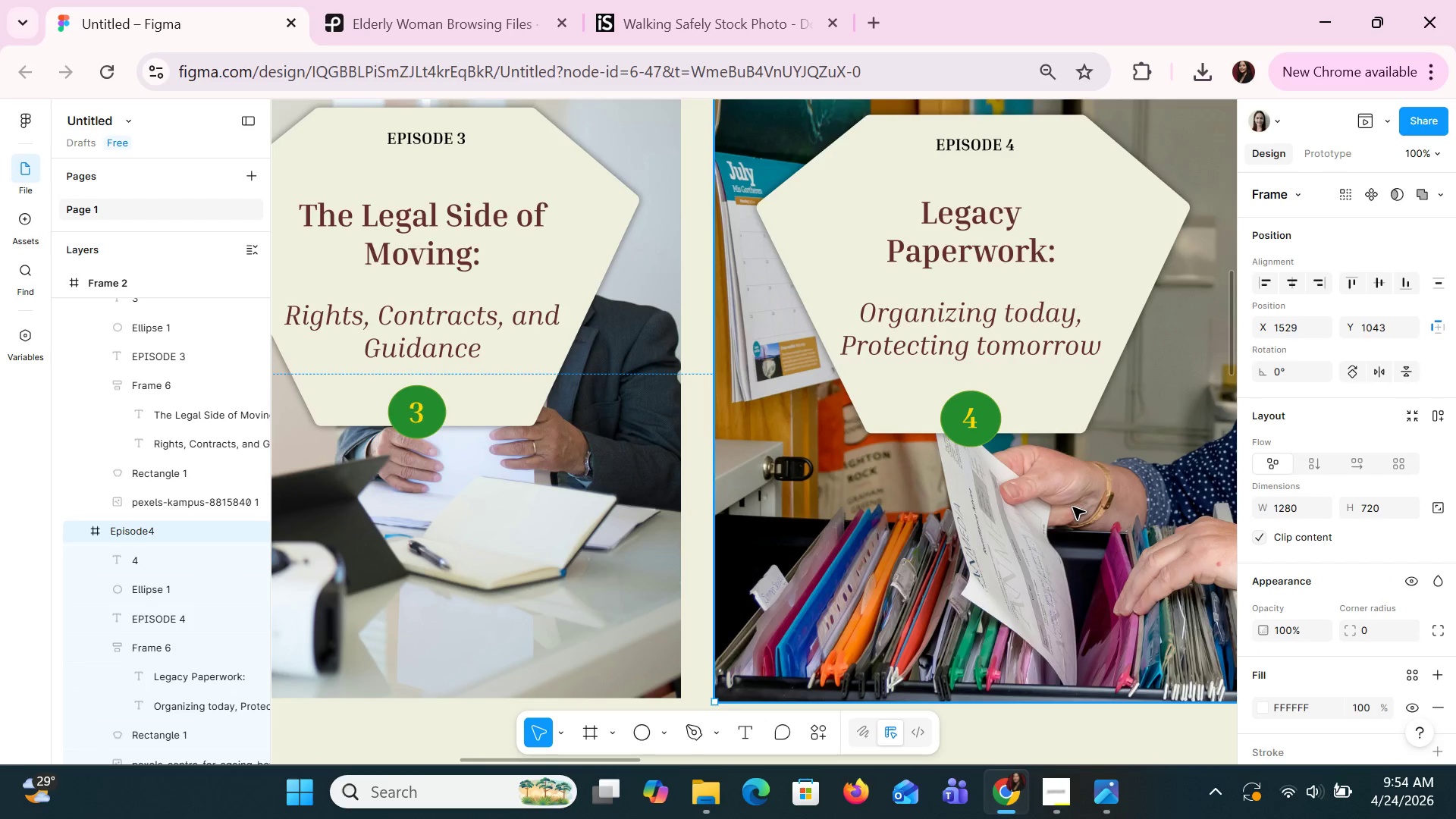 
scroll: coordinate [1072, 507], scroll_direction: up, amount: 5.0
 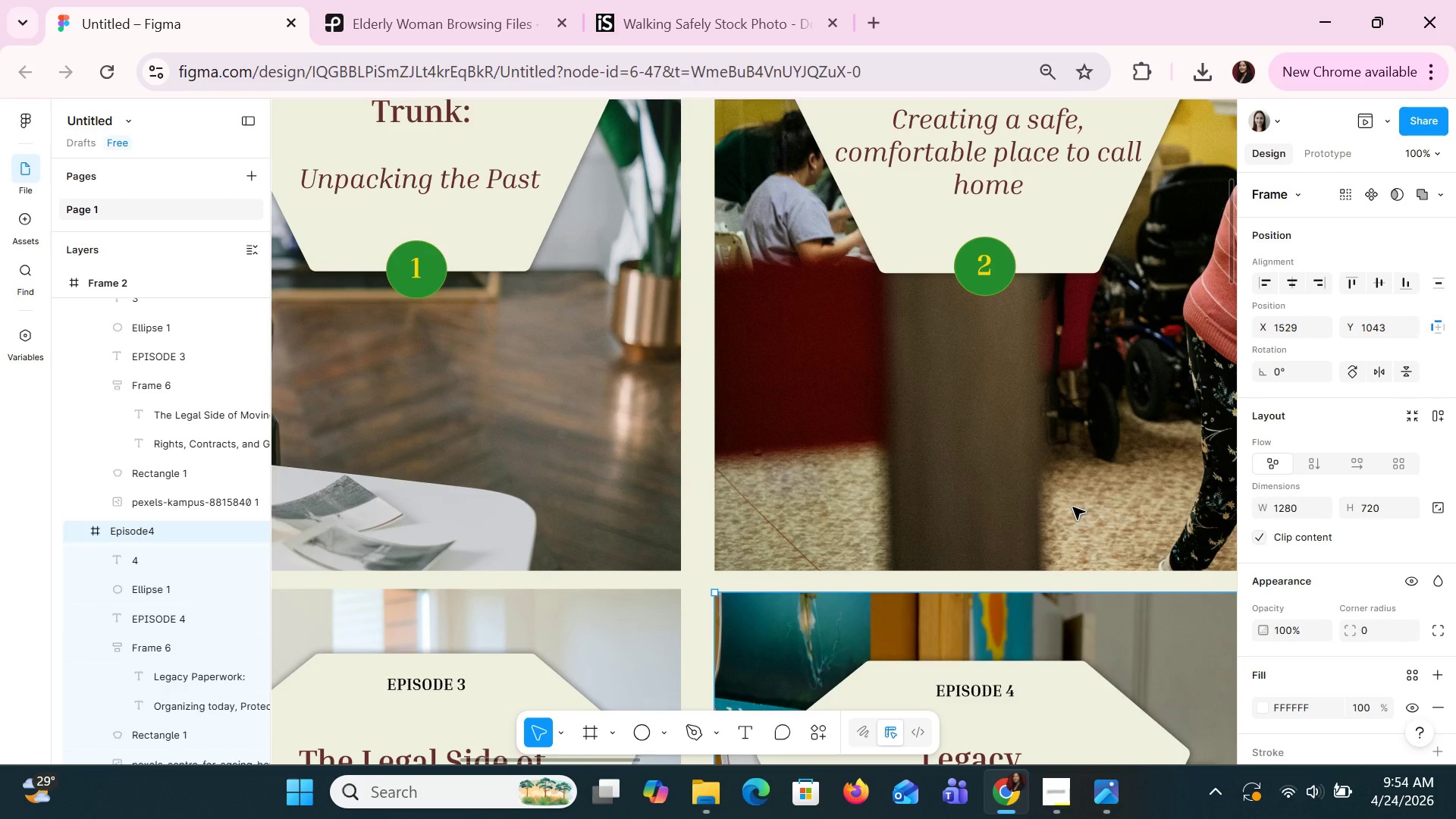 
hold_key(key=ControlLeft, duration=1.39)
scroll: coordinate [1046, 544], scroll_direction: down, amount: 4.0
 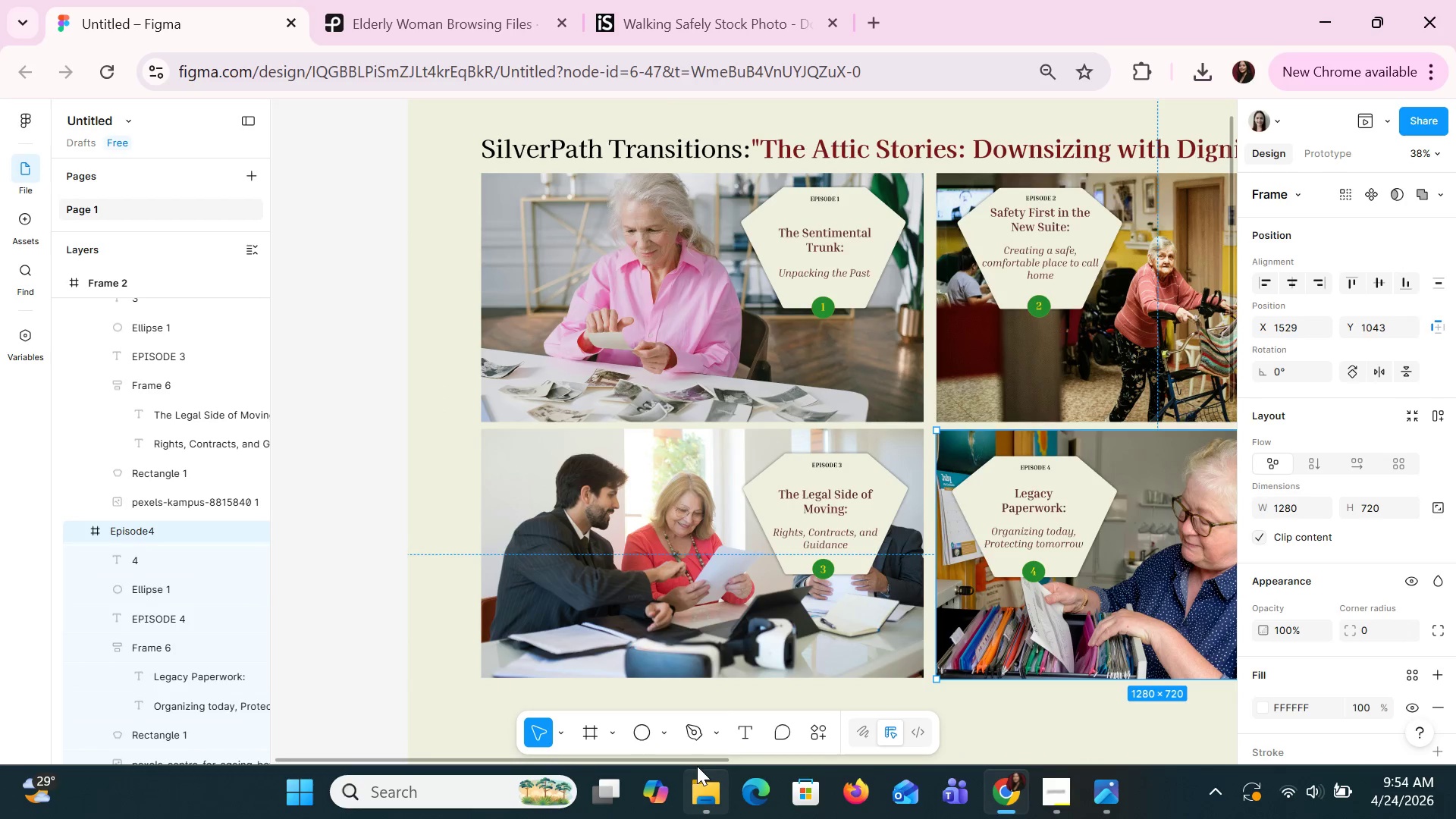 
left_click_drag(start_coordinate=[692, 761], to_coordinate=[696, 761])
 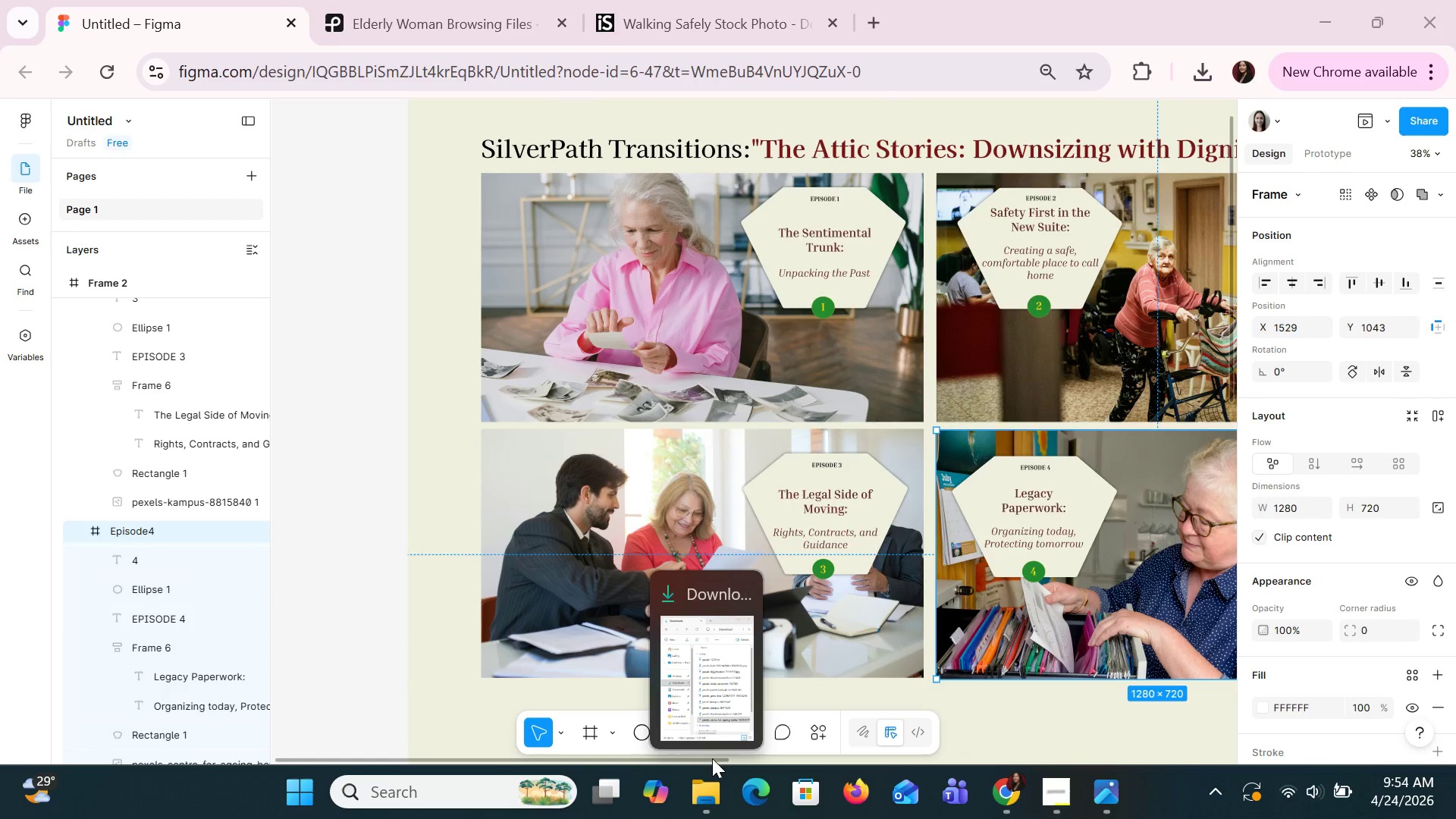 
left_click_drag(start_coordinate=[712, 758], to_coordinate=[864, 767])
 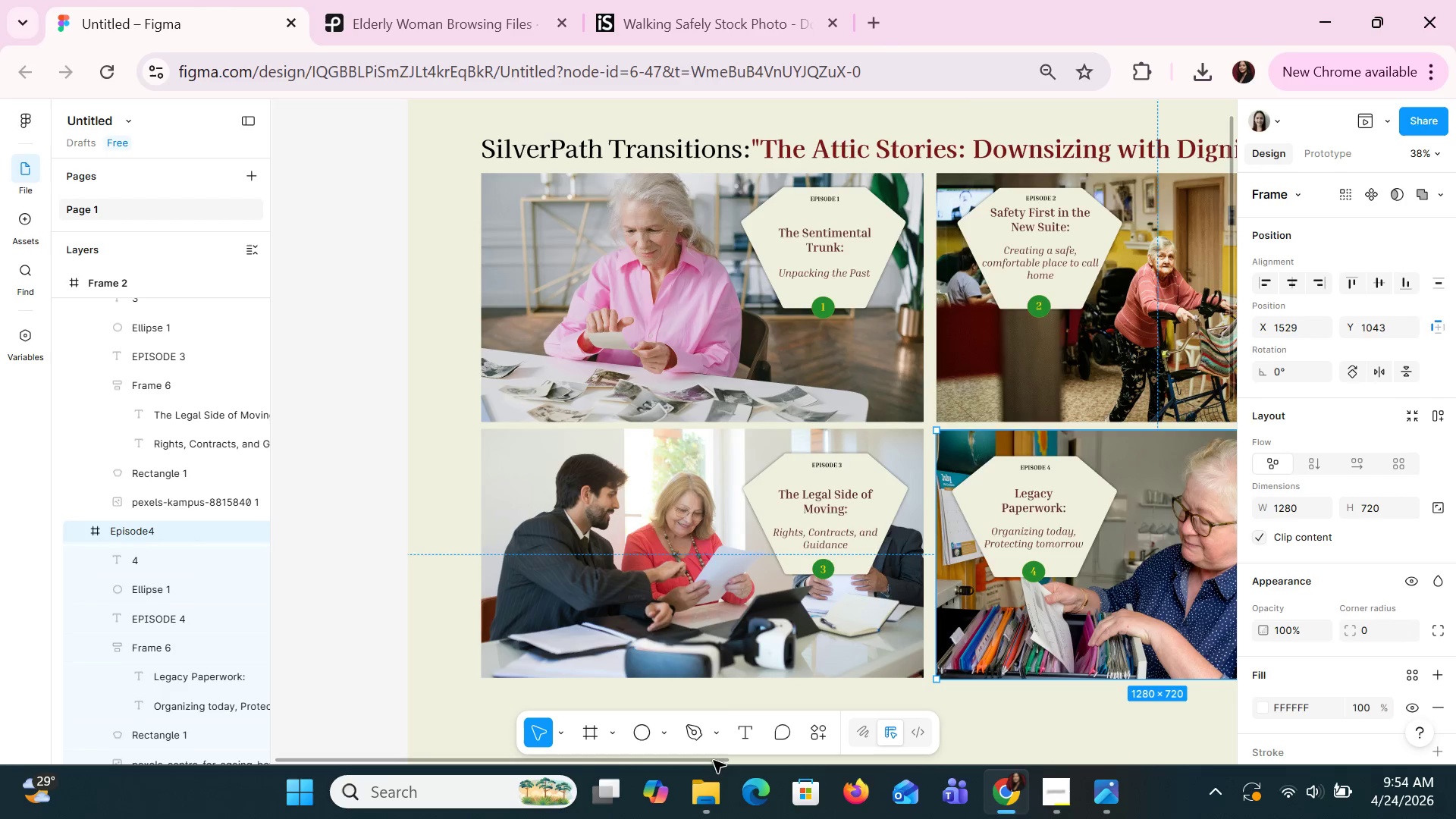 
left_click_drag(start_coordinate=[707, 759], to_coordinate=[1169, 736])
 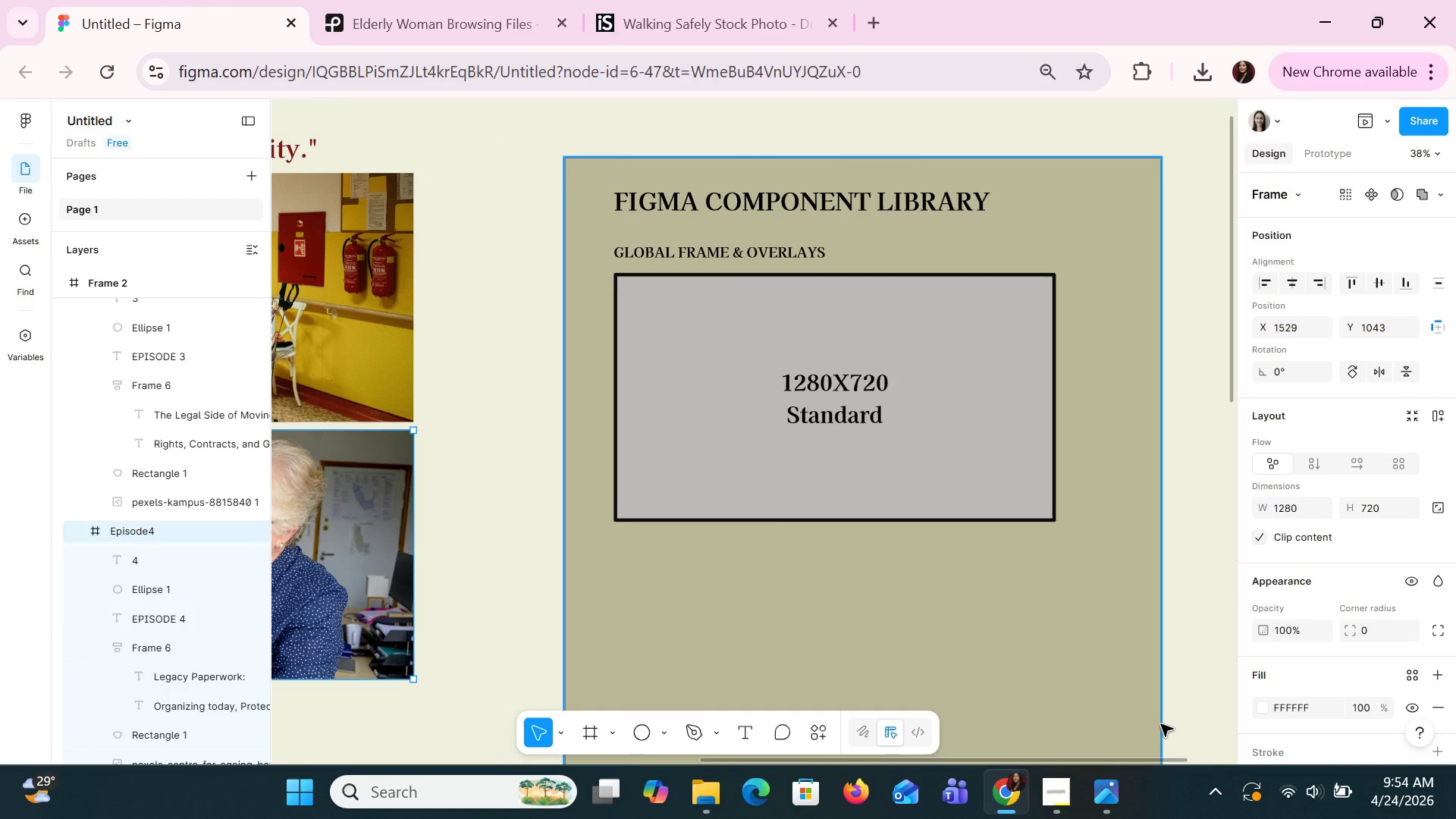 
wait(11.08)
 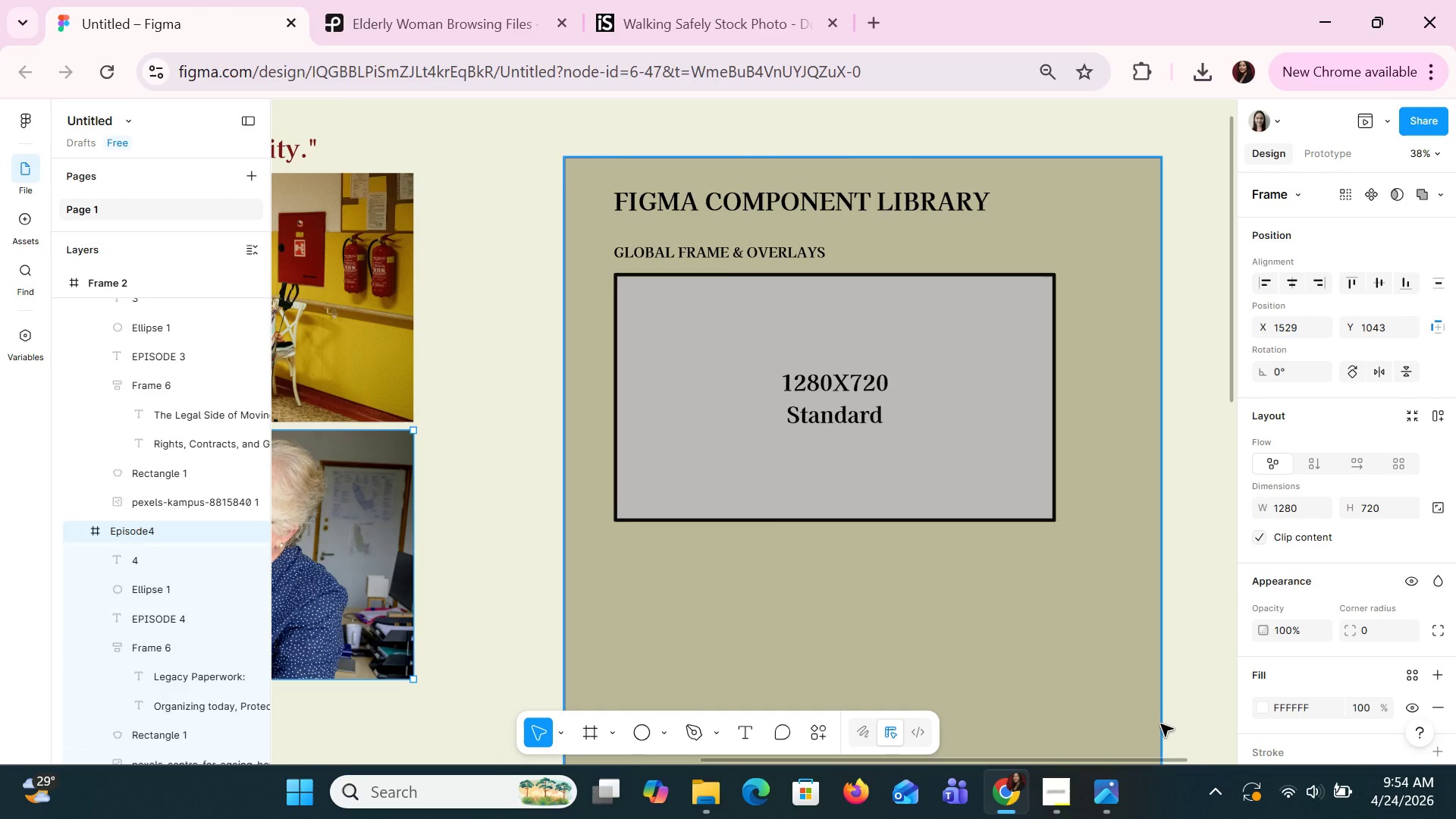 
left_click([1008, 377])
 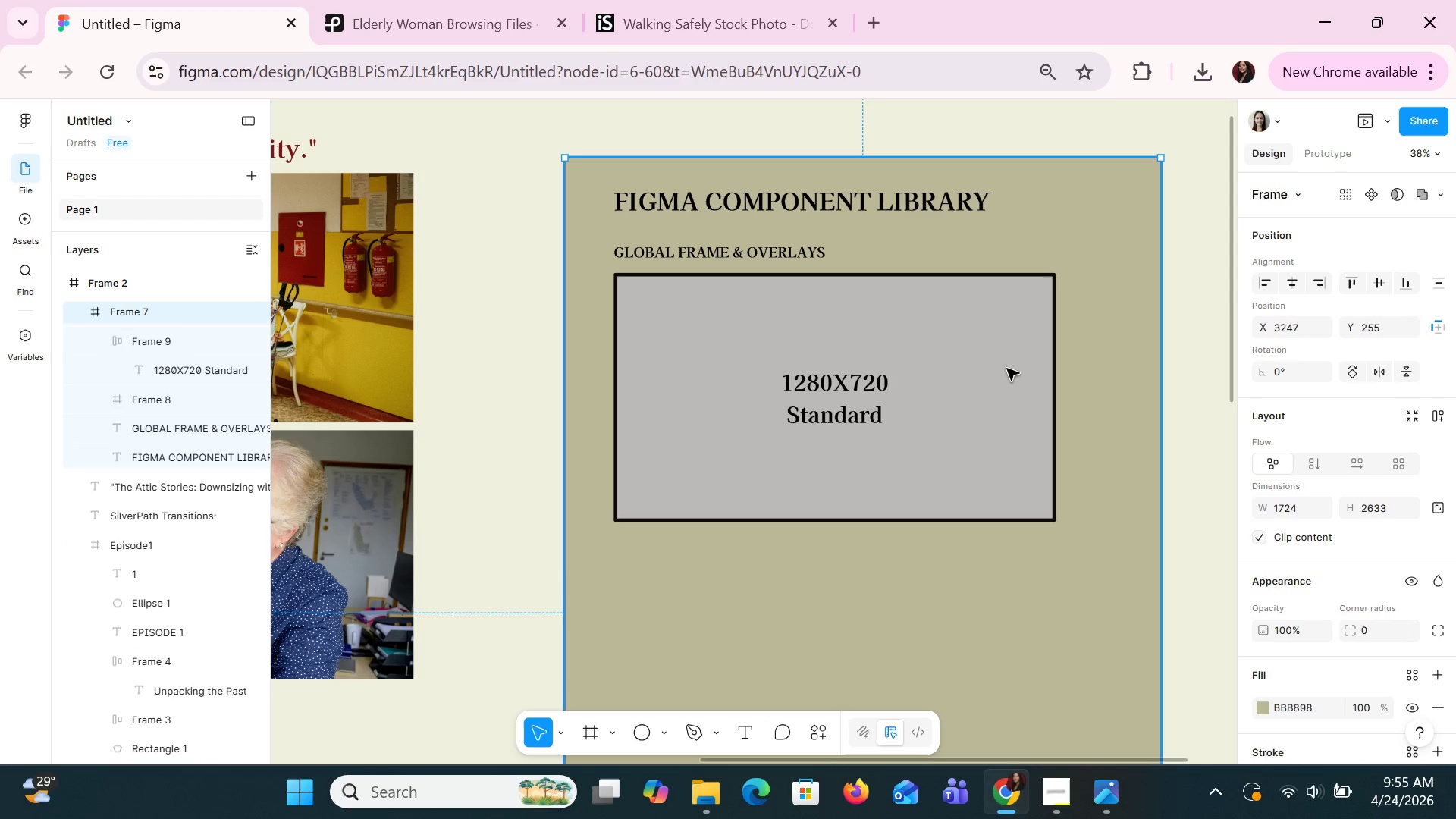 
double_click([1006, 368])
 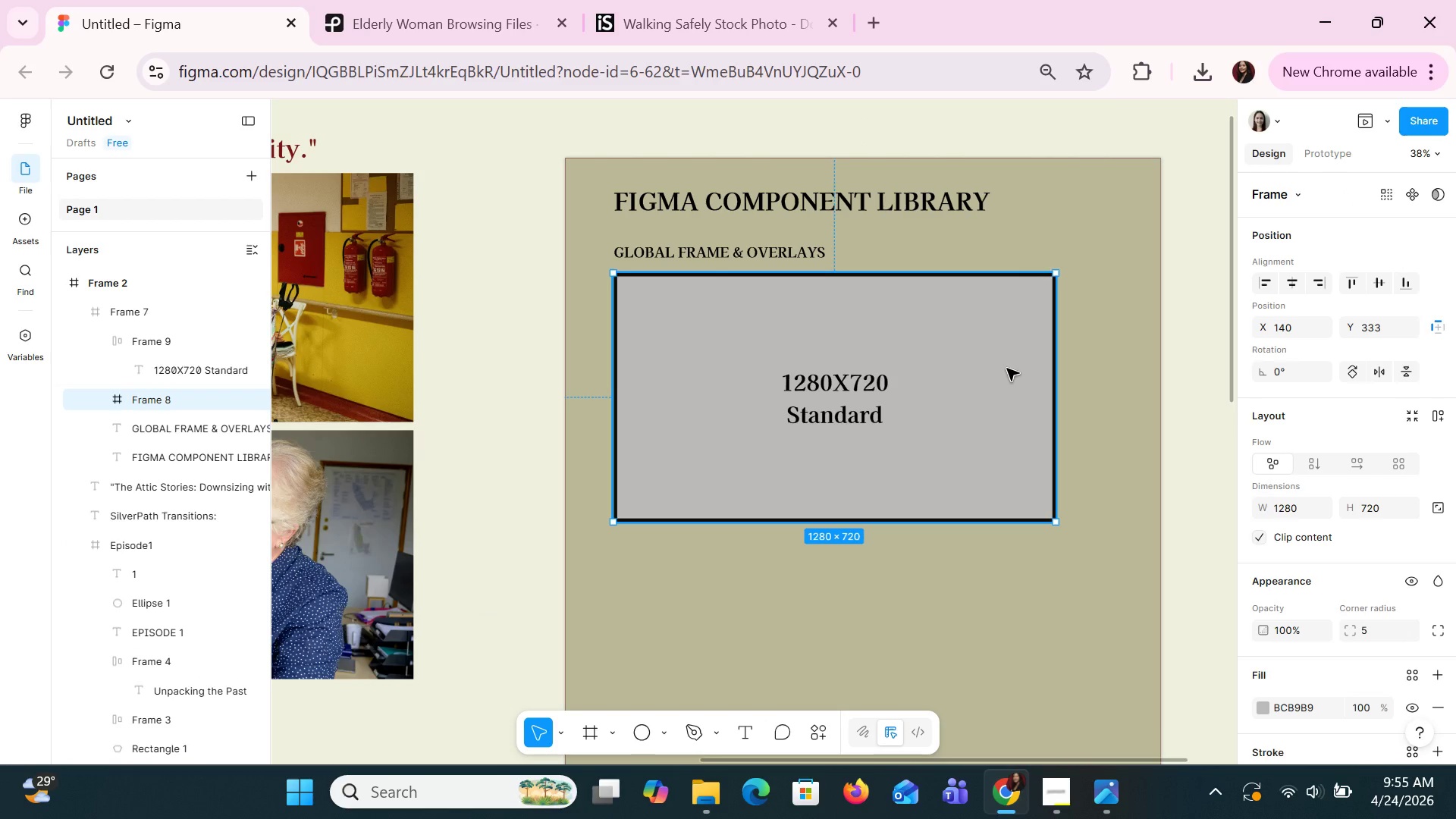 
key(Control+C)
 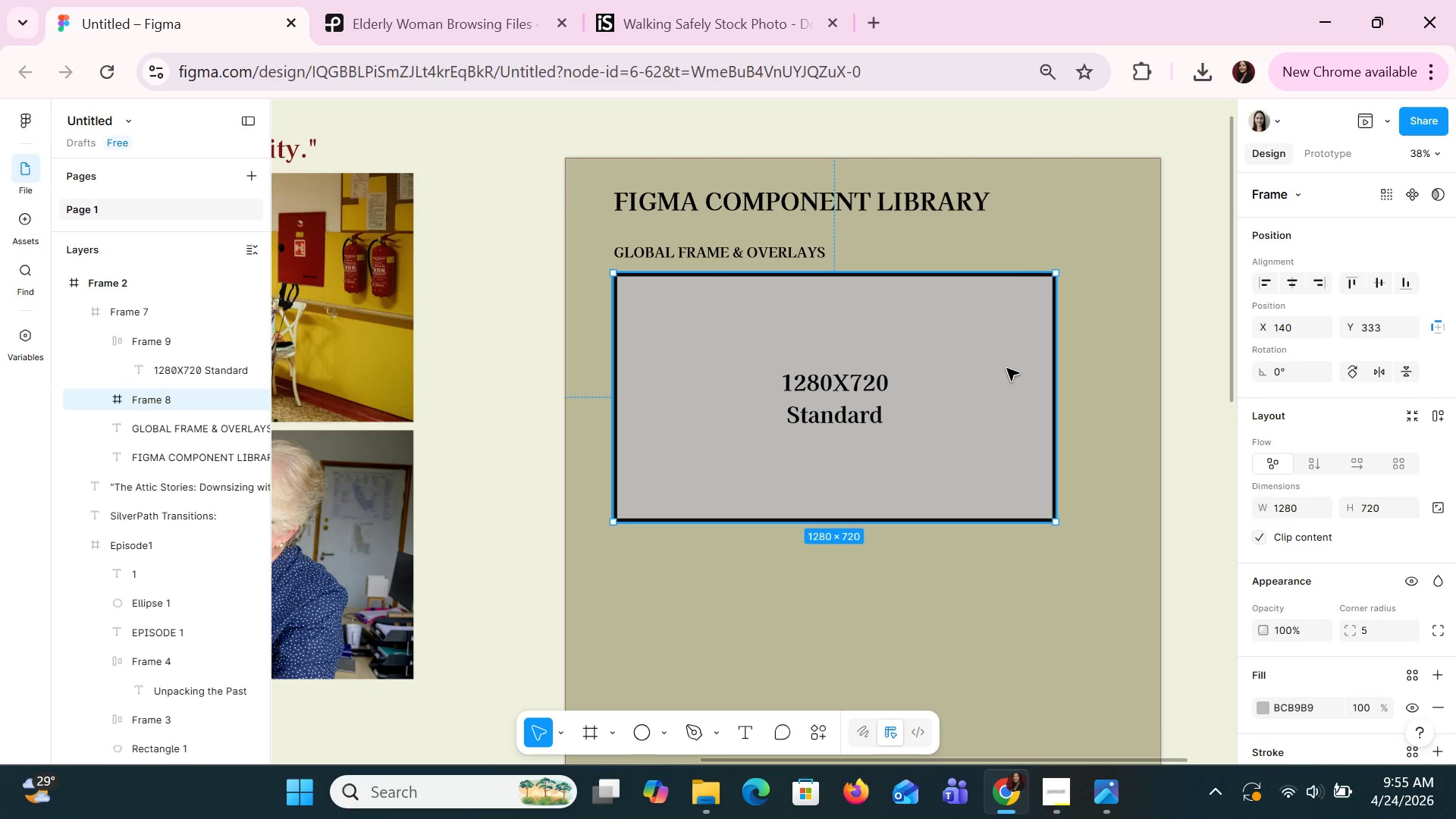 
key(Control+V)
 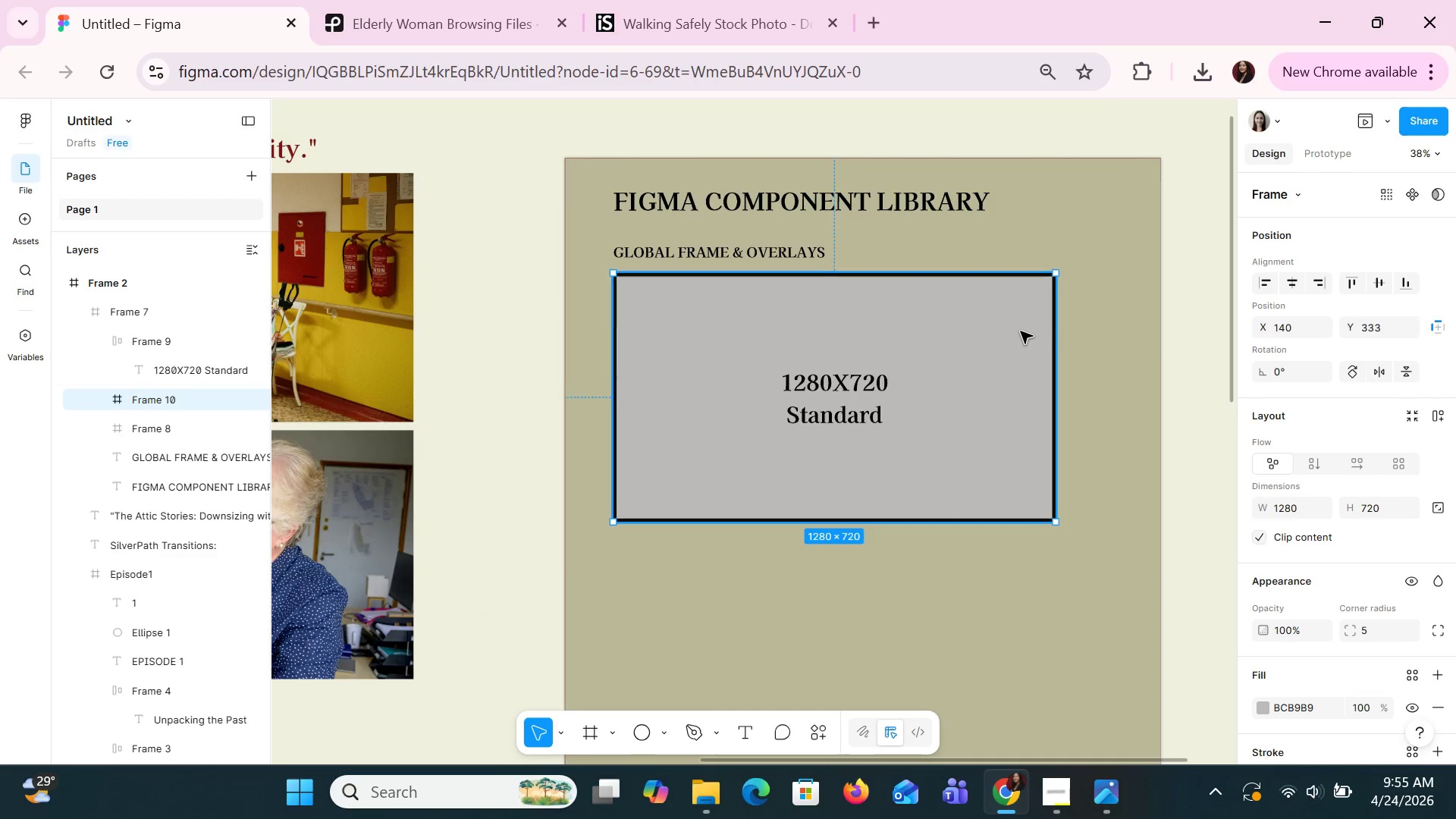 
left_click_drag(start_coordinate=[1020, 331], to_coordinate=[1017, 626])
 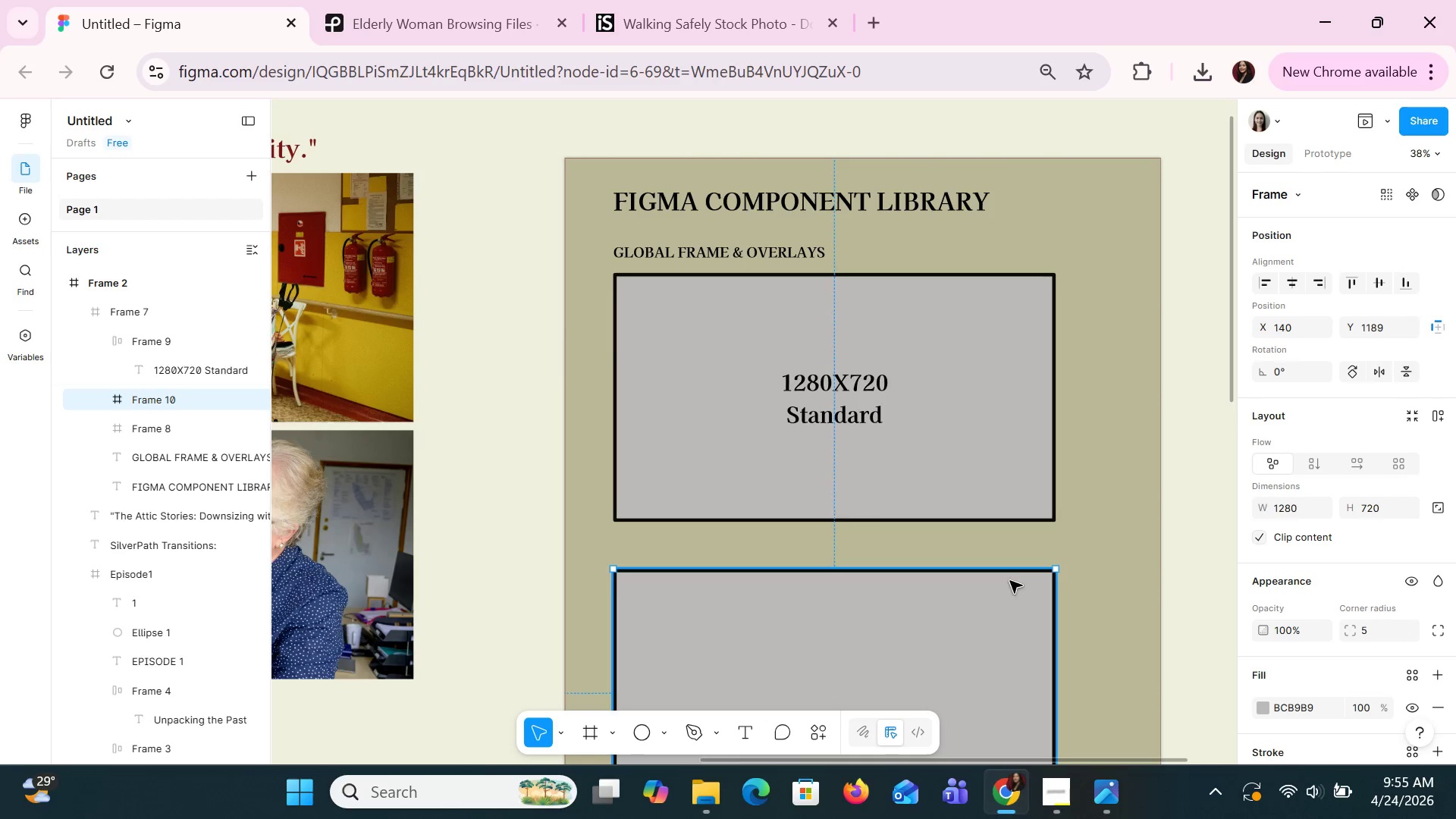 
left_click([1009, 580])
 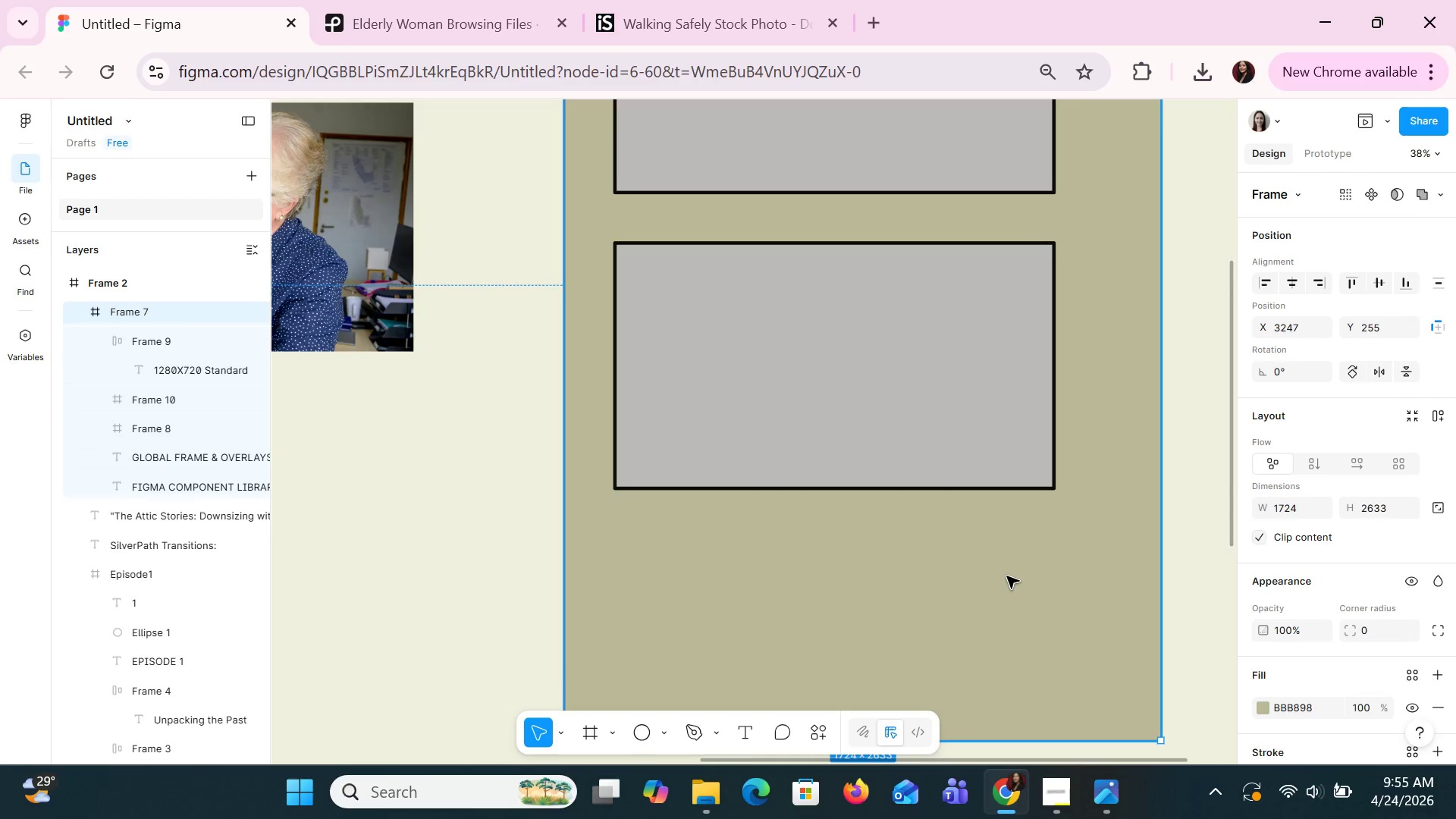 
scroll: coordinate [1006, 576], scroll_direction: down, amount: 4.0
 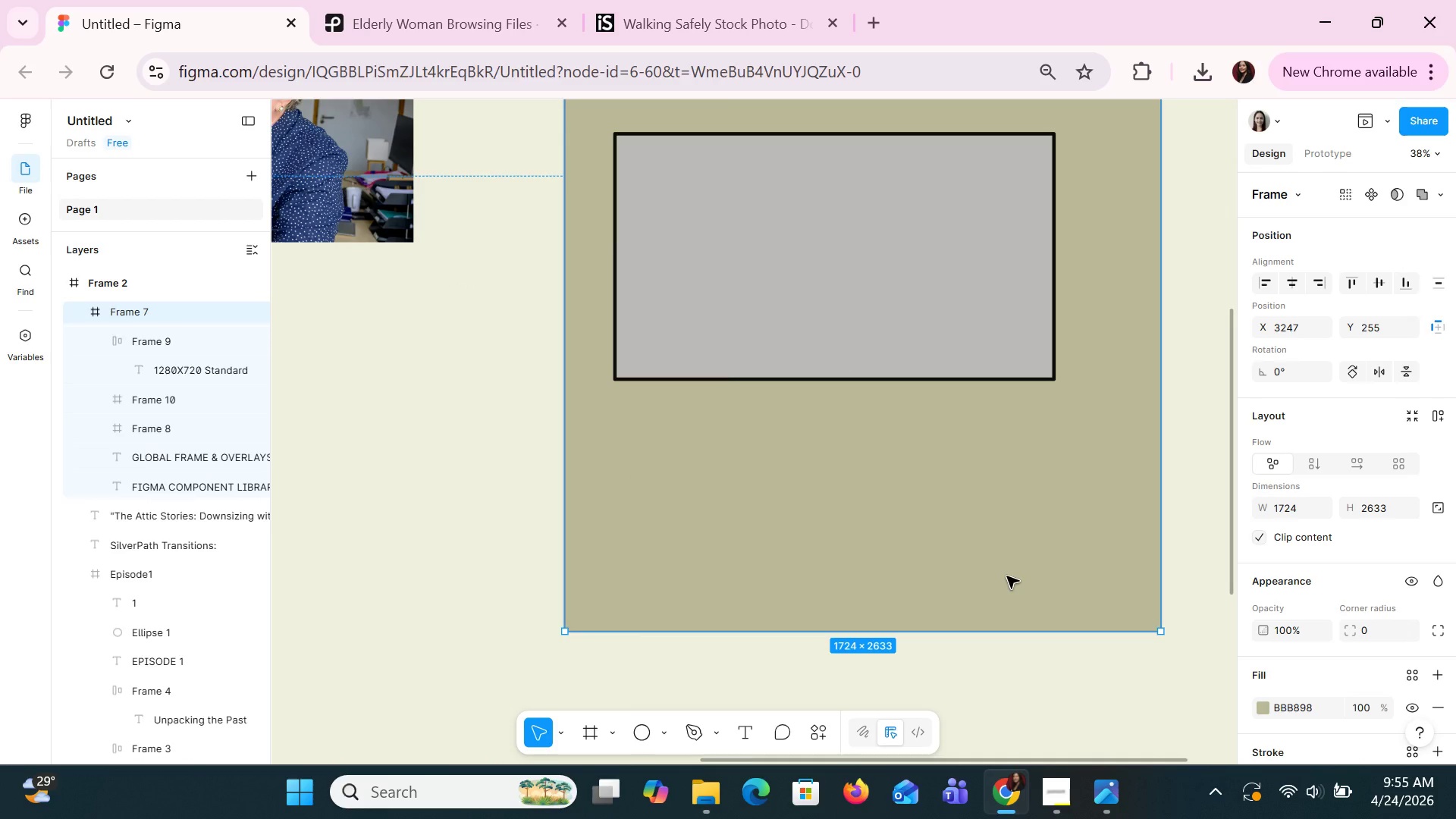 
left_click([989, 546])
 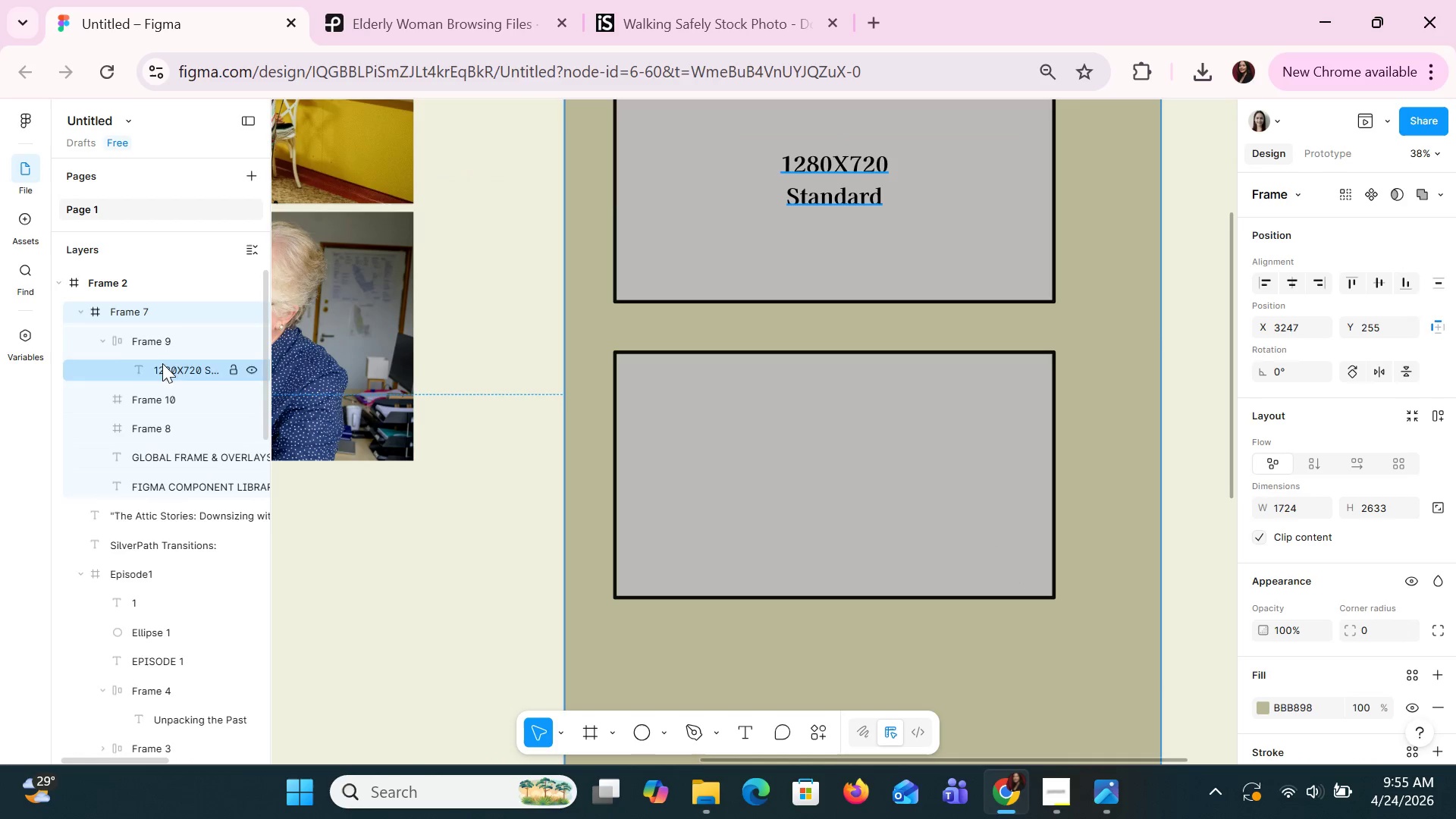 
scroll: coordinate [1006, 576], scroll_direction: up, amount: 1.0
 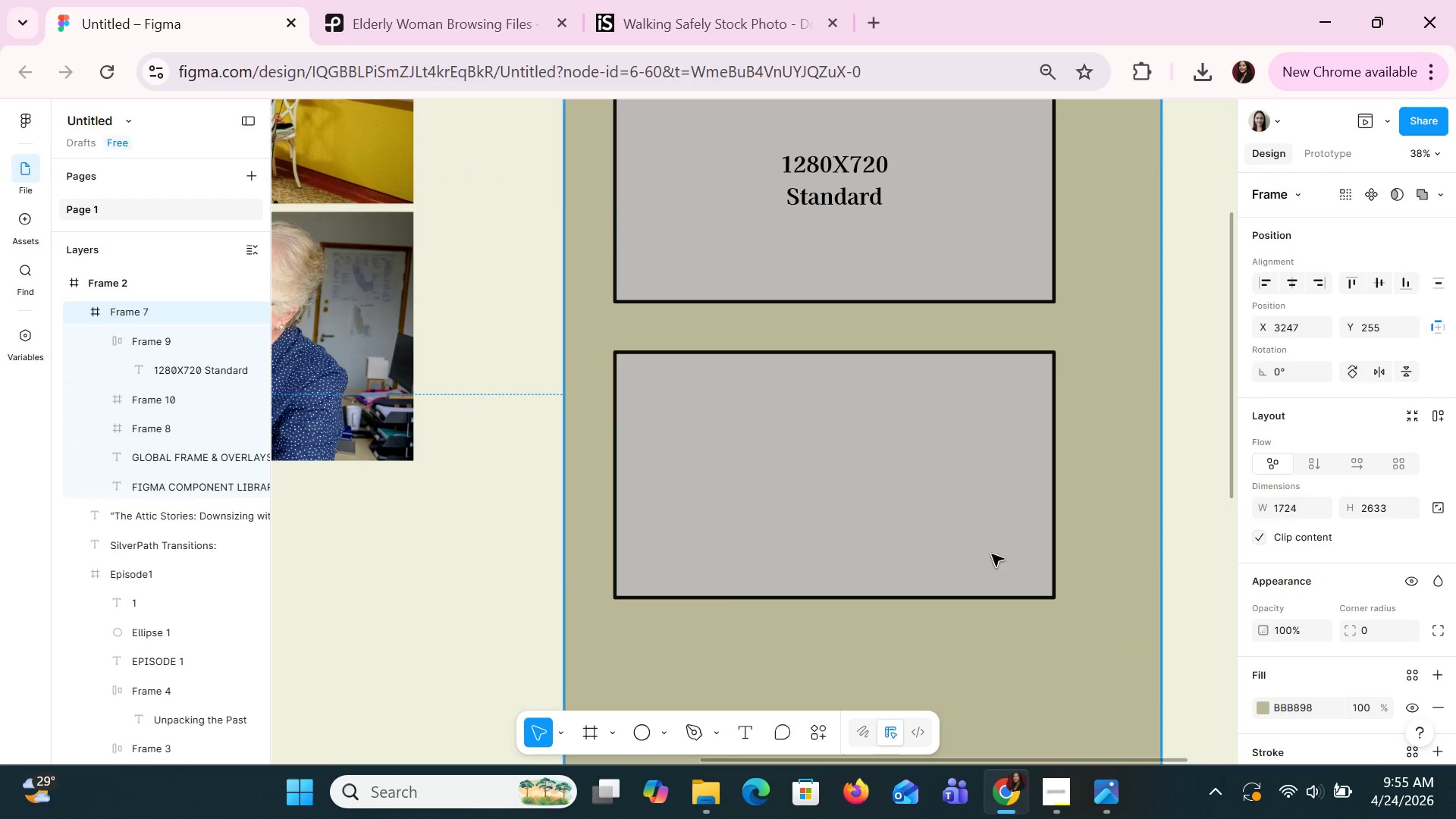 
left_click([146, 315])
 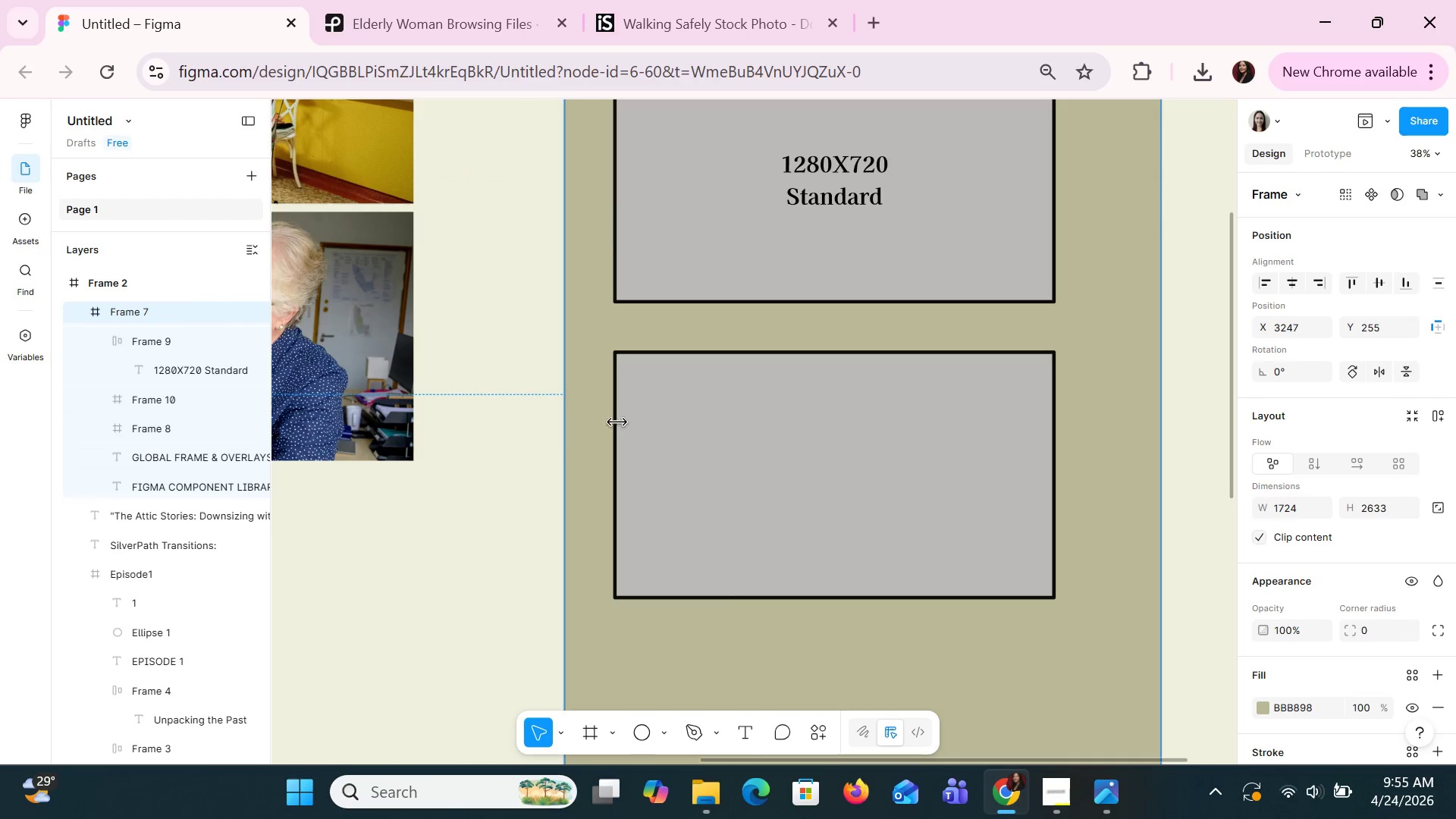 
double_click([855, 426])
 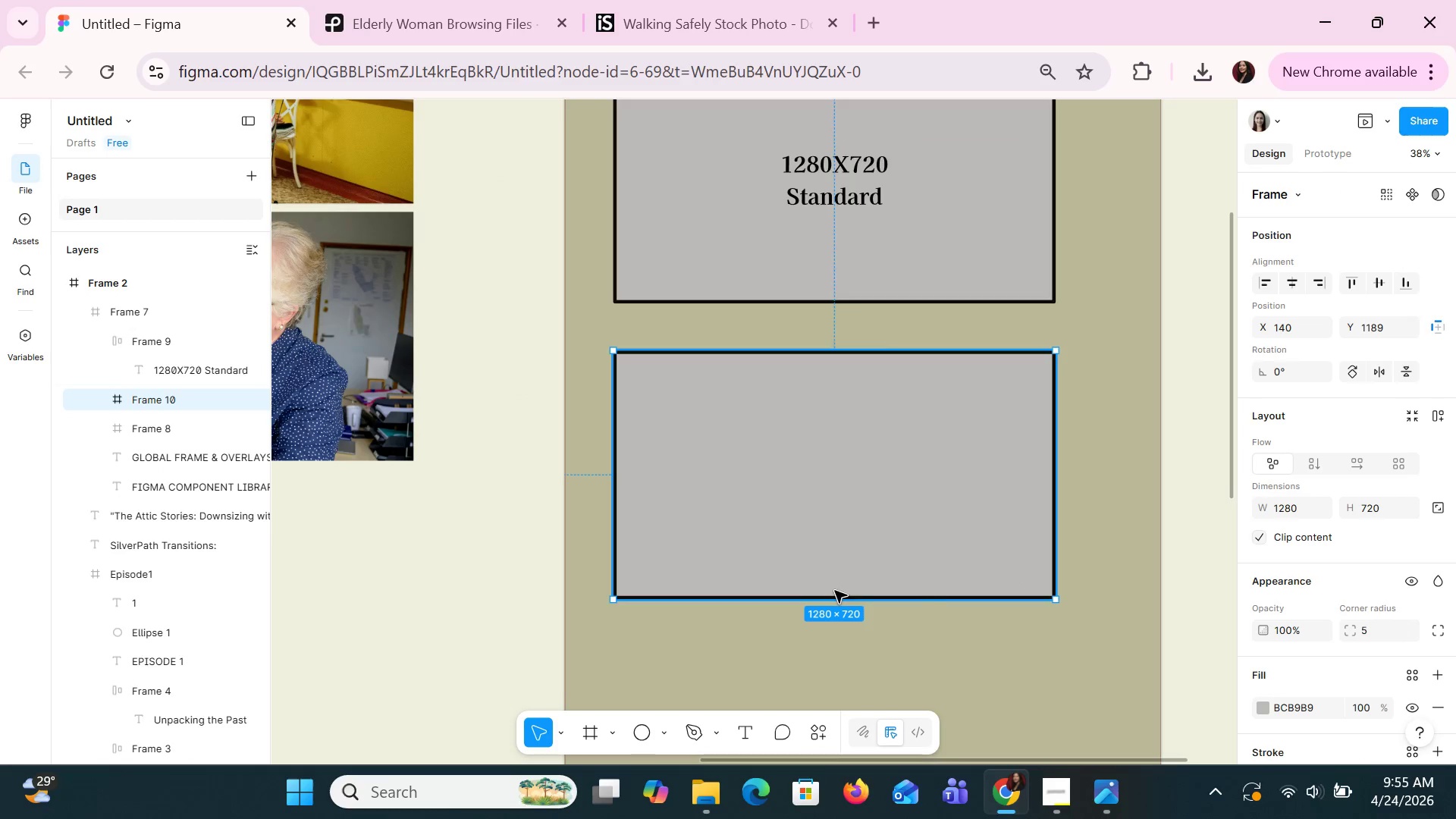 
scroll: coordinate [1320, 560], scroll_direction: down, amount: 2.0
 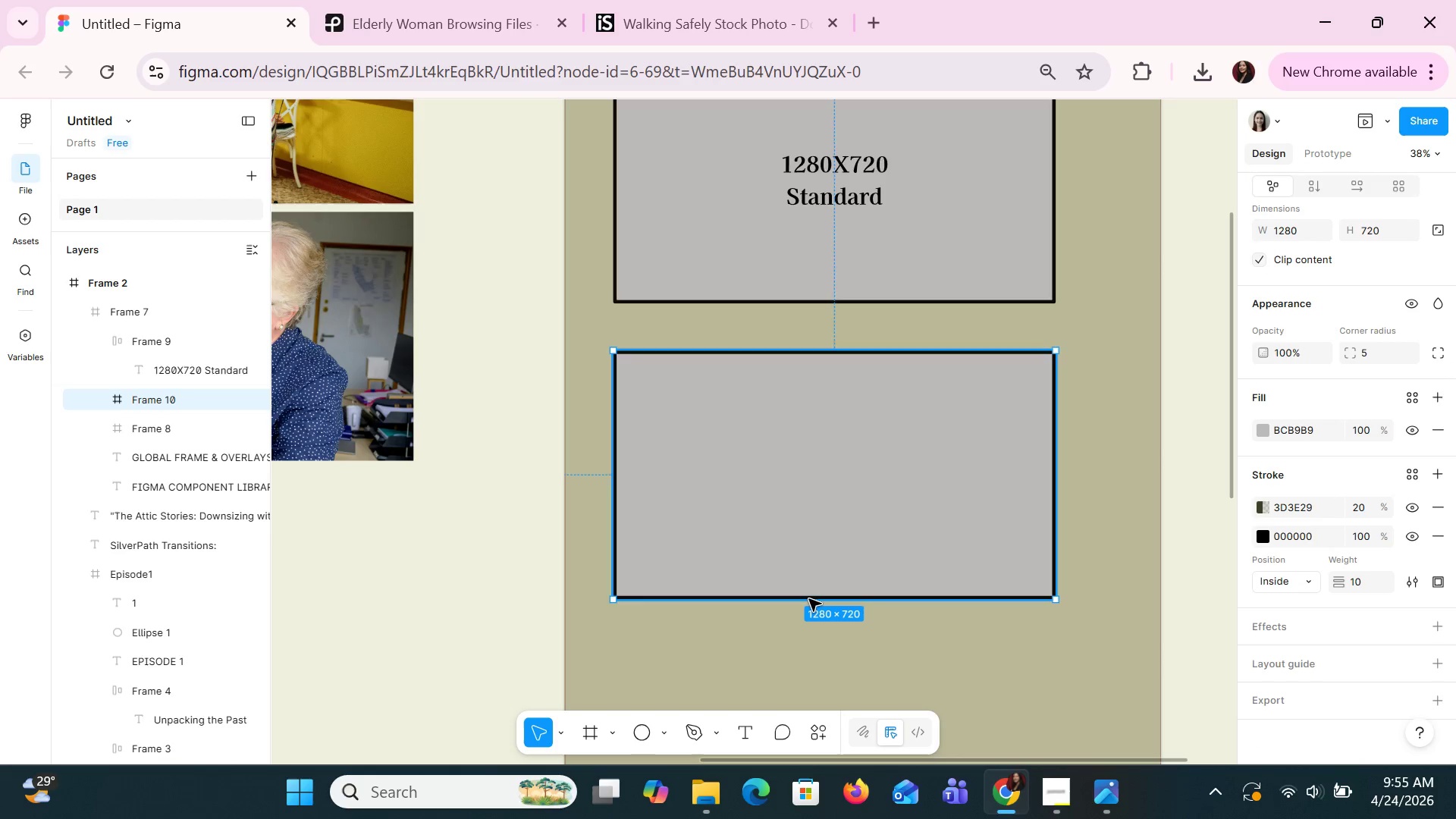 
left_click_drag(start_coordinate=[810, 601], to_coordinate=[810, 519])
 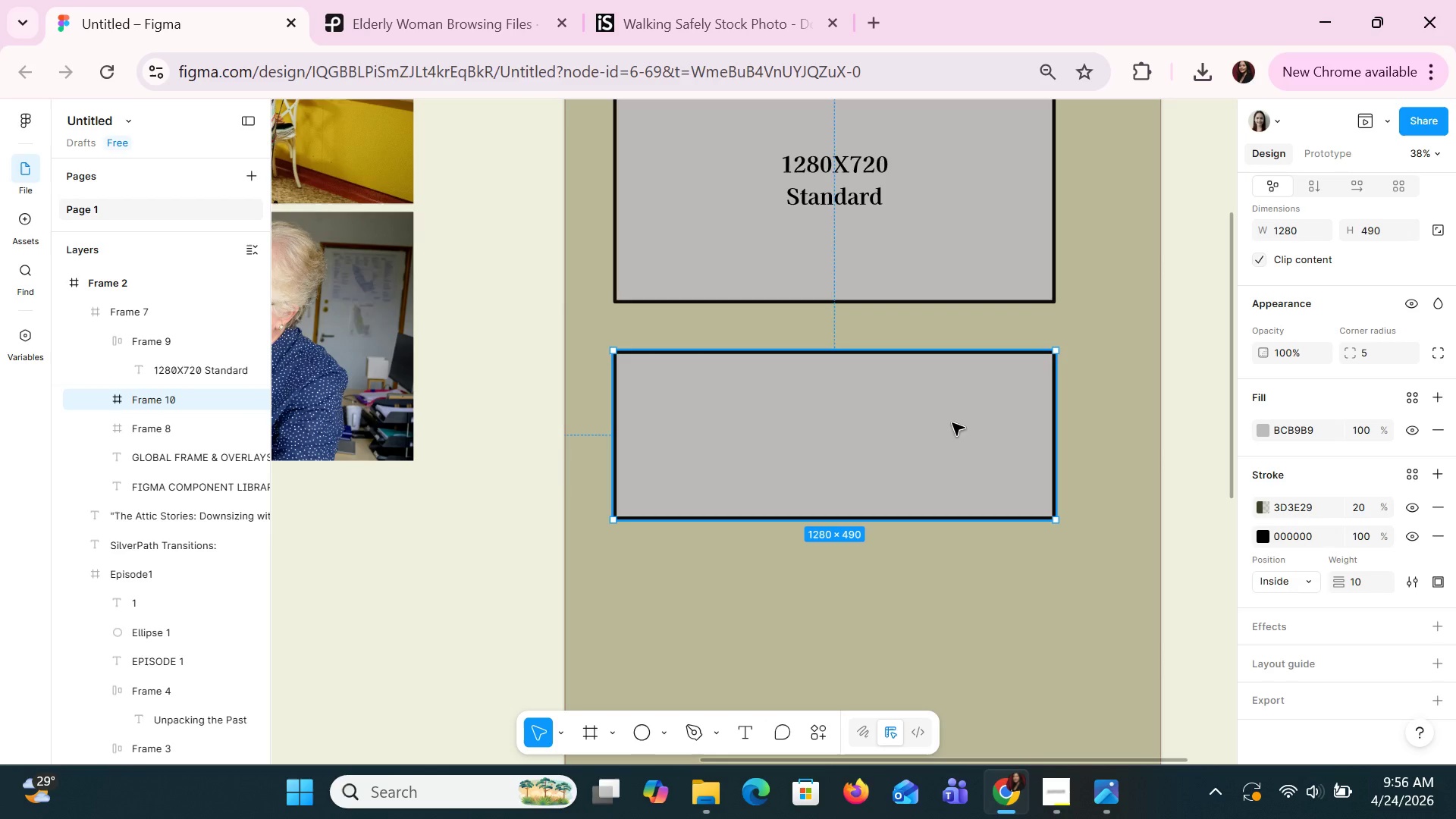 
wait(58.55)
 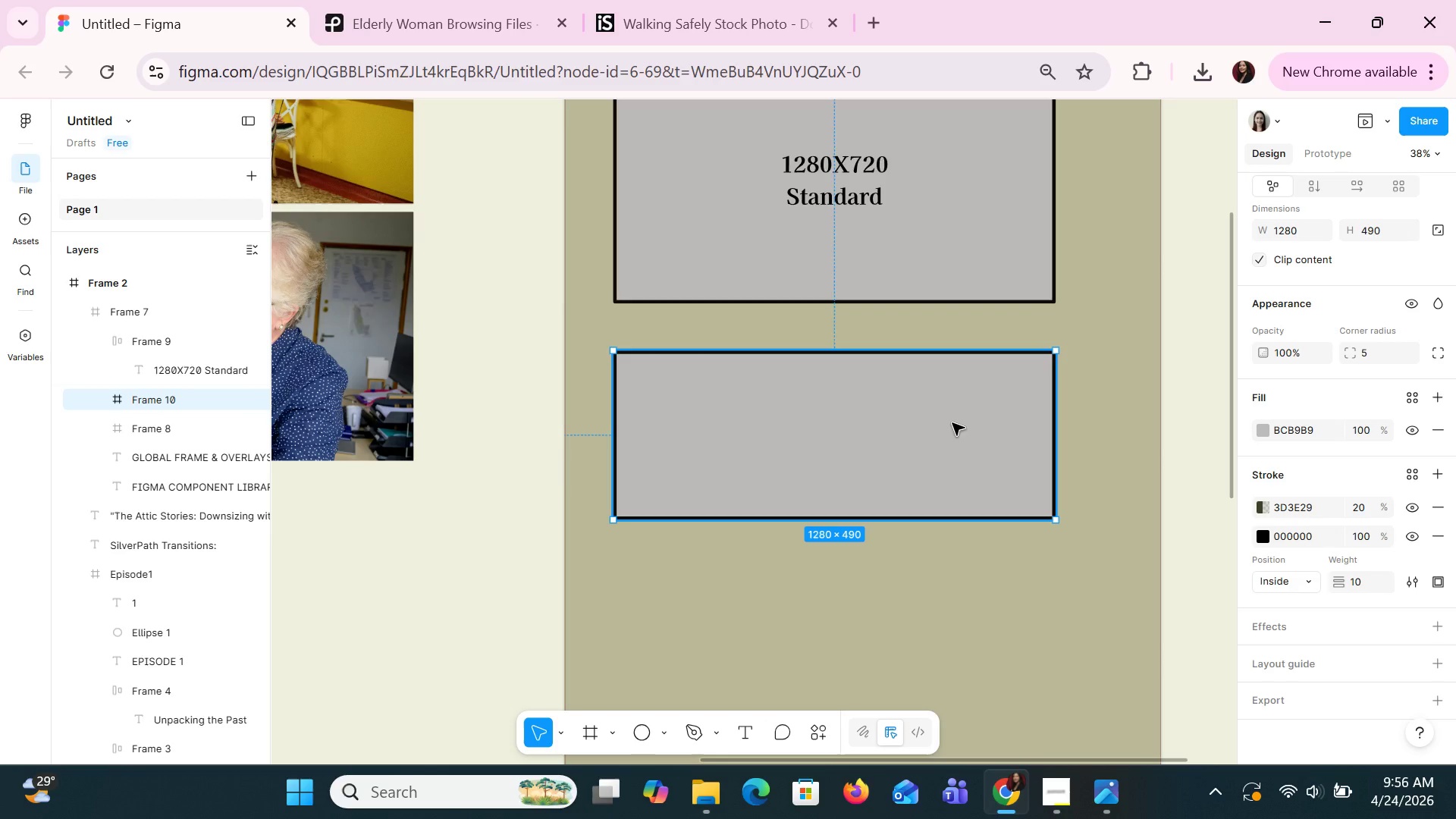 
left_click([1009, 586])
 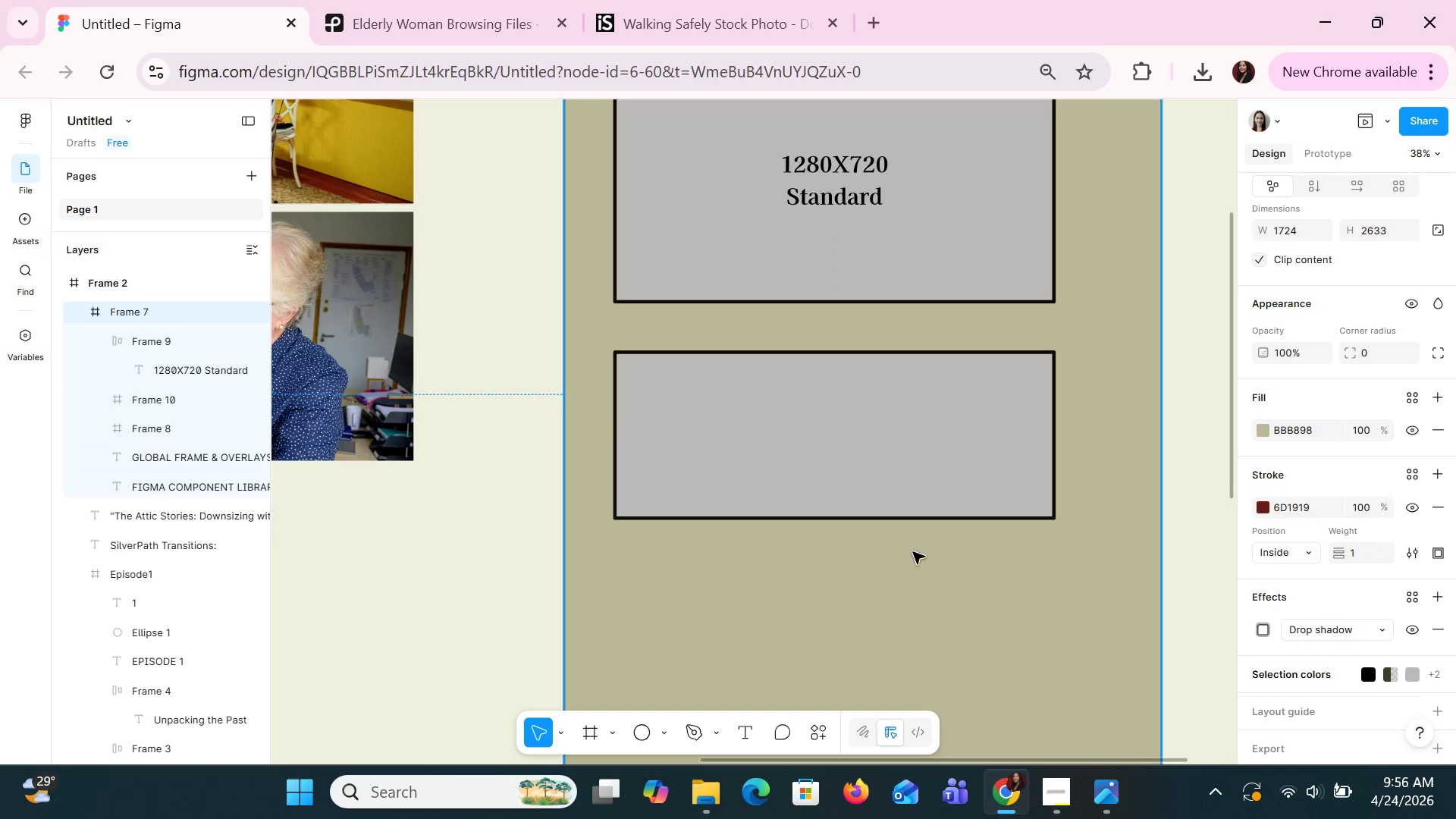 
left_click([820, 453])
 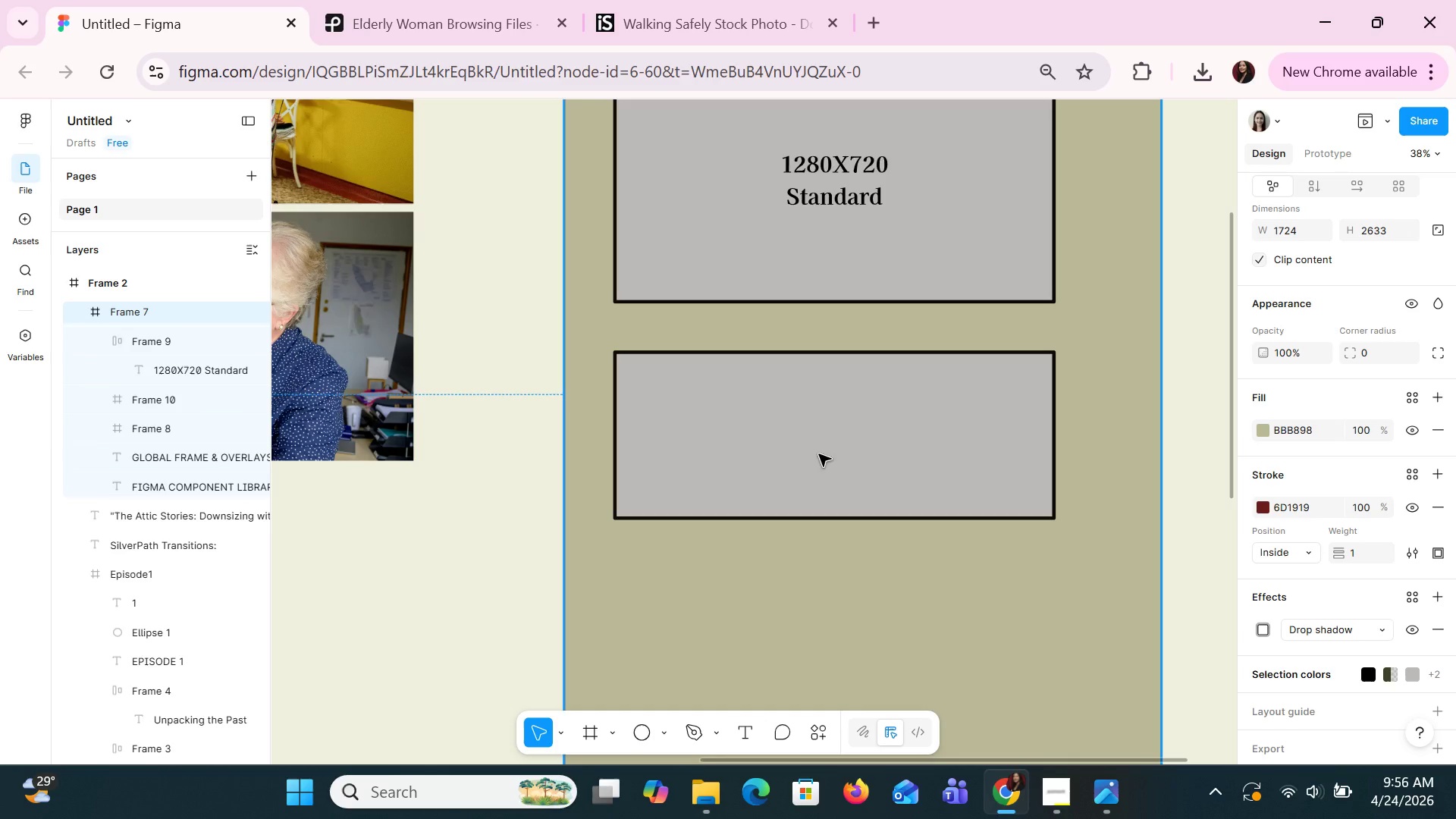 
double_click([818, 453])
 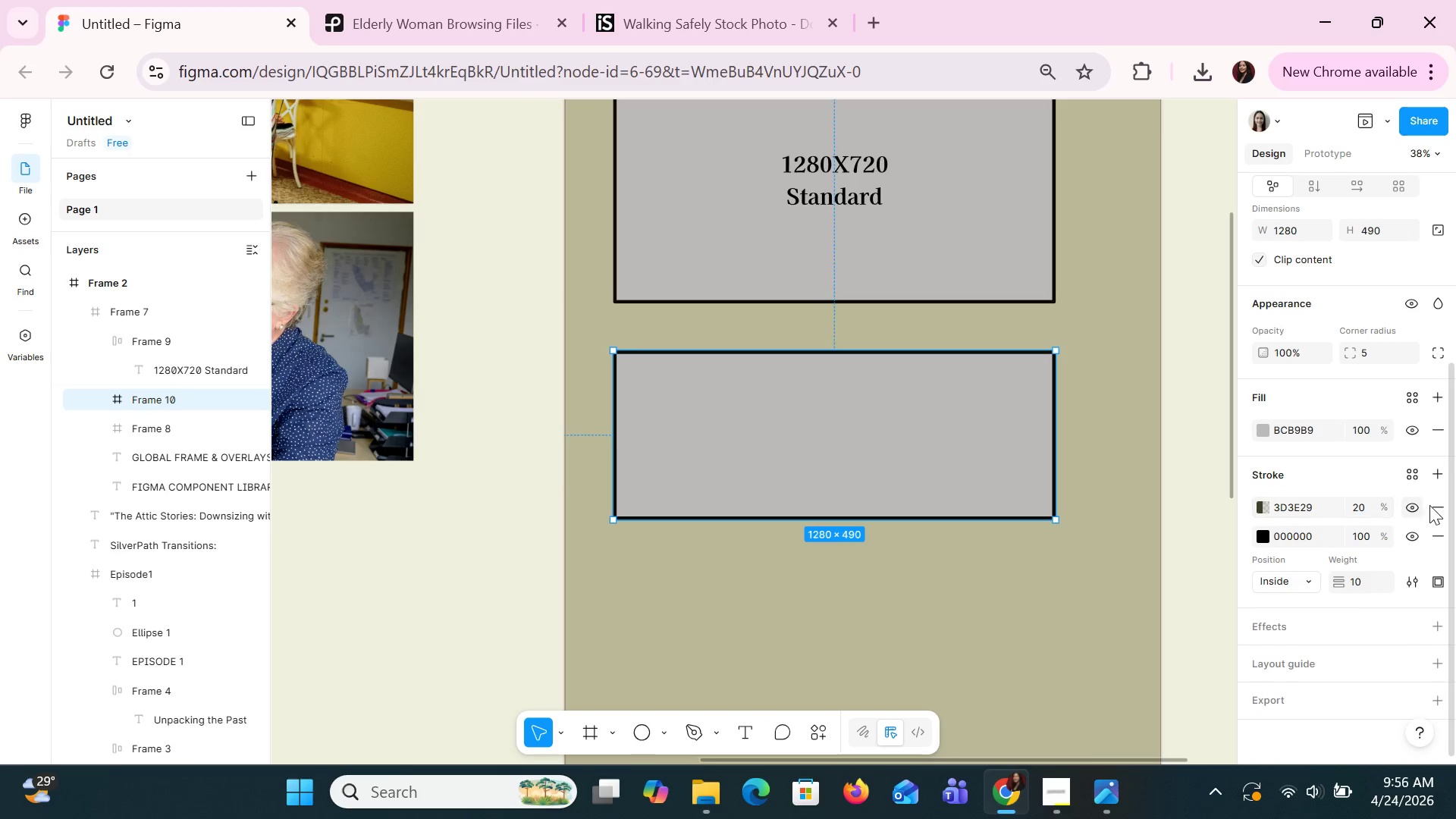 
left_click([1439, 505])
 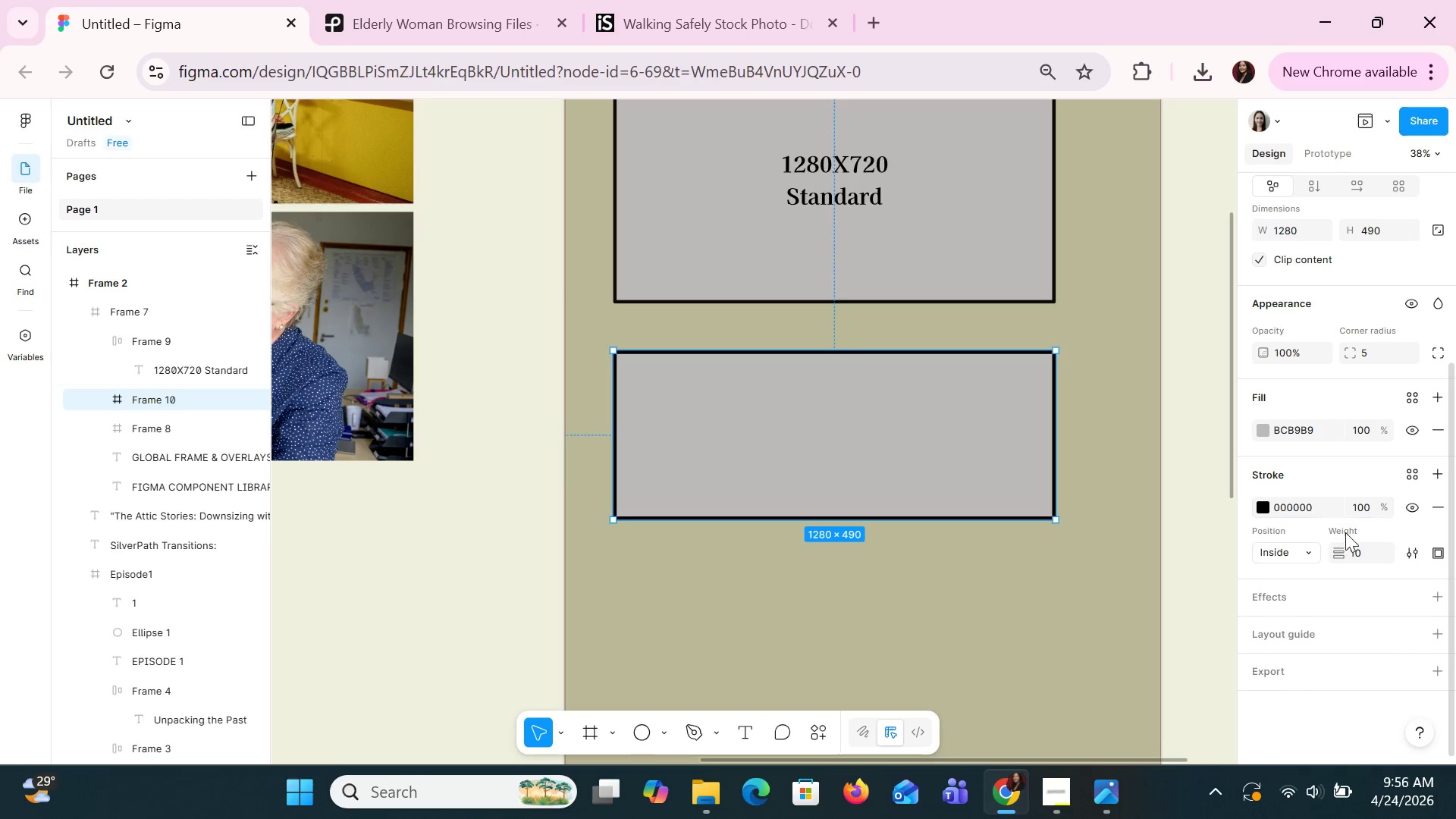 
left_click([1361, 547])
 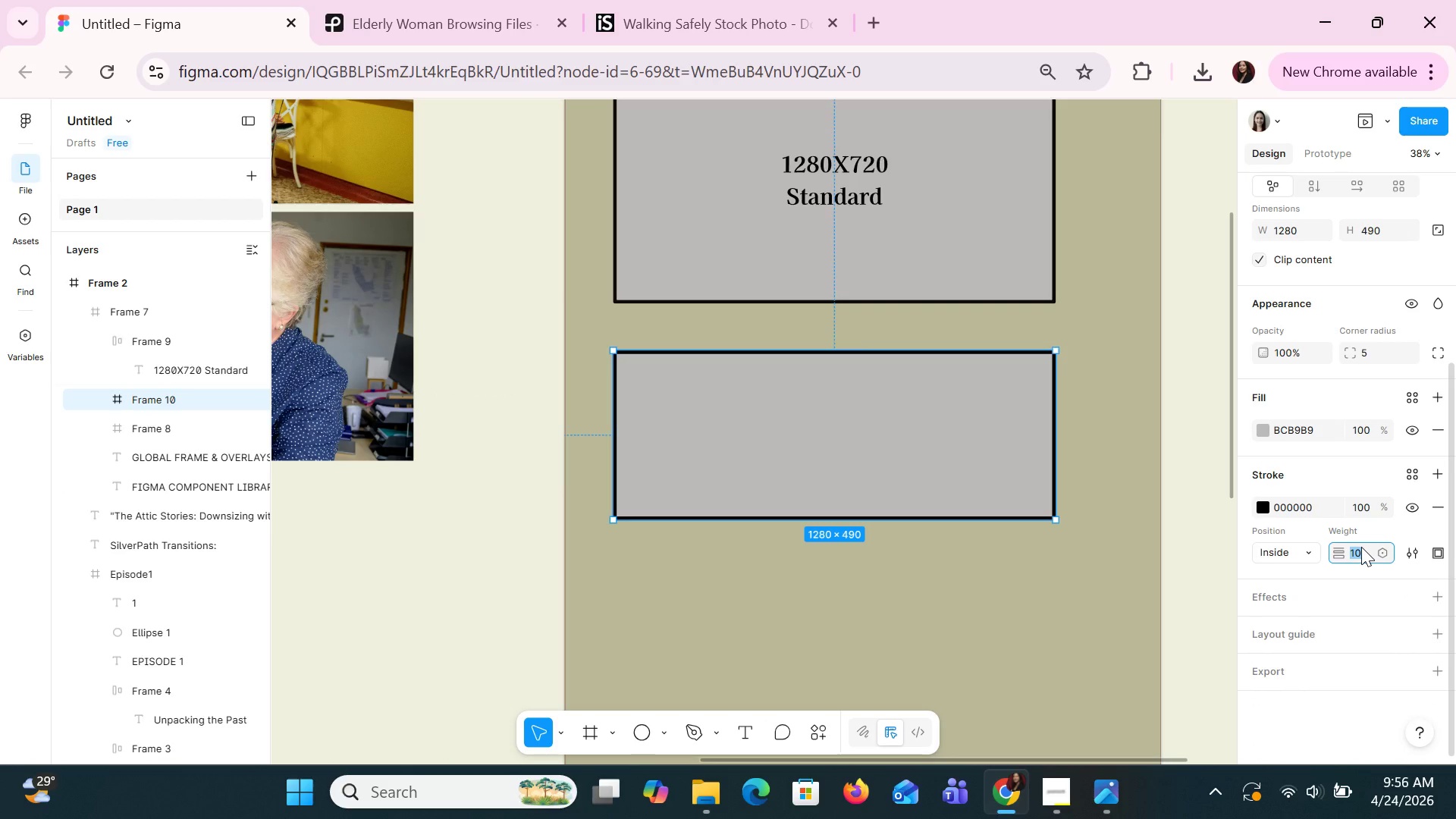 
key(1)
 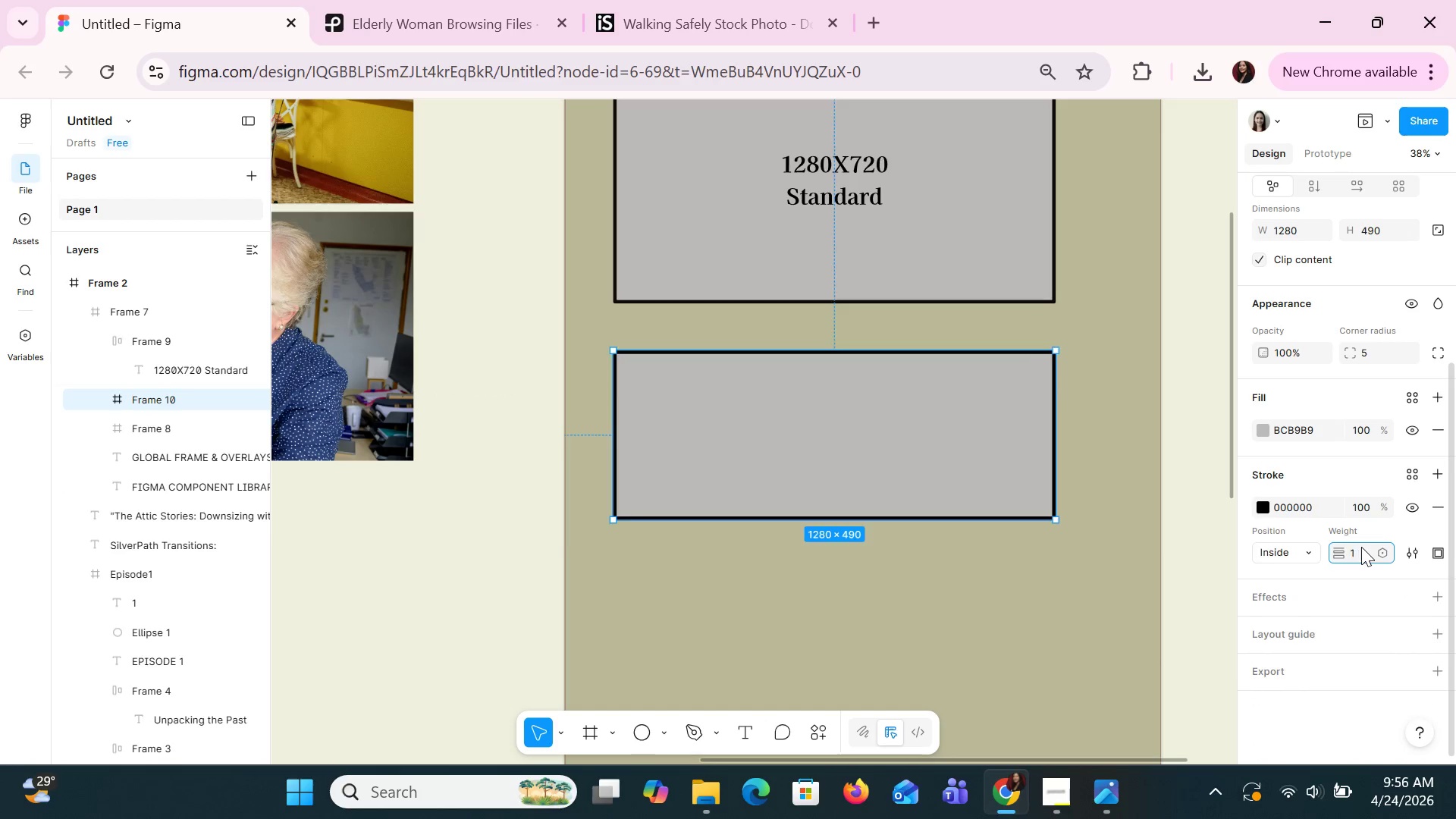 
key(Enter)
 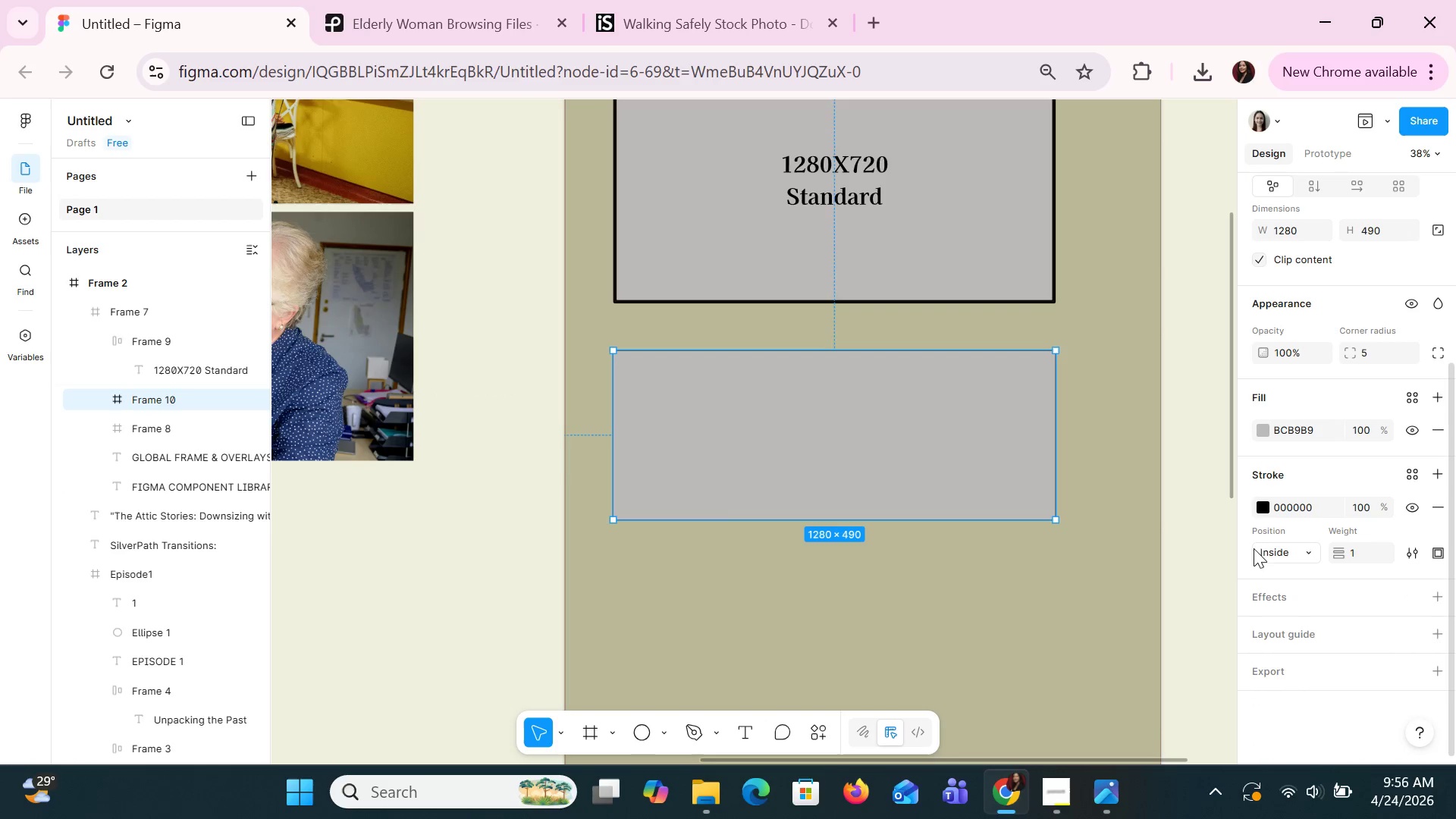 
left_click([1024, 558])
 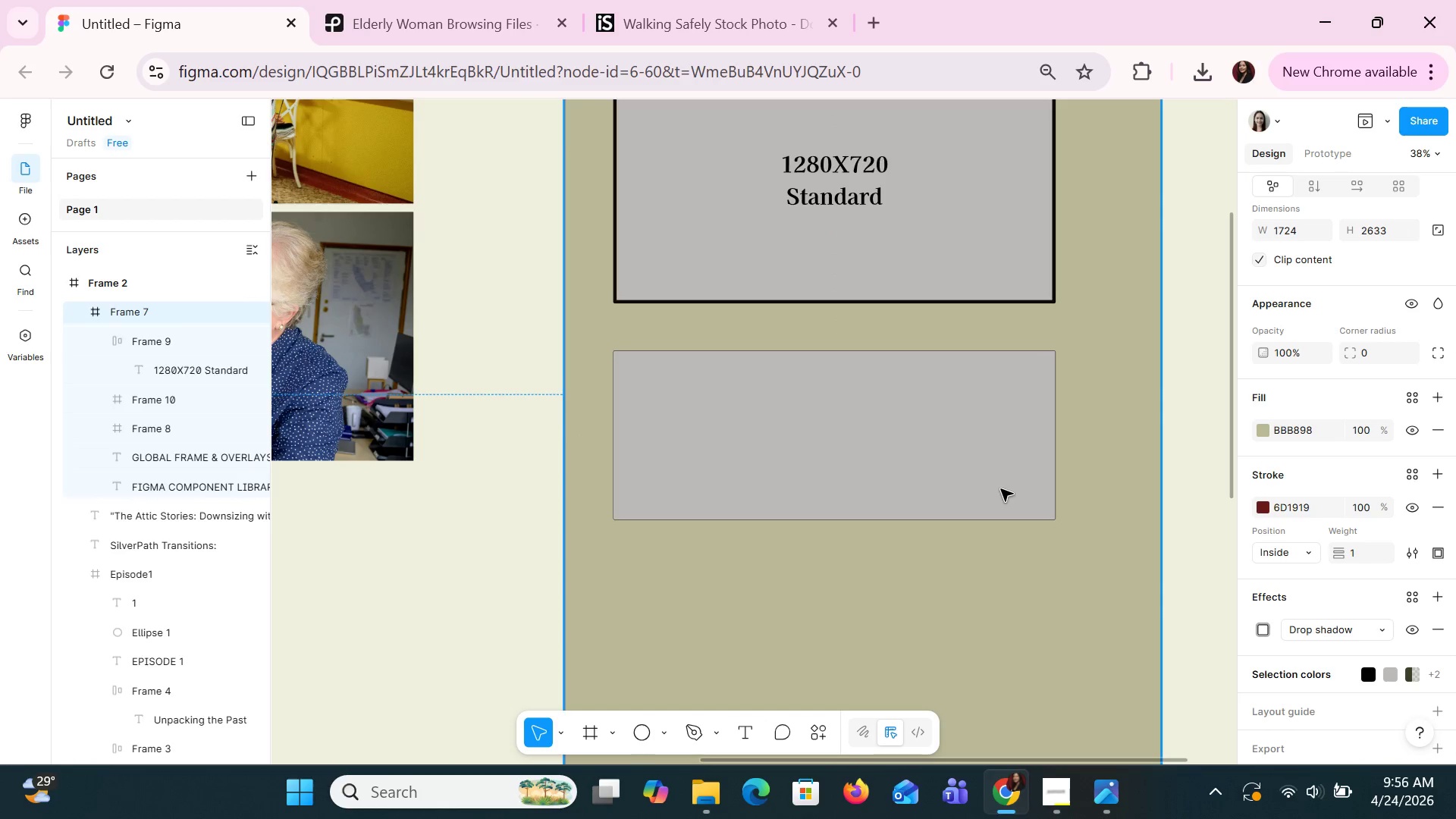 
left_click([992, 478])
 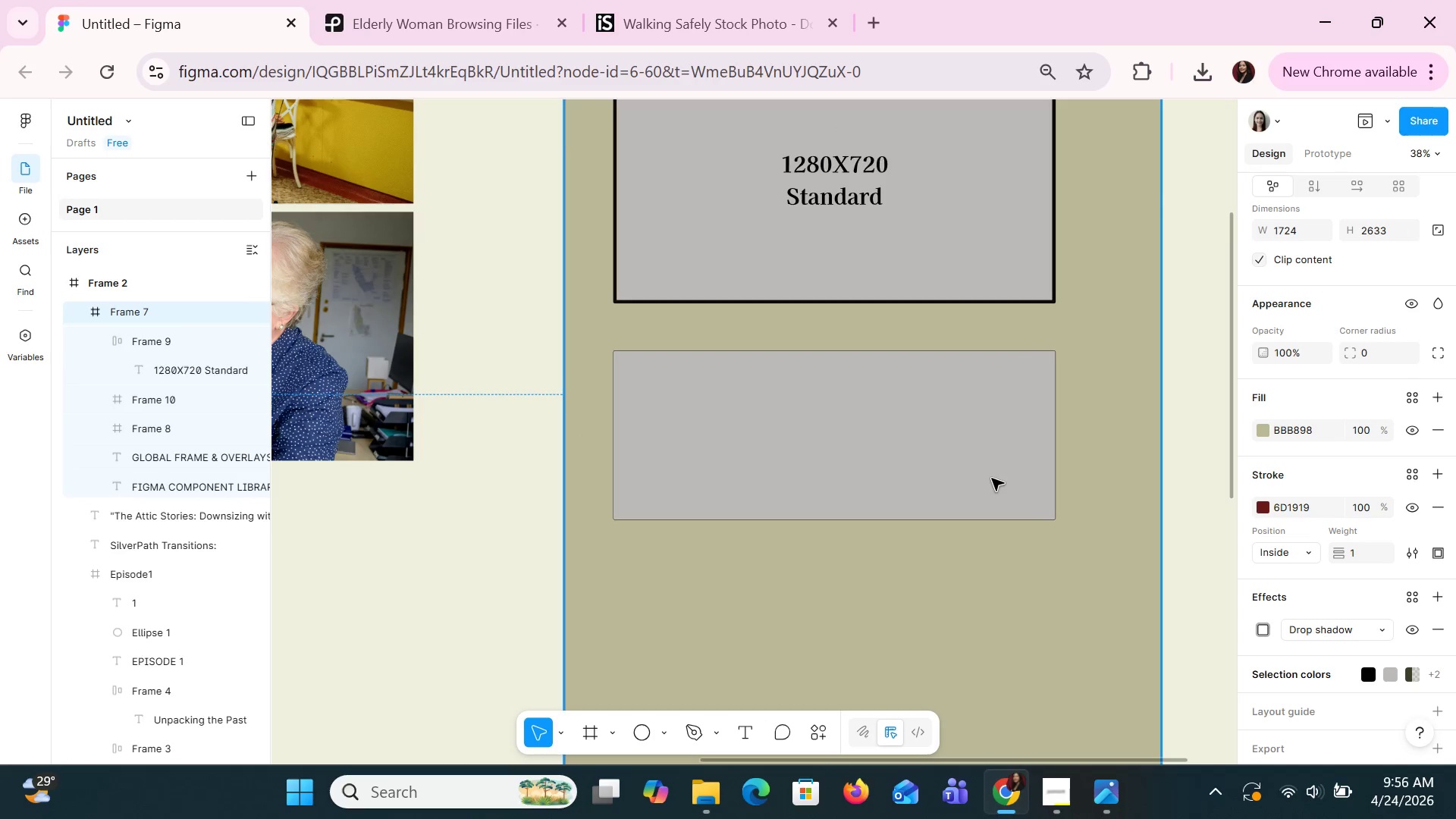 
double_click([991, 478])
 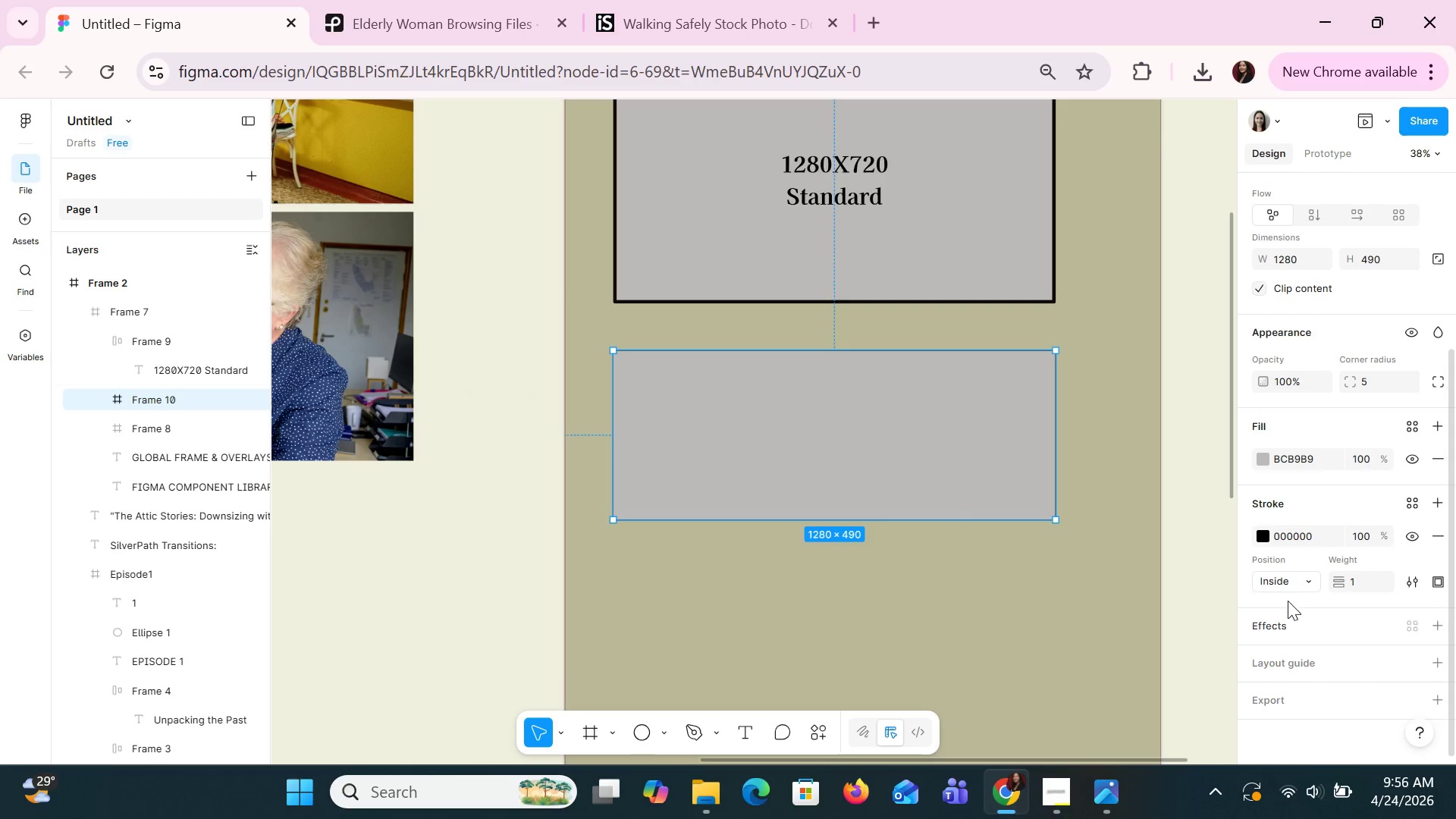 
left_click([1287, 529])
 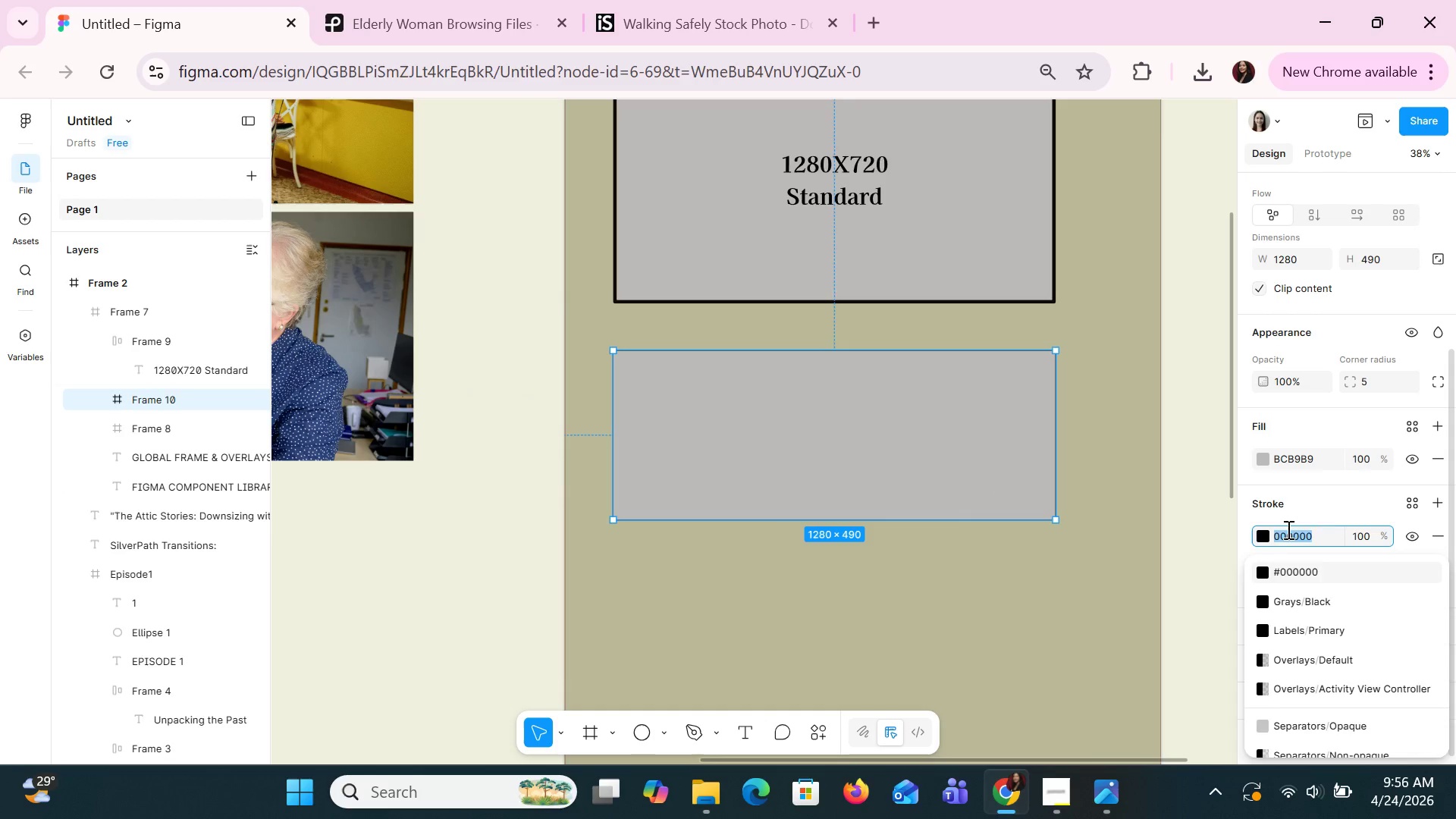 
type(white)
 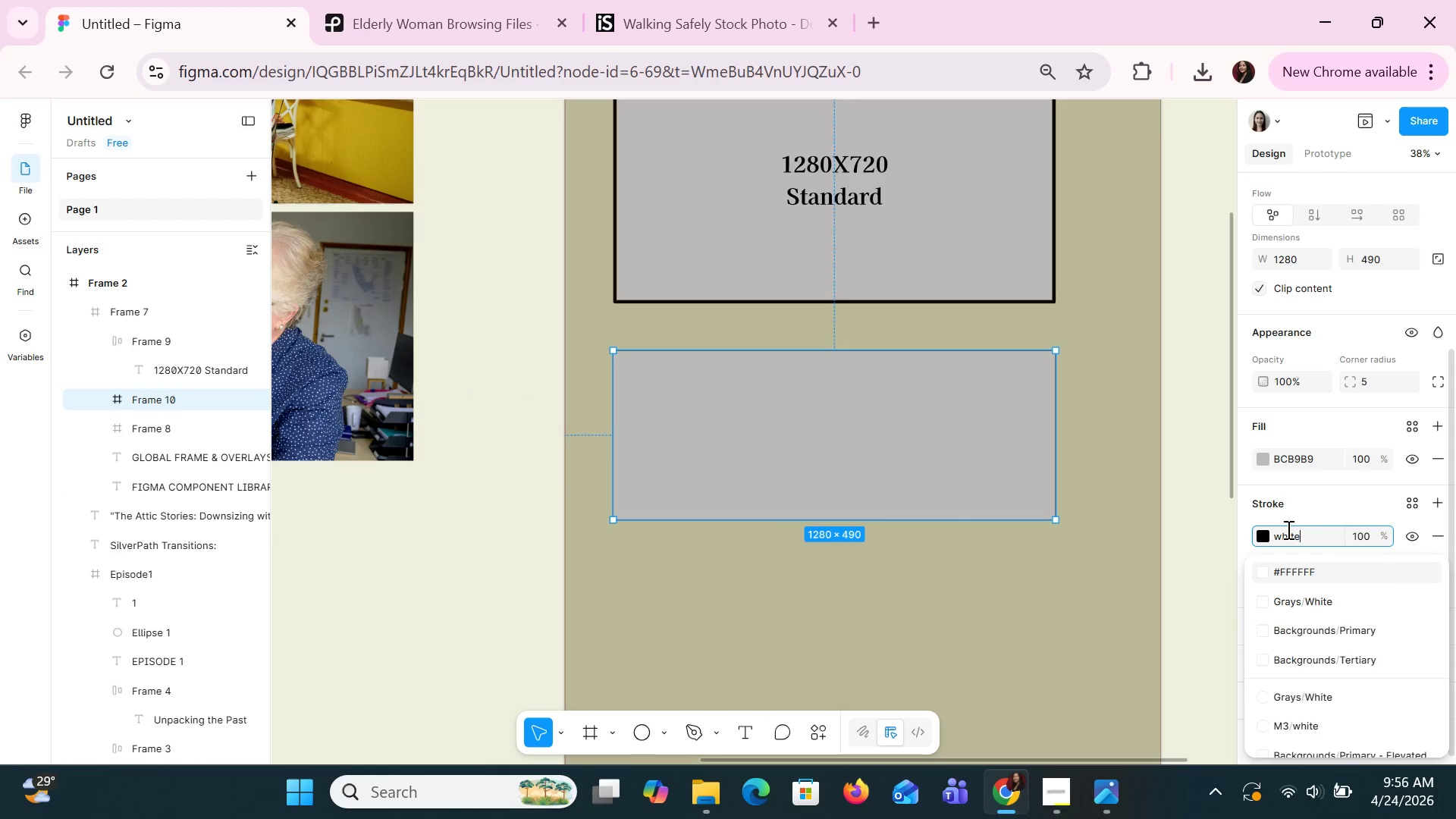 
key(Enter)
 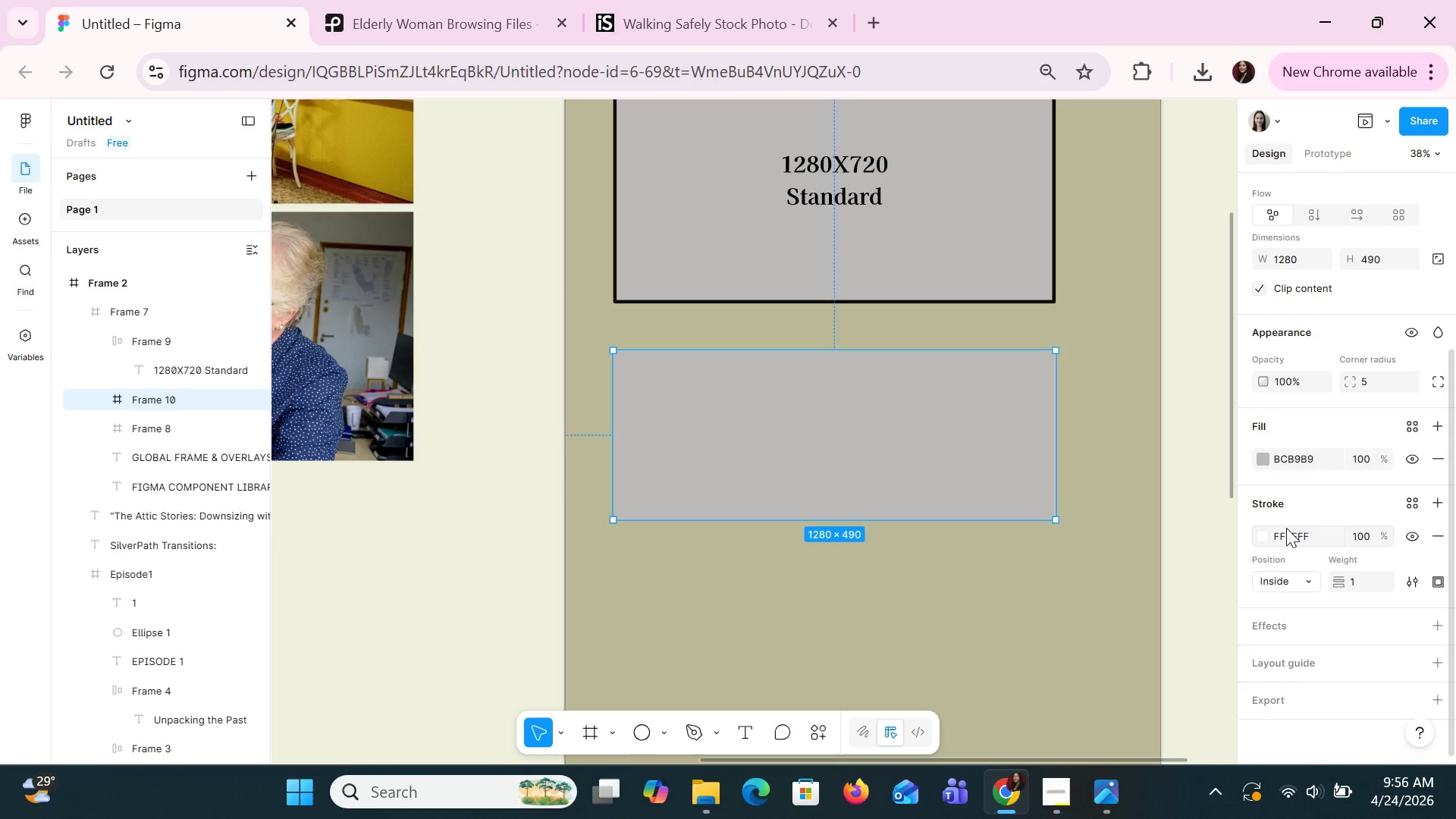 
double_click([1286, 528])
 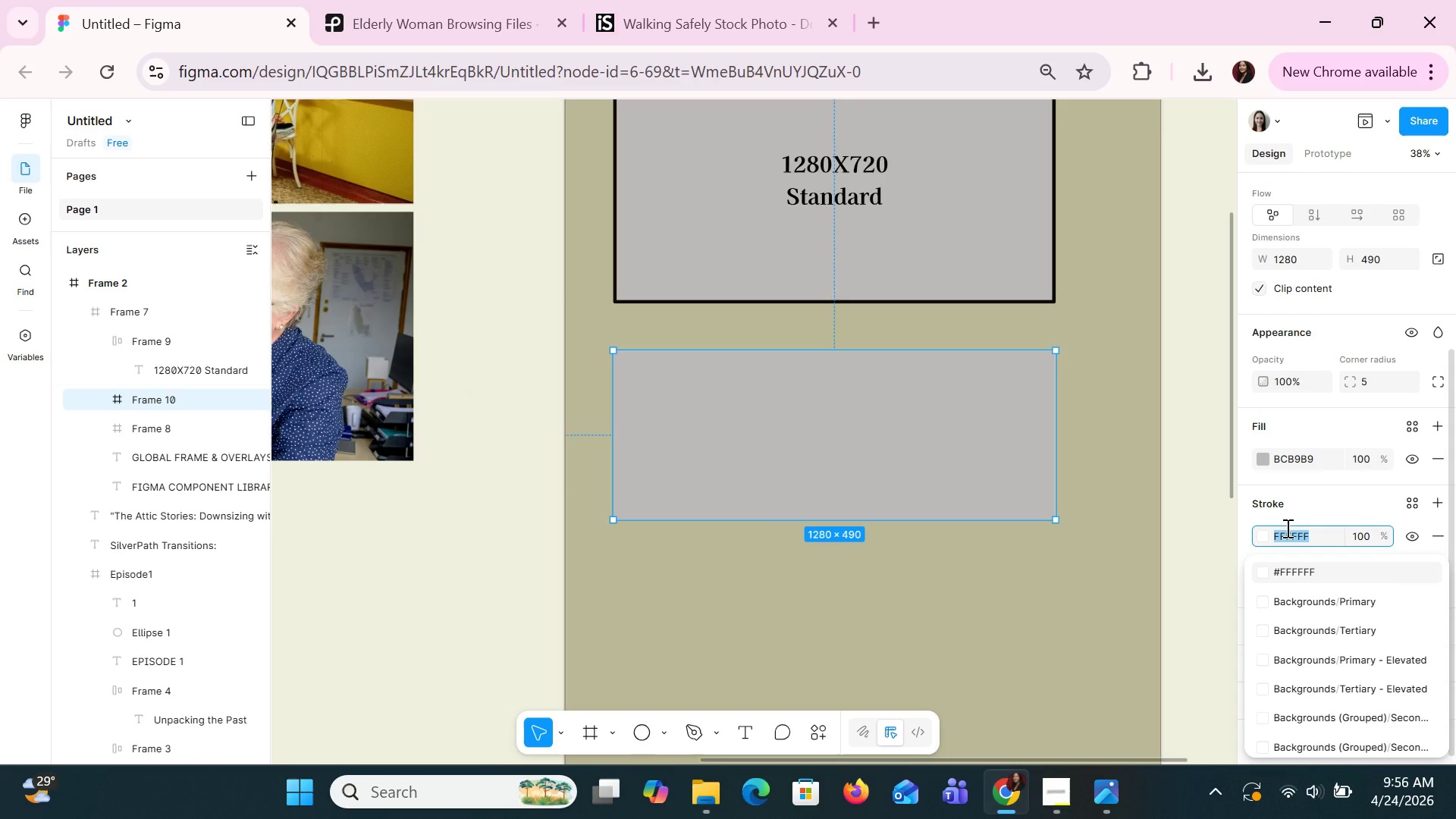 
type(white)
 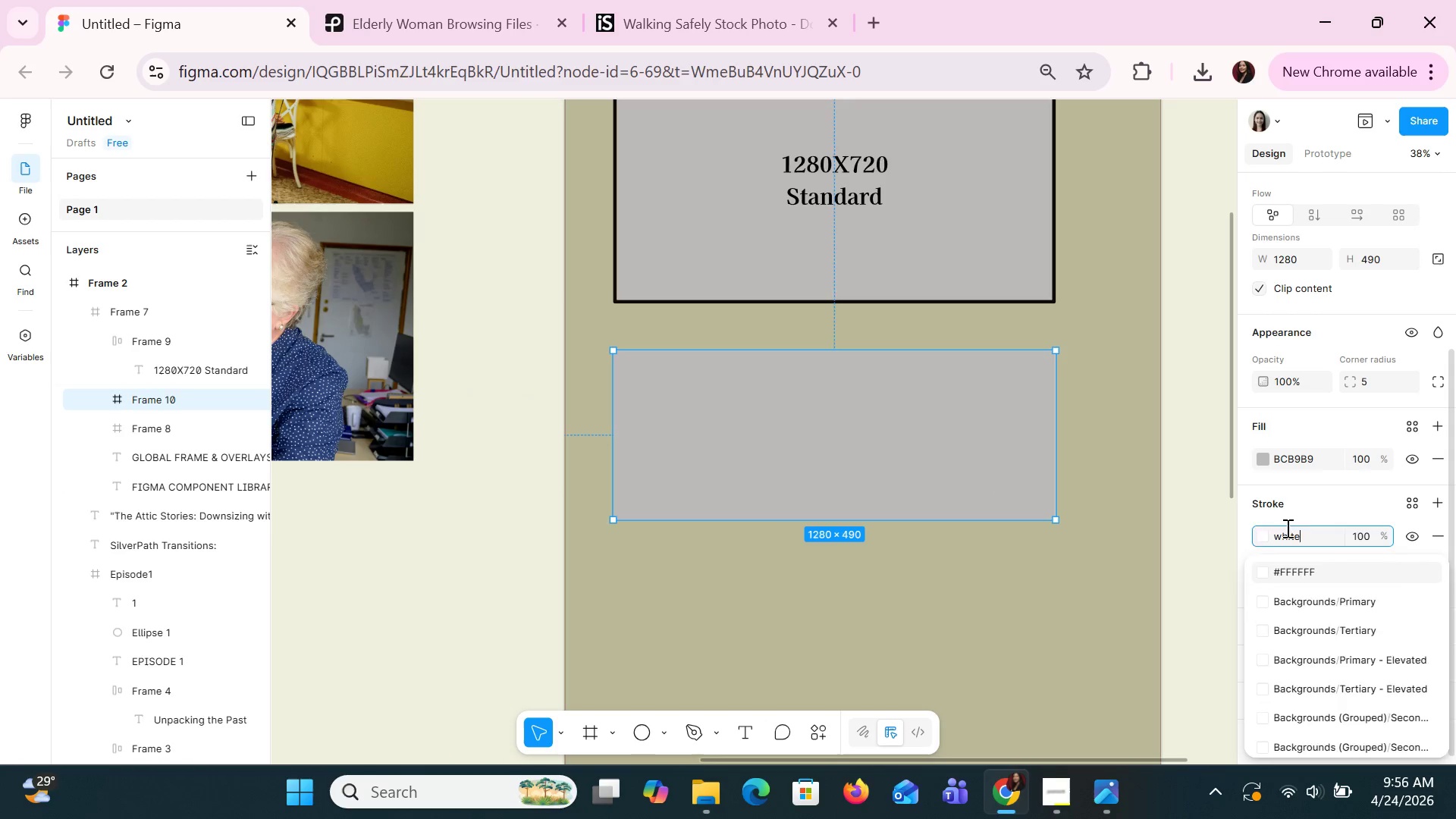 
key(Enter)
 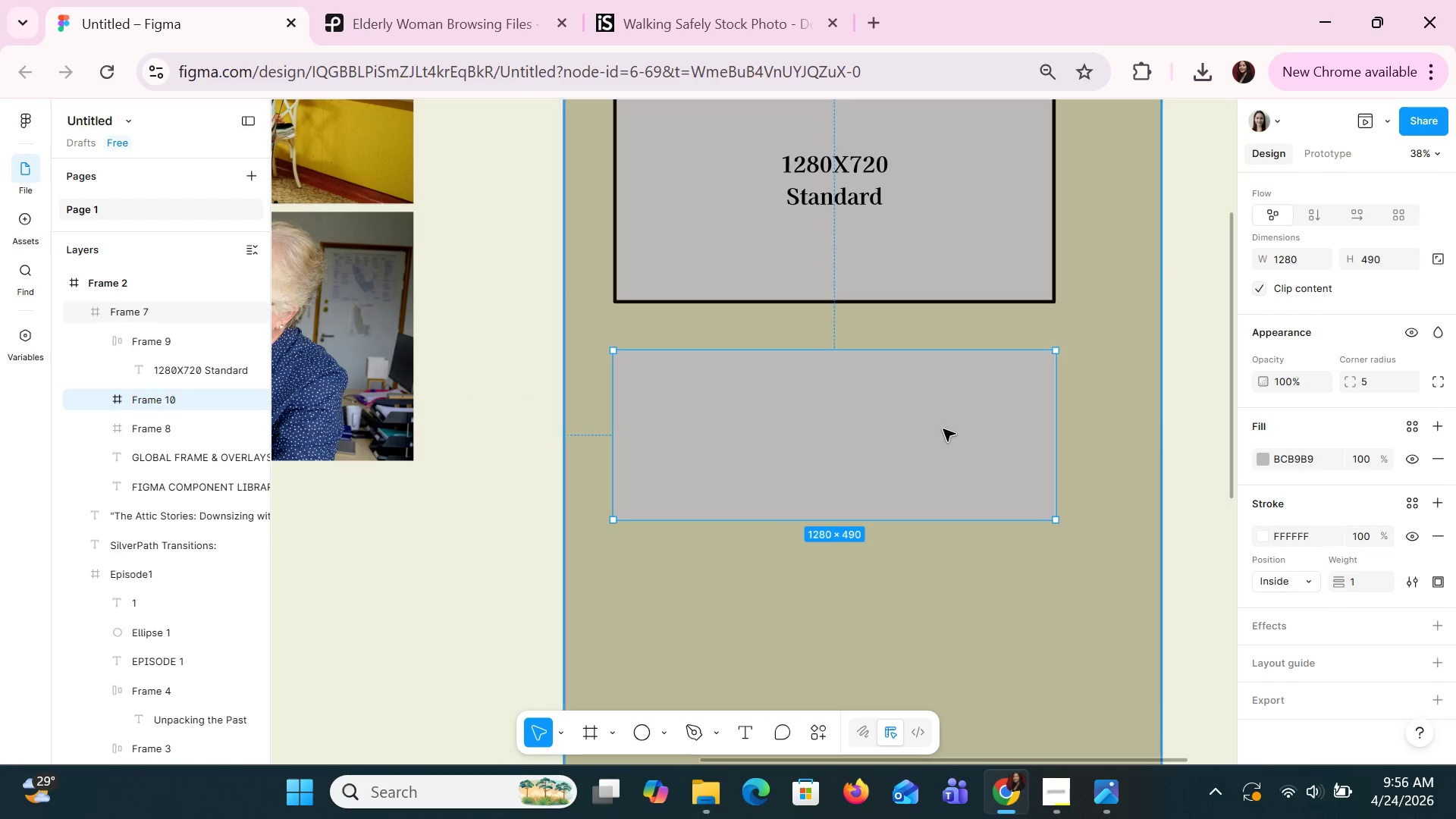 
double_click([935, 428])
 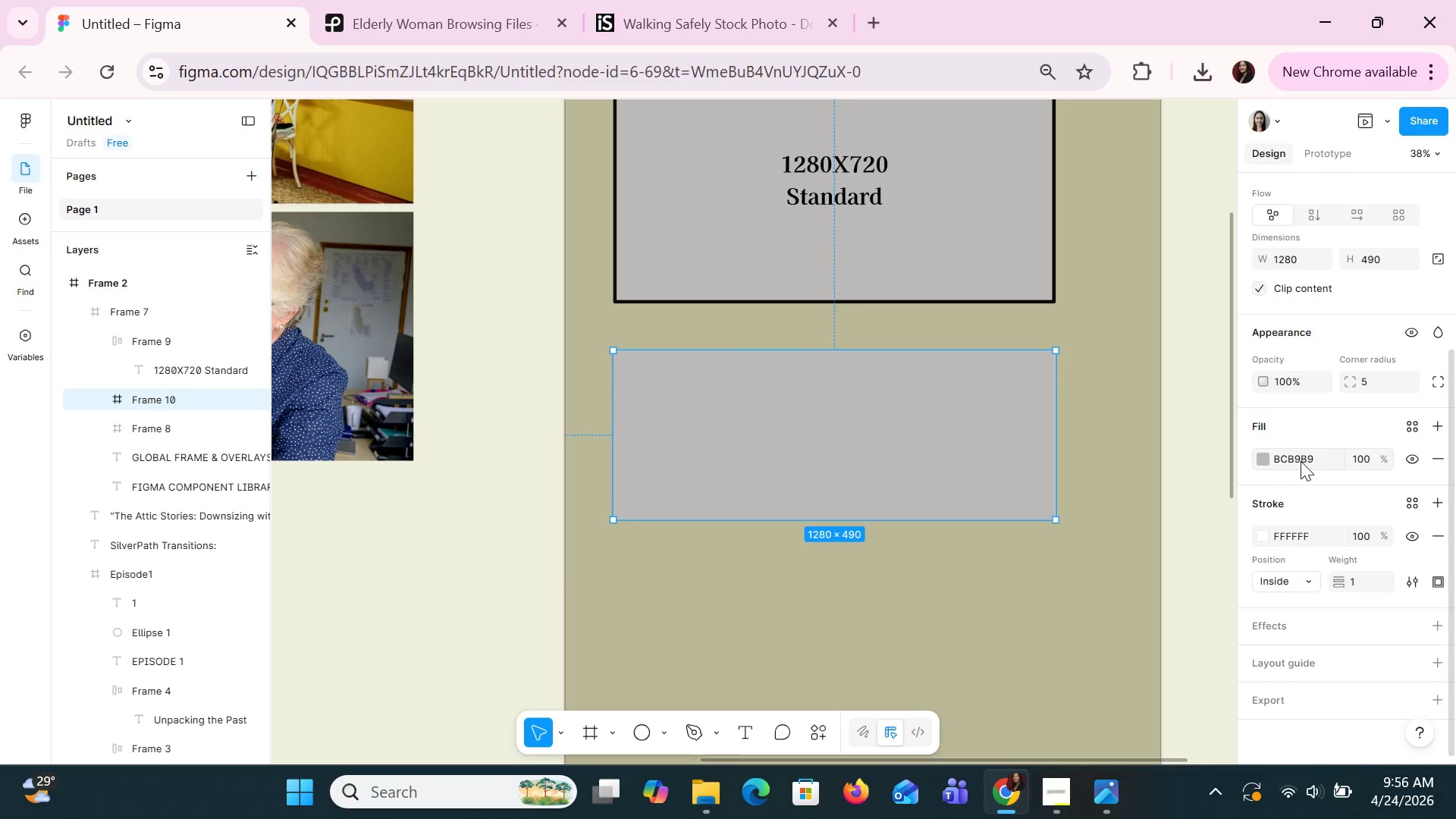 
left_click([1300, 461])
 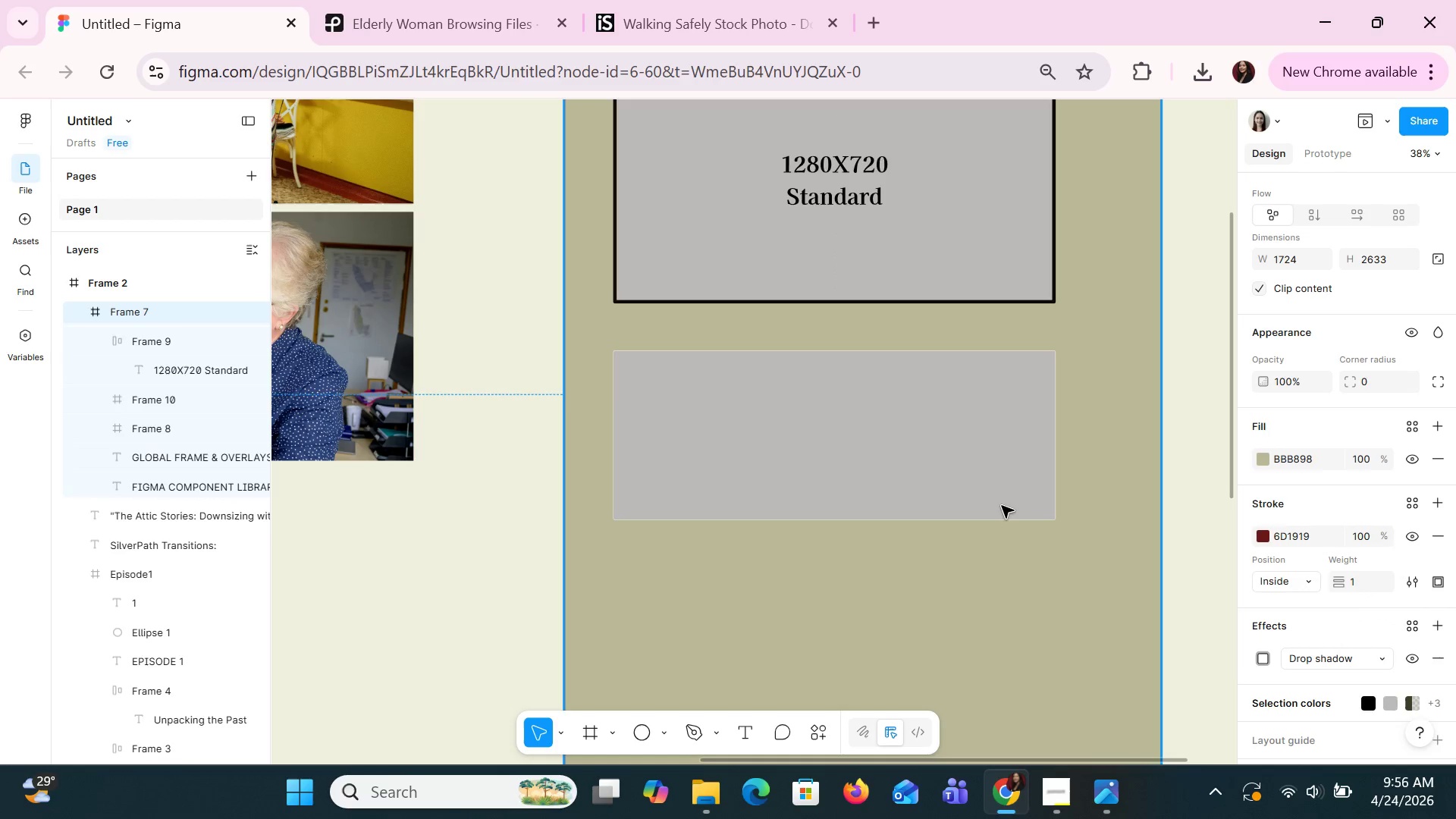 
key(Control+Z)
 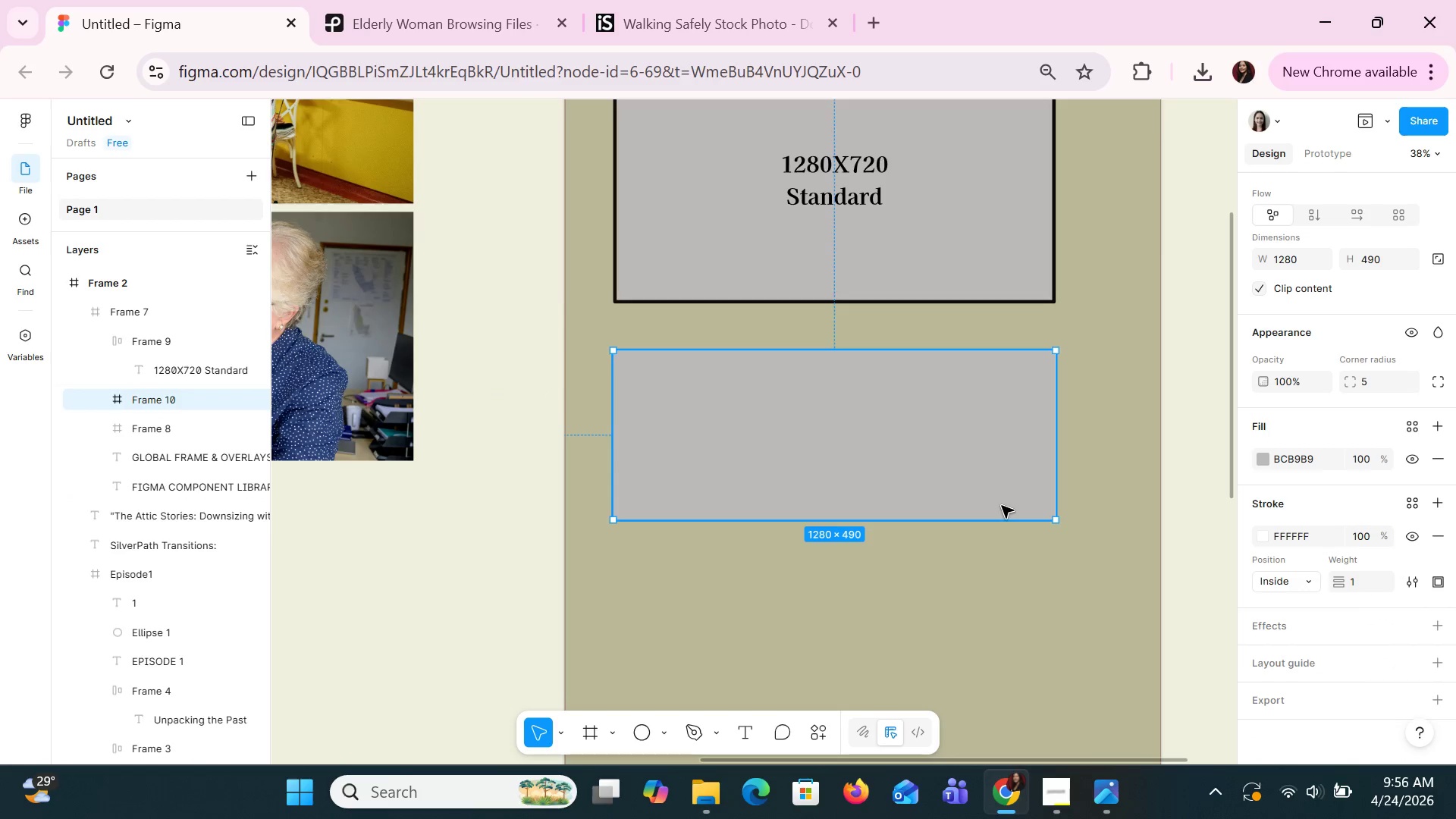 
key(Control+Z)
 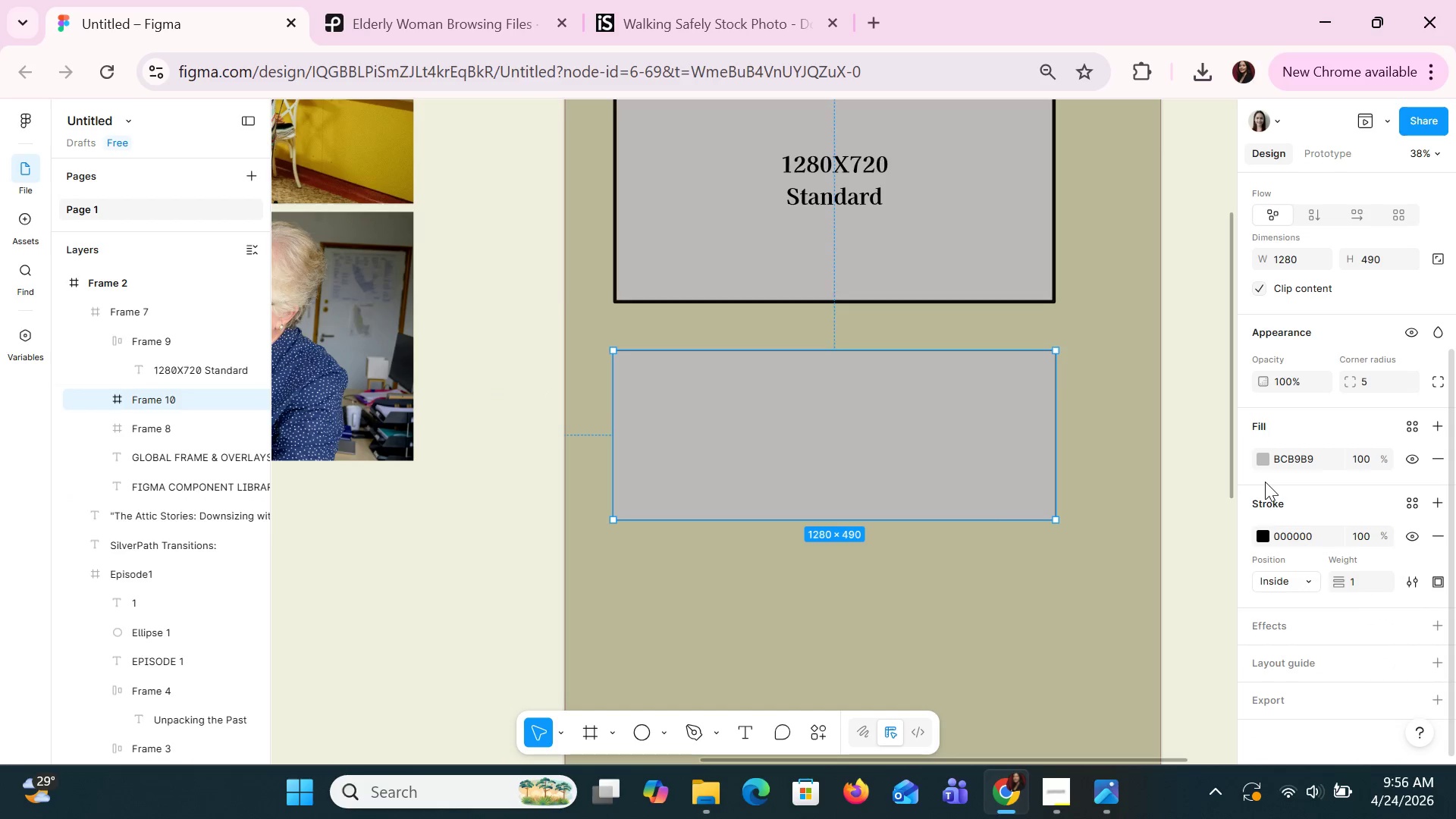 
left_click([1275, 460])
 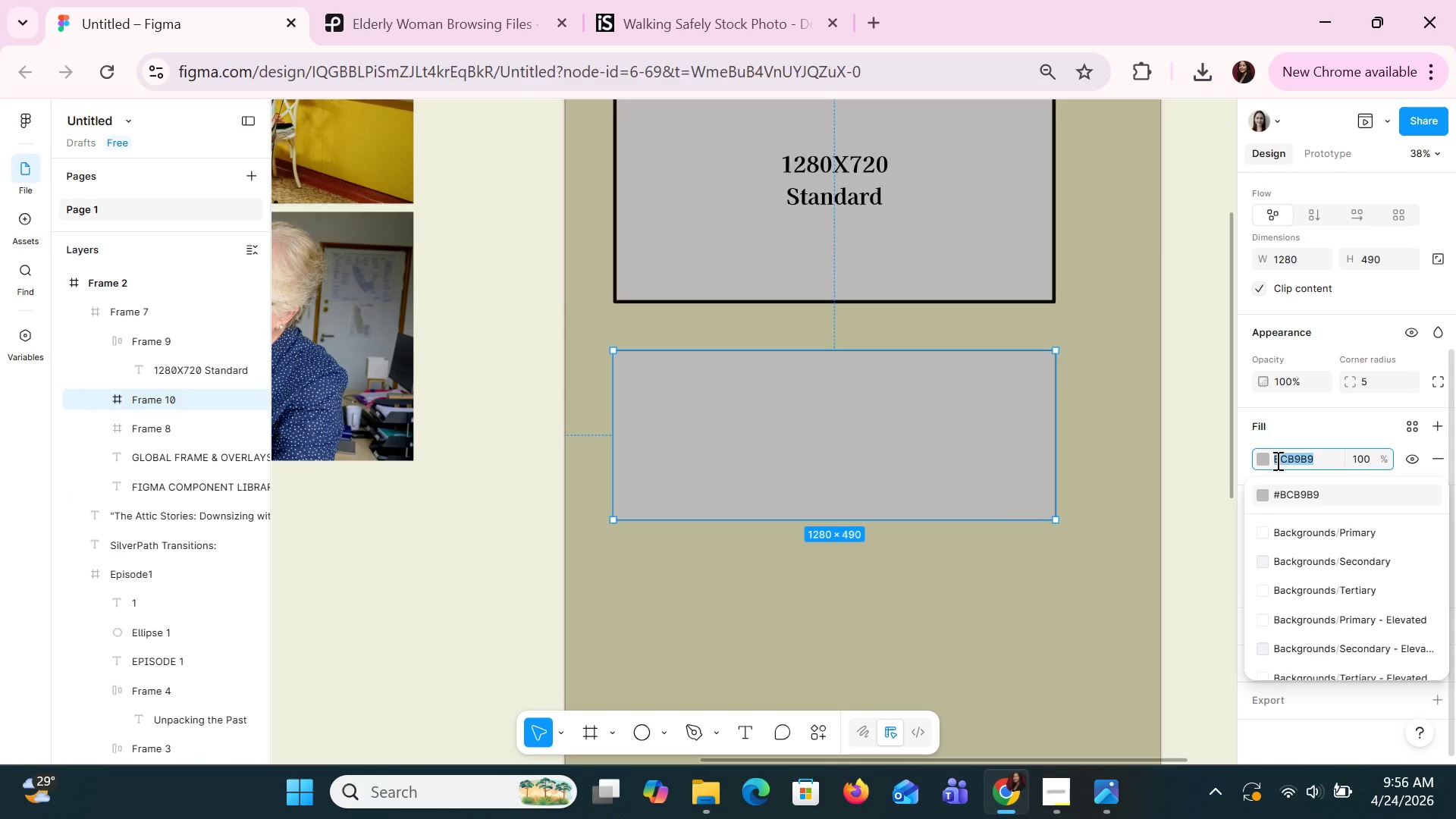 
type(wg)
key(Backspace)
key(Backspace)
key(Backspace)
type(dirty white)
 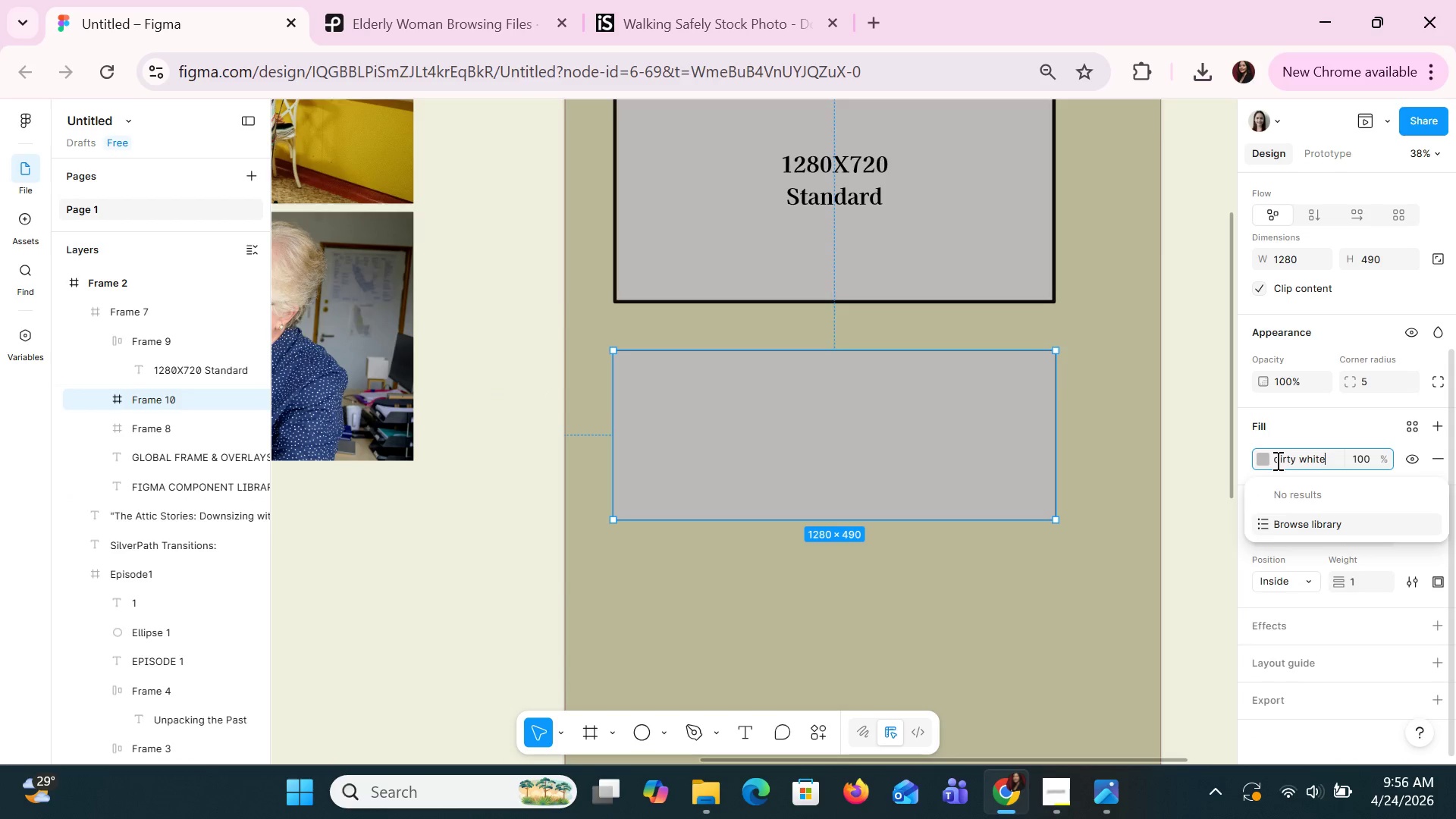 
key(Enter)
 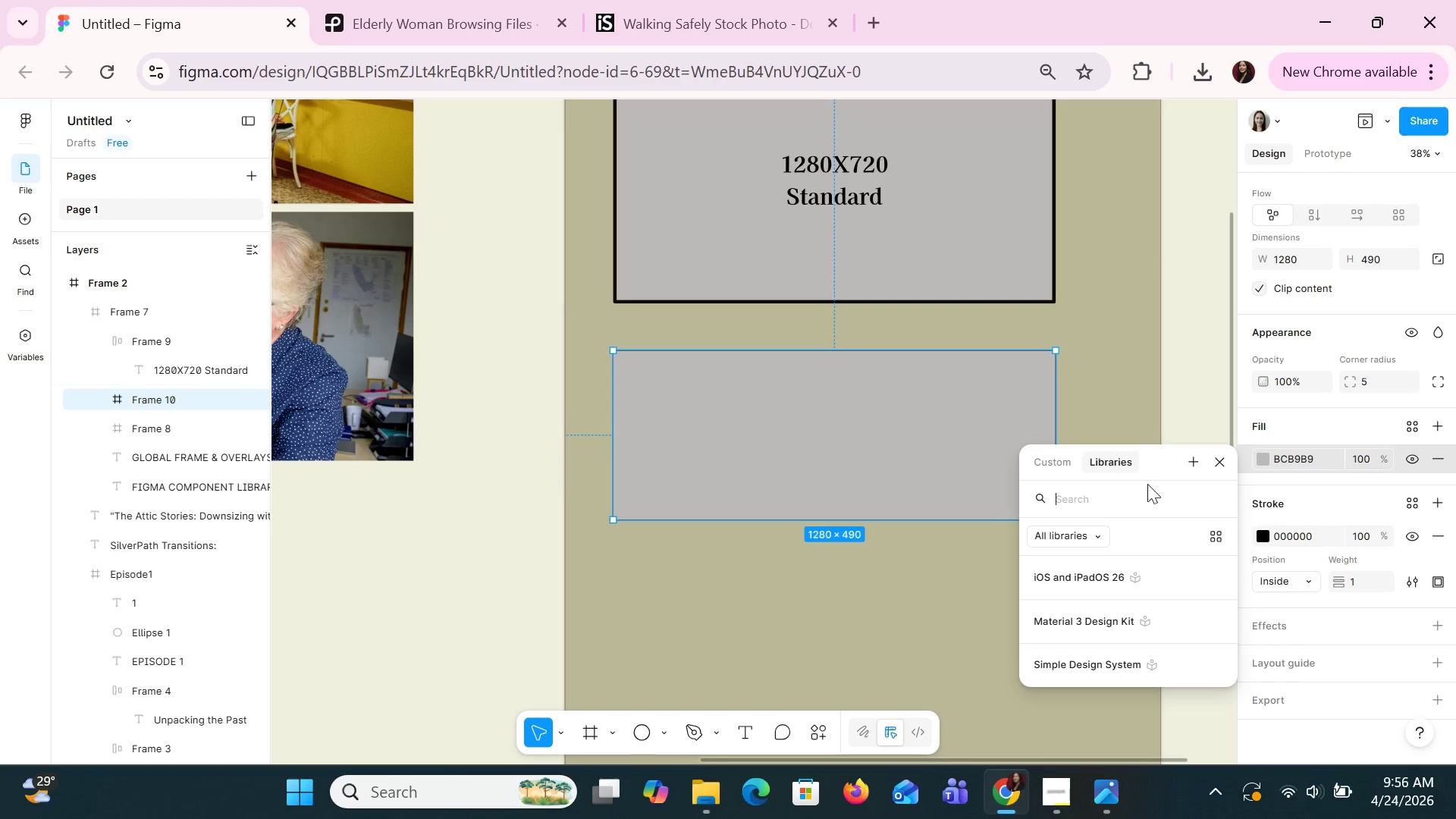 
left_click([1072, 466])
 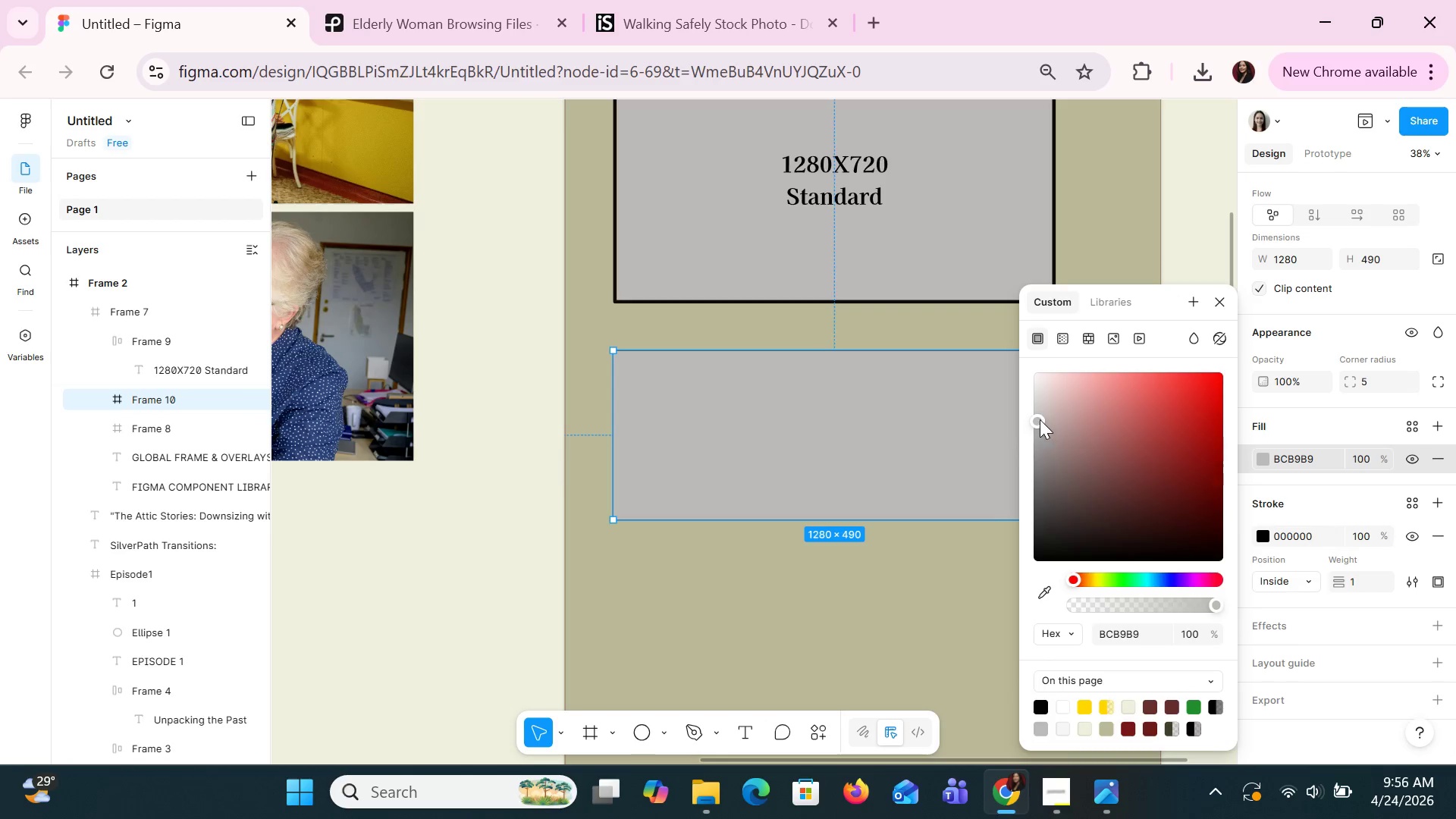 
left_click_drag(start_coordinate=[1034, 406], to_coordinate=[1031, 372])
 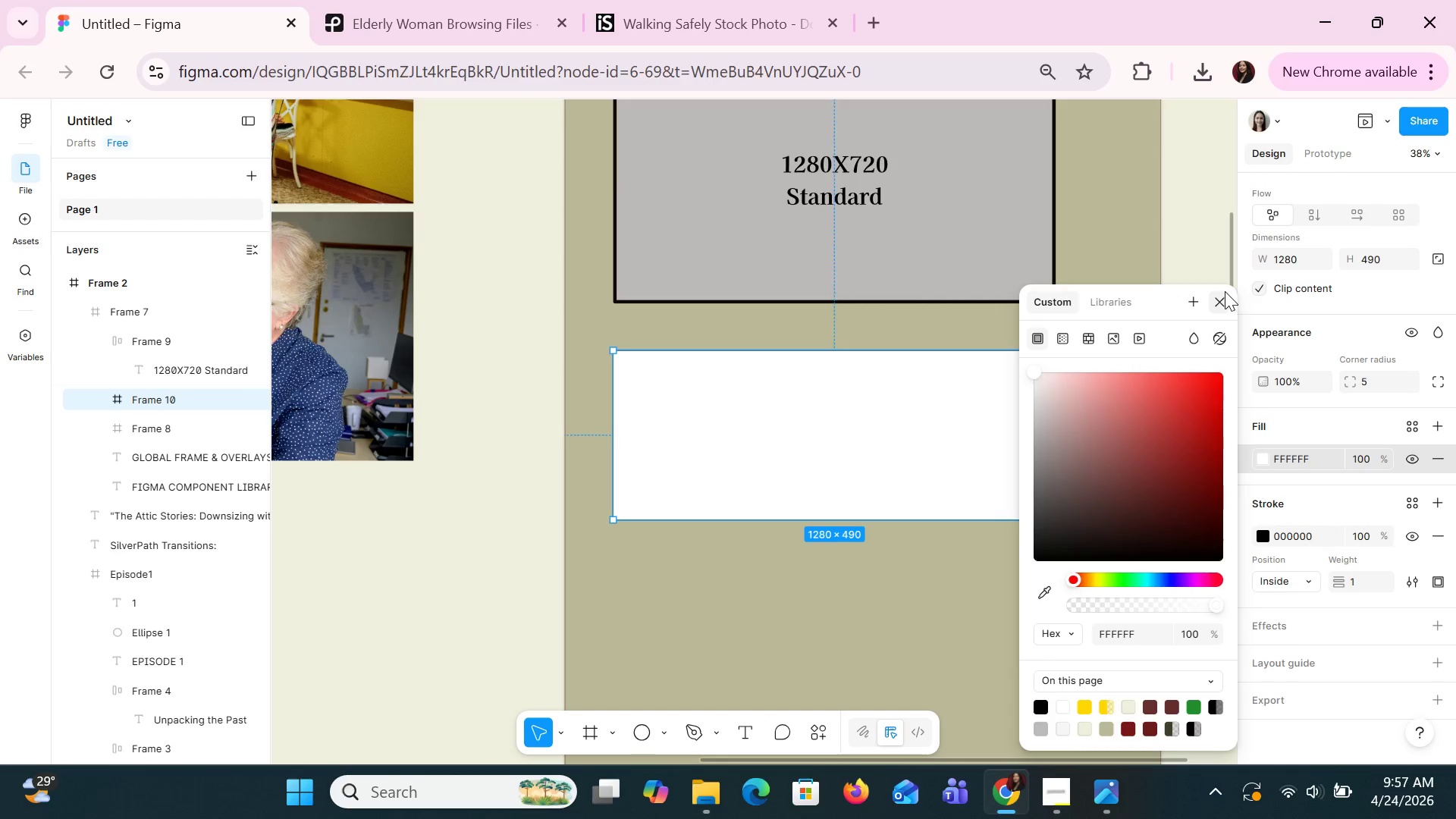 
left_click([1225, 291])
 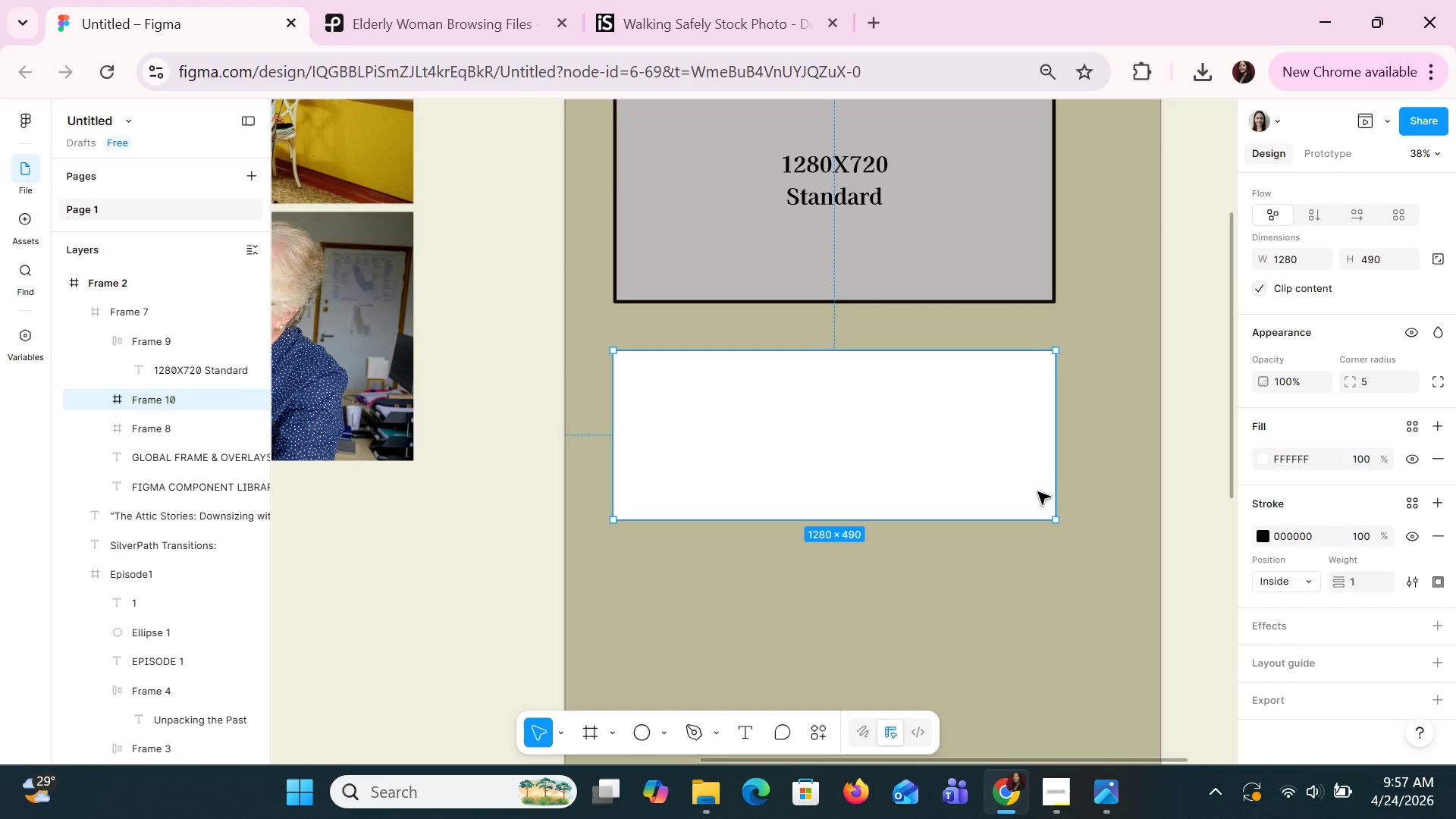 
left_click([1022, 593])
 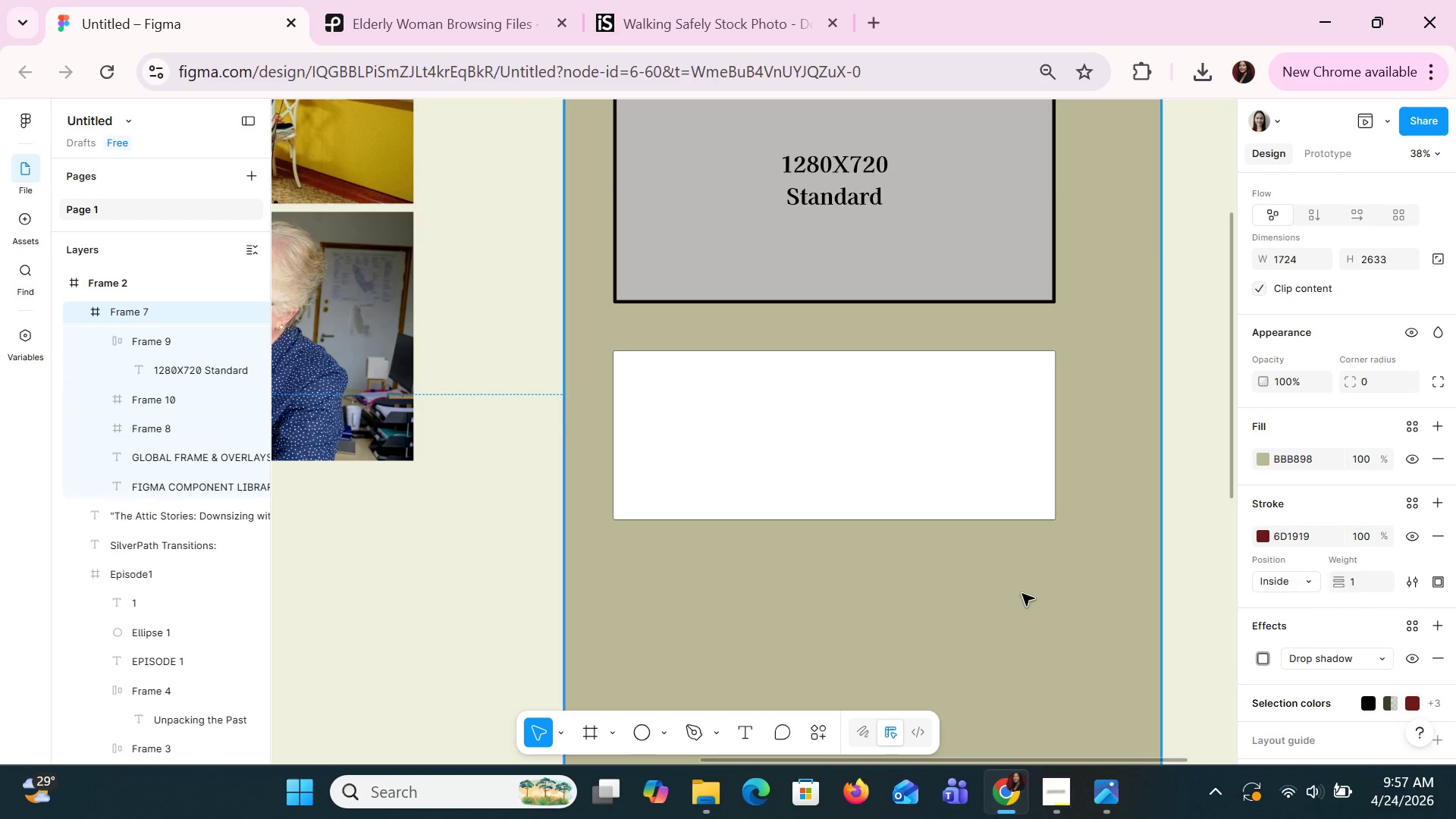 
scroll: coordinate [1021, 593], scroll_direction: none, amount: 0.0
 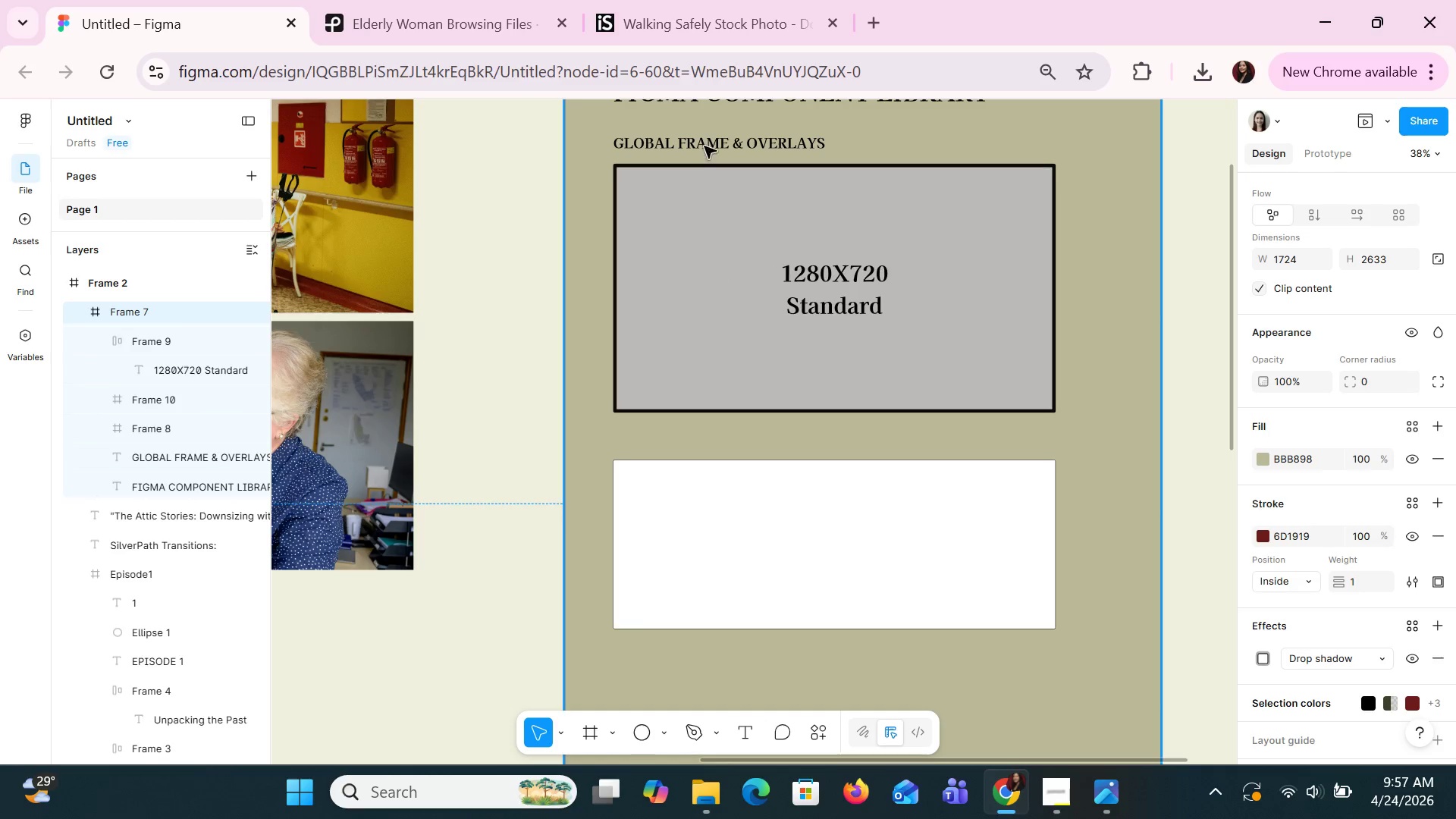 
double_click([705, 145])
 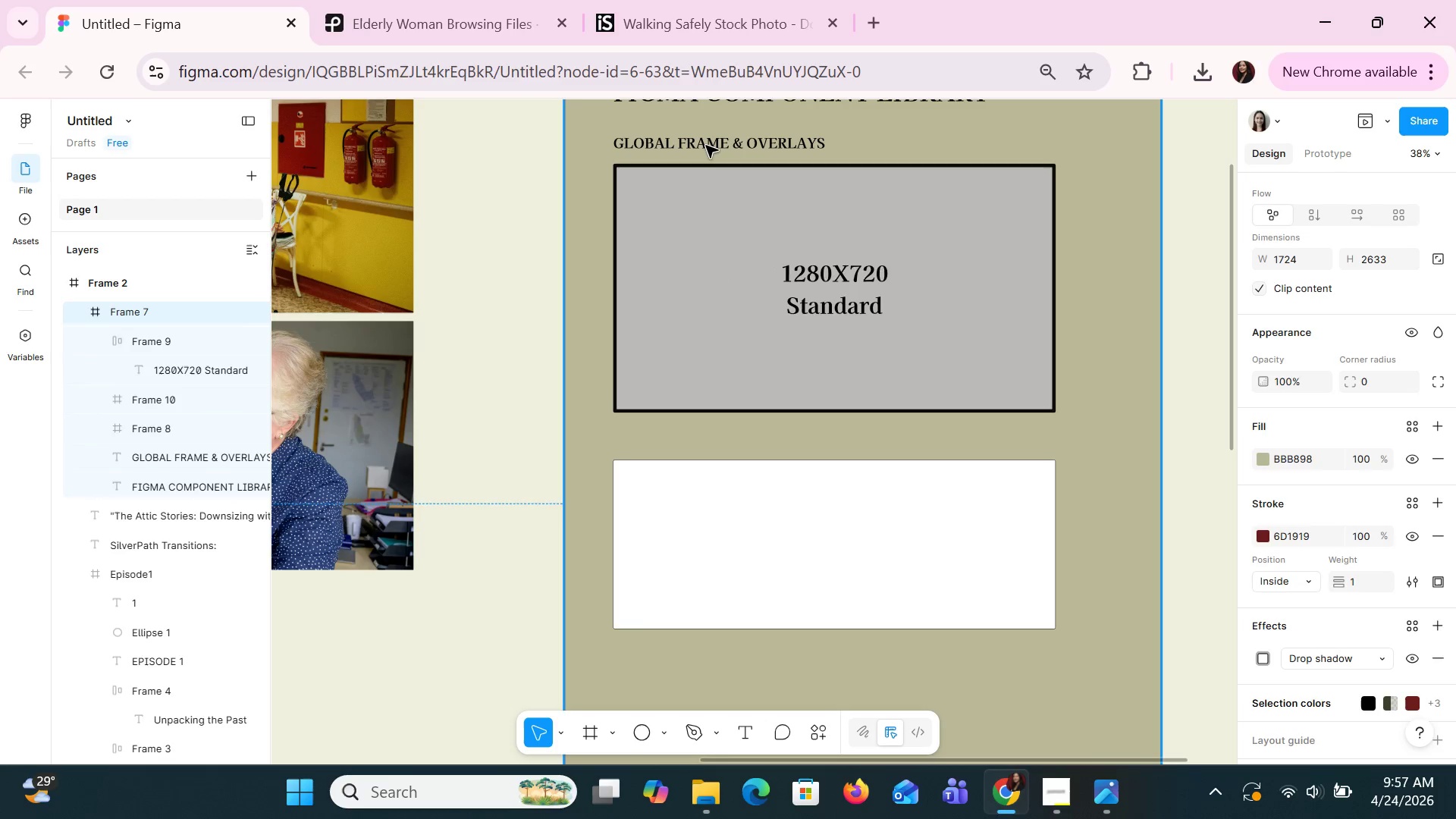 
triple_click([705, 145])
 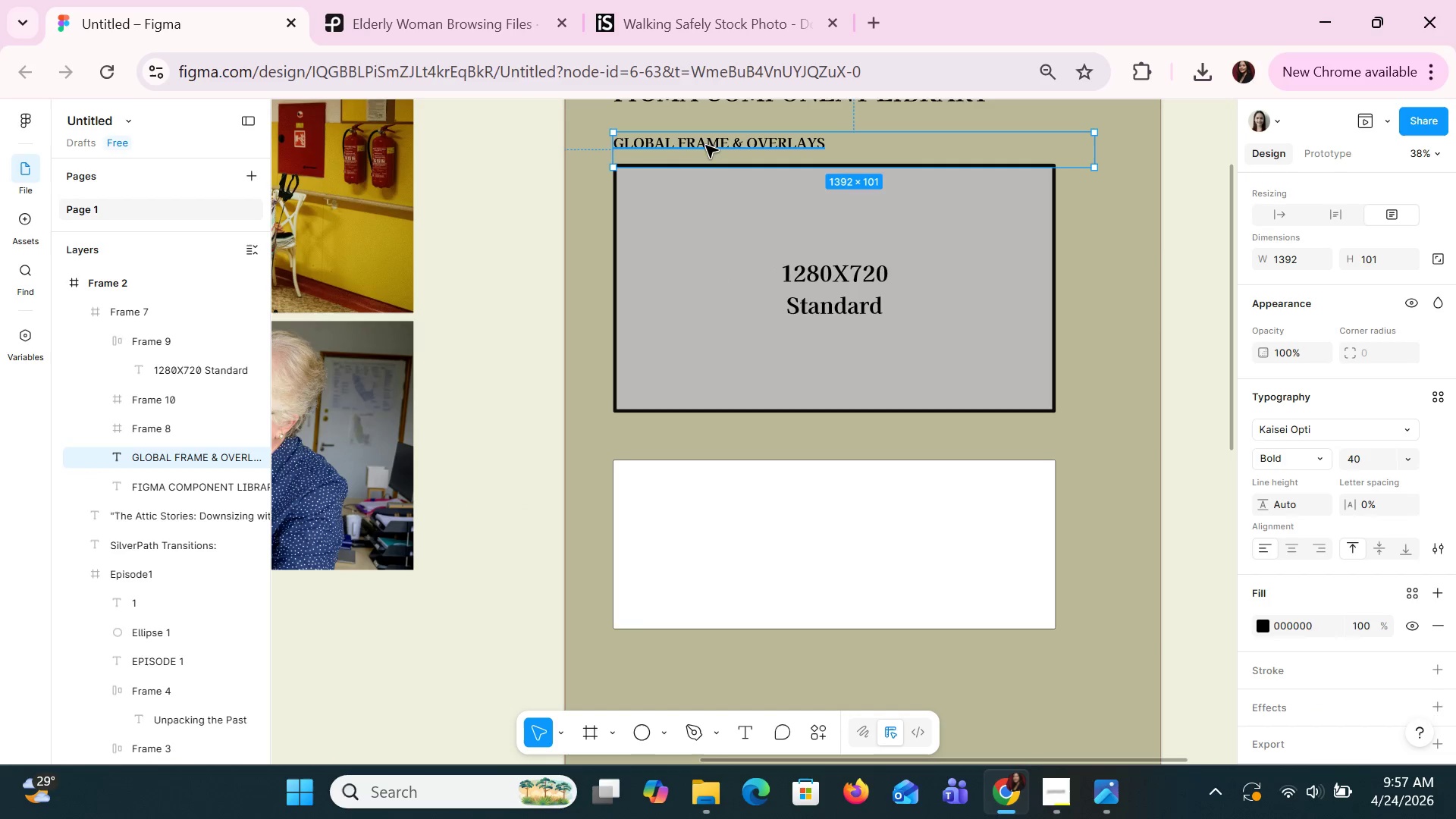 
key(Control+C)
 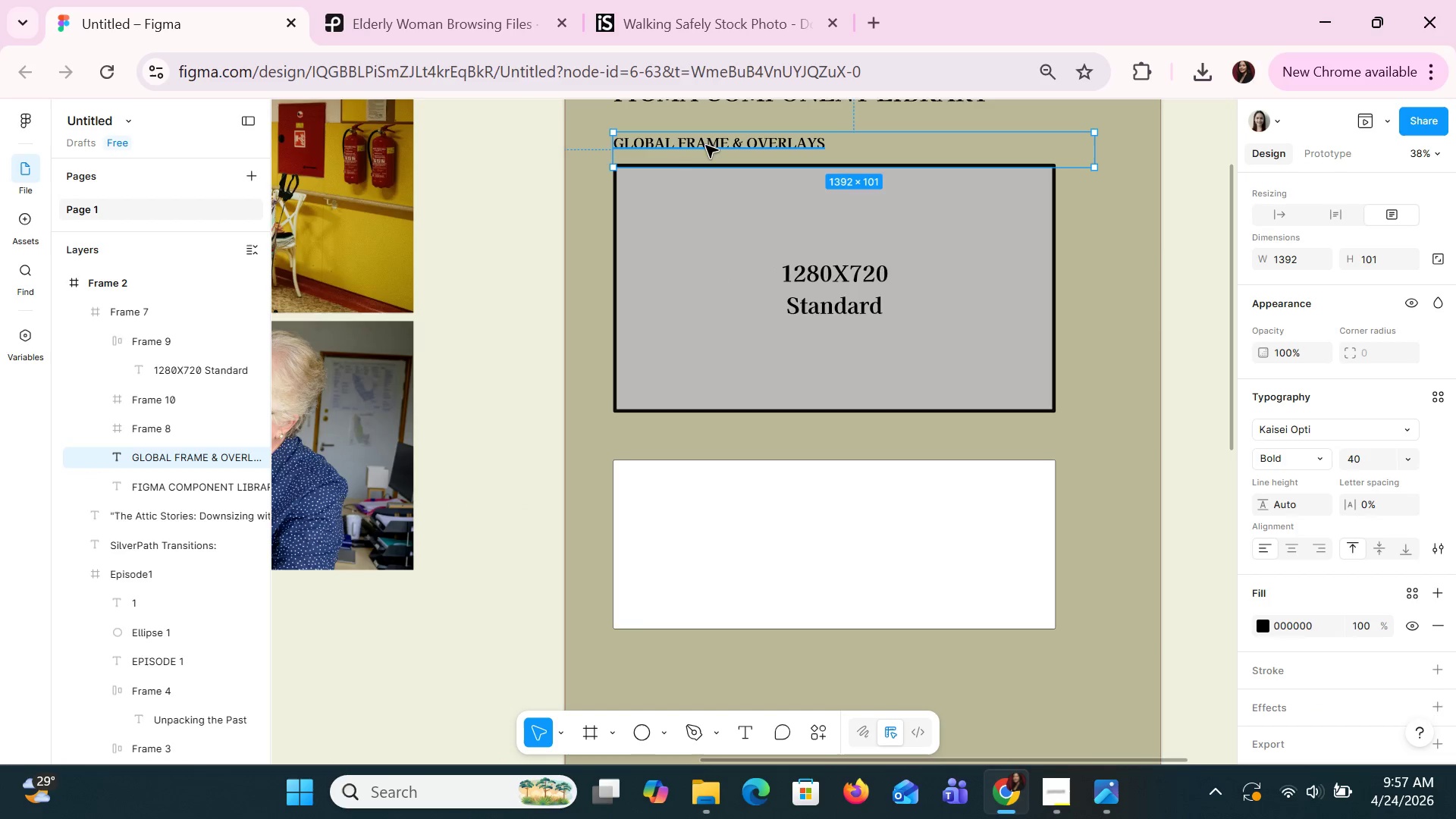 
key(Control+V)
 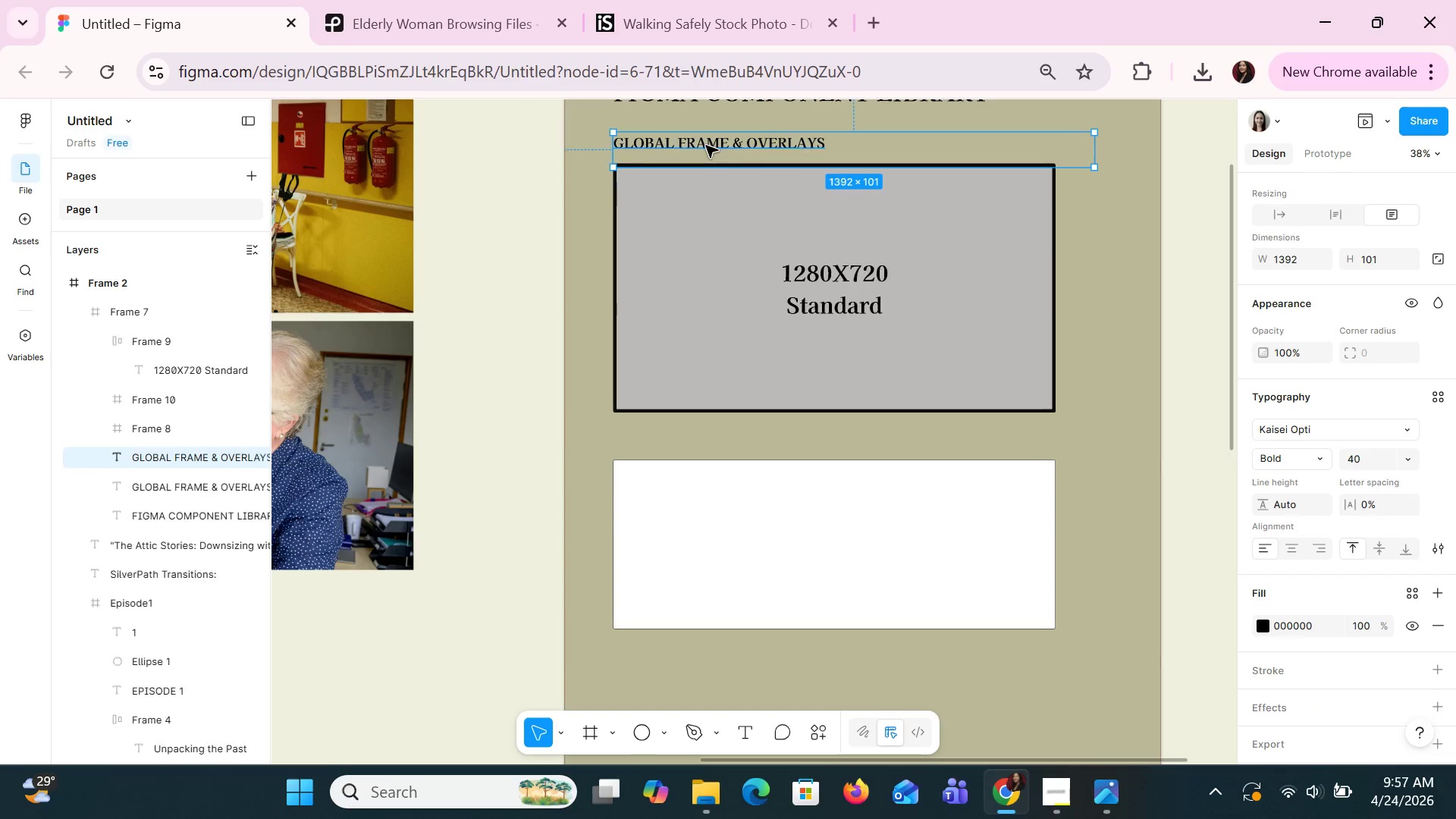 
left_click_drag(start_coordinate=[705, 145], to_coordinate=[704, 446])
 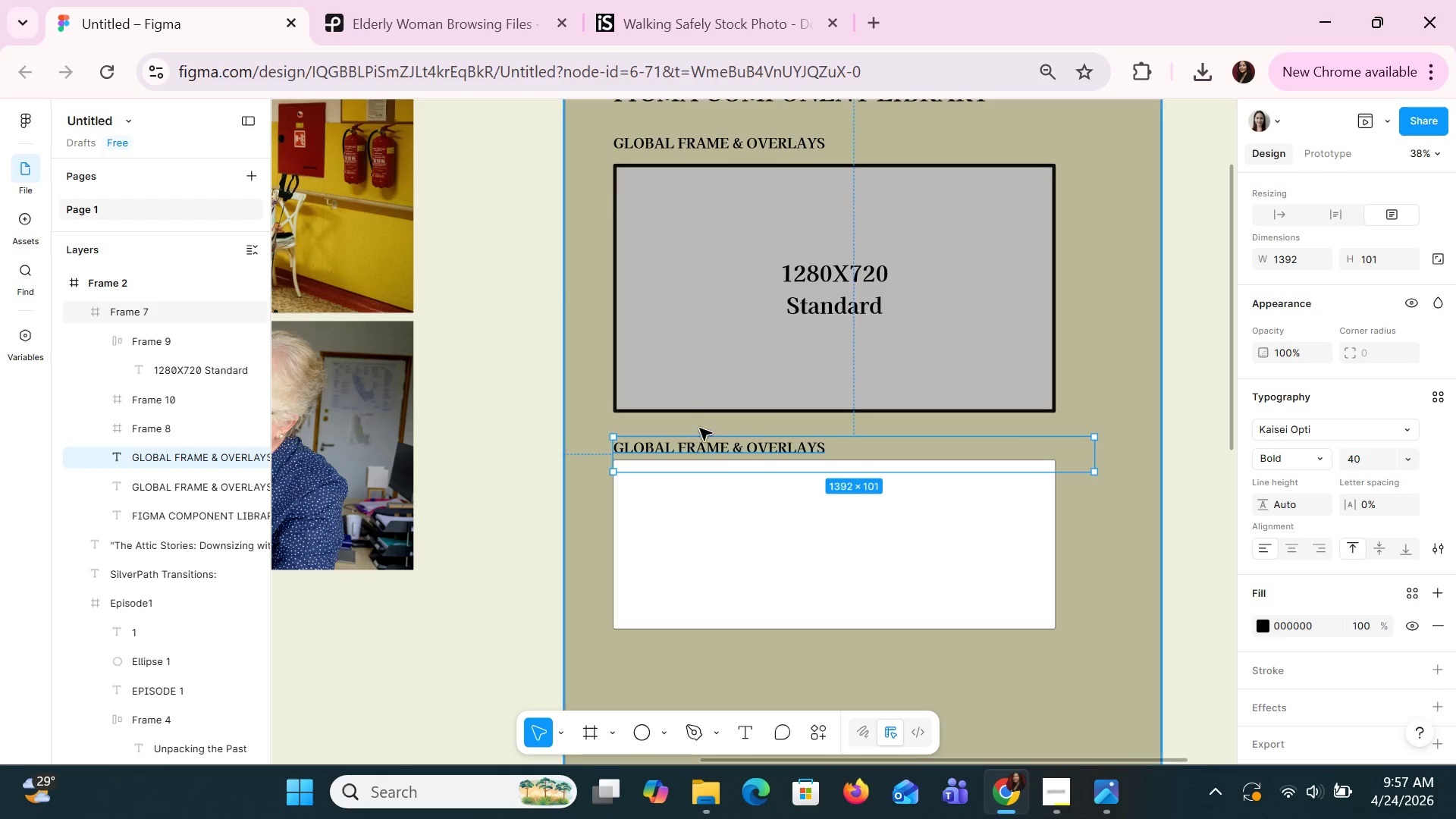 
left_click([699, 428])
 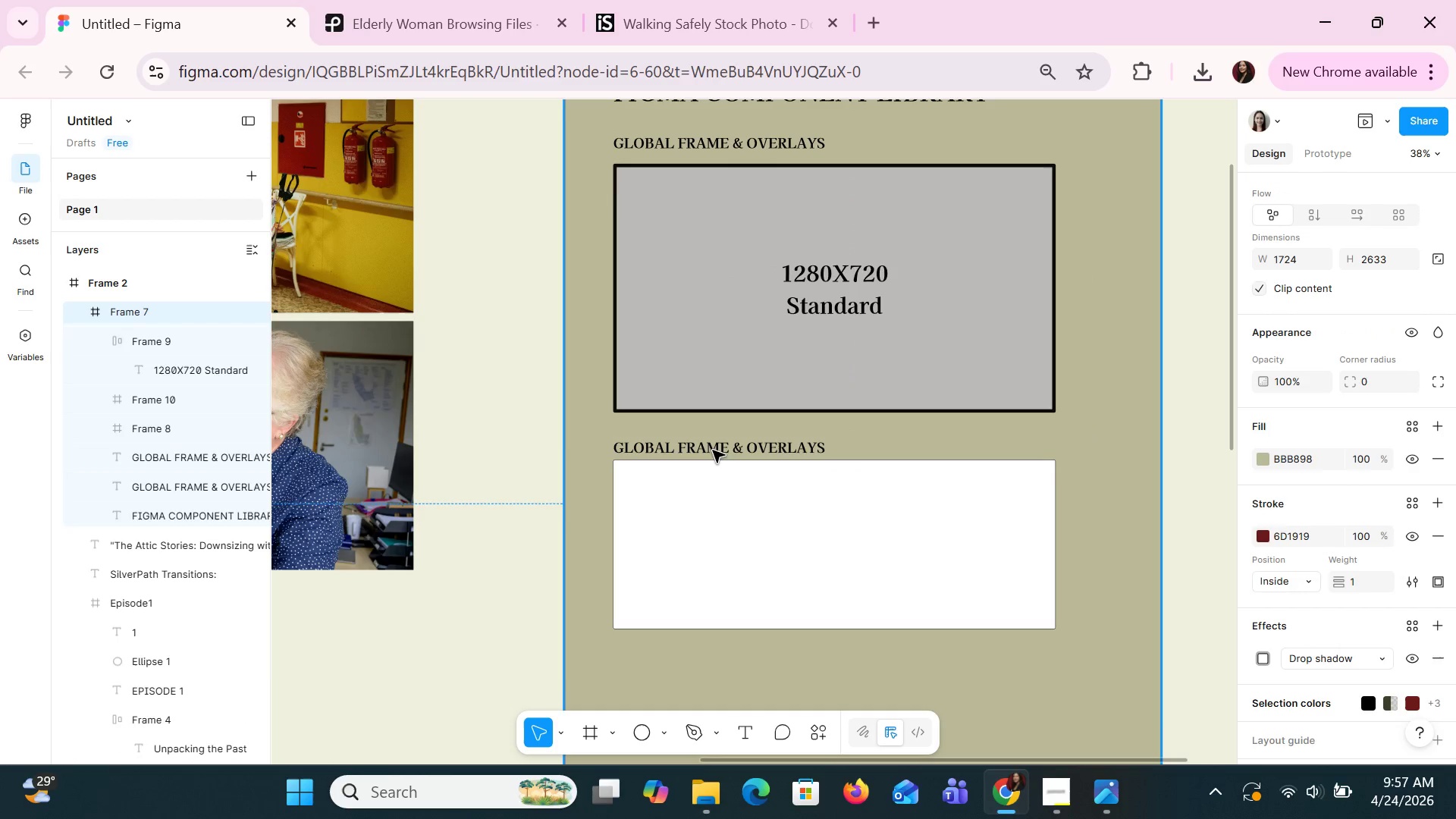 
double_click([712, 450])
 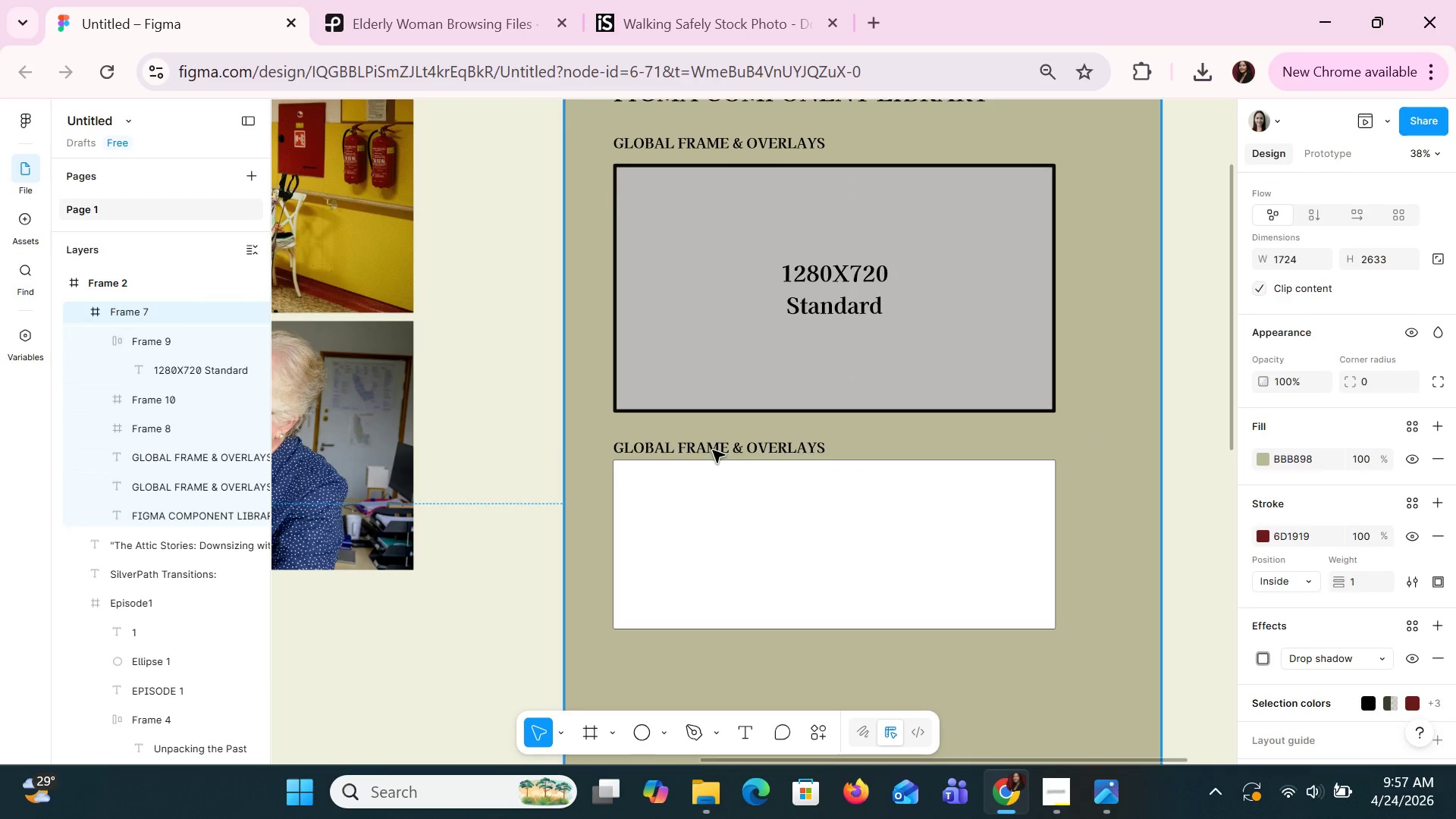 
triple_click([712, 450])
 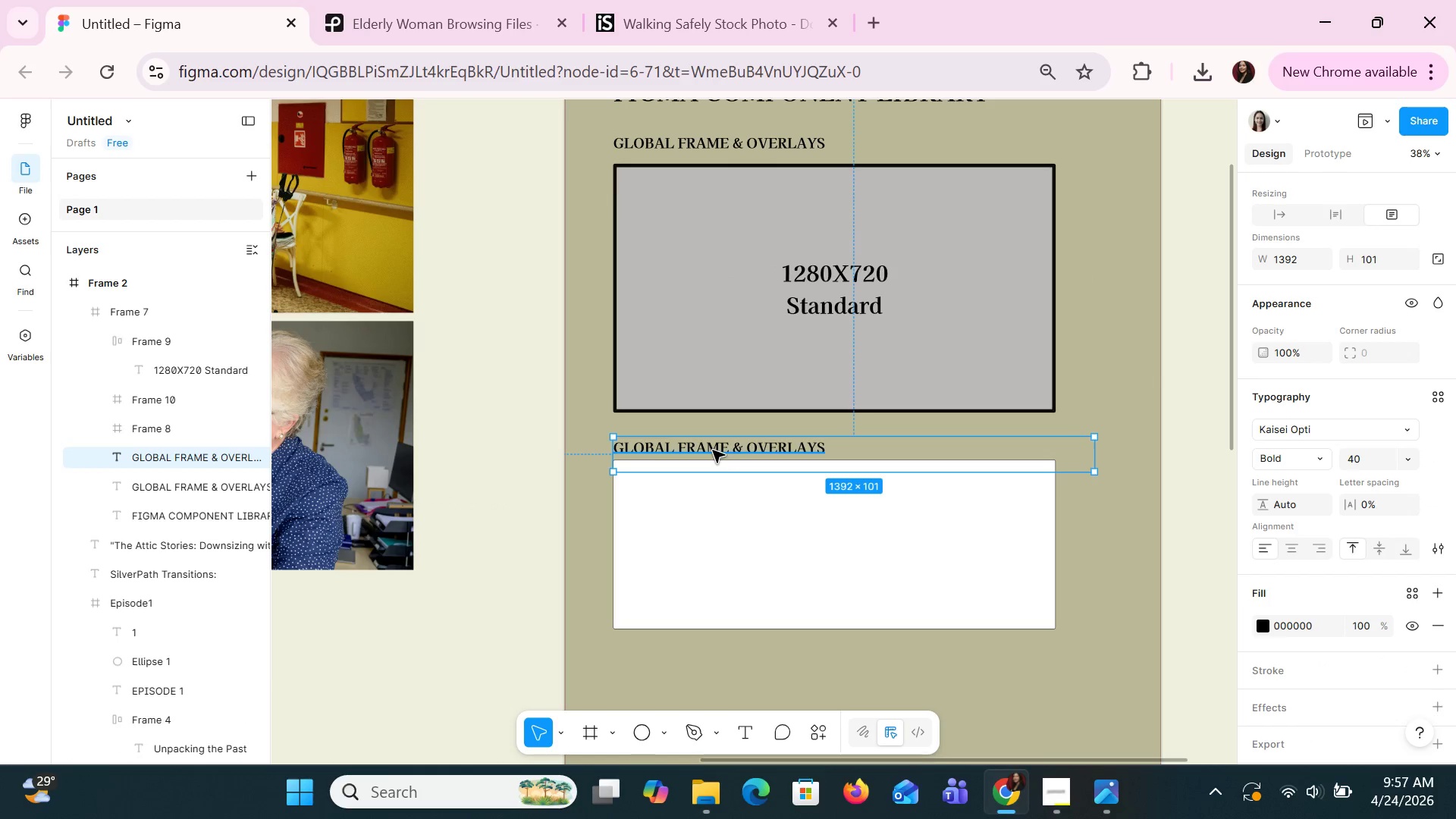 
double_click([712, 450])
 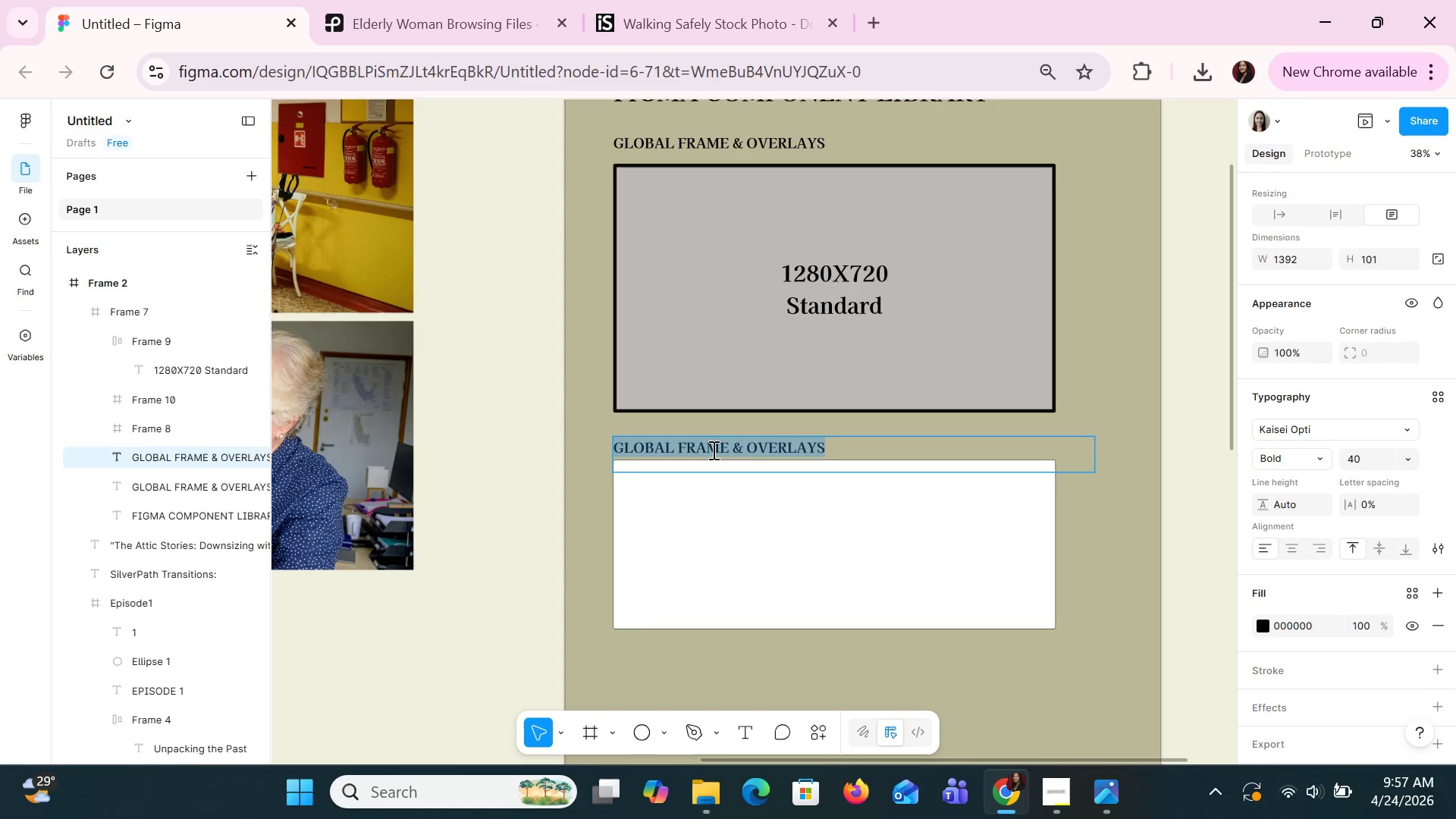 
type(TITL E)
key(Backspace)
key(Backspace)
type(E OVERLAY)
 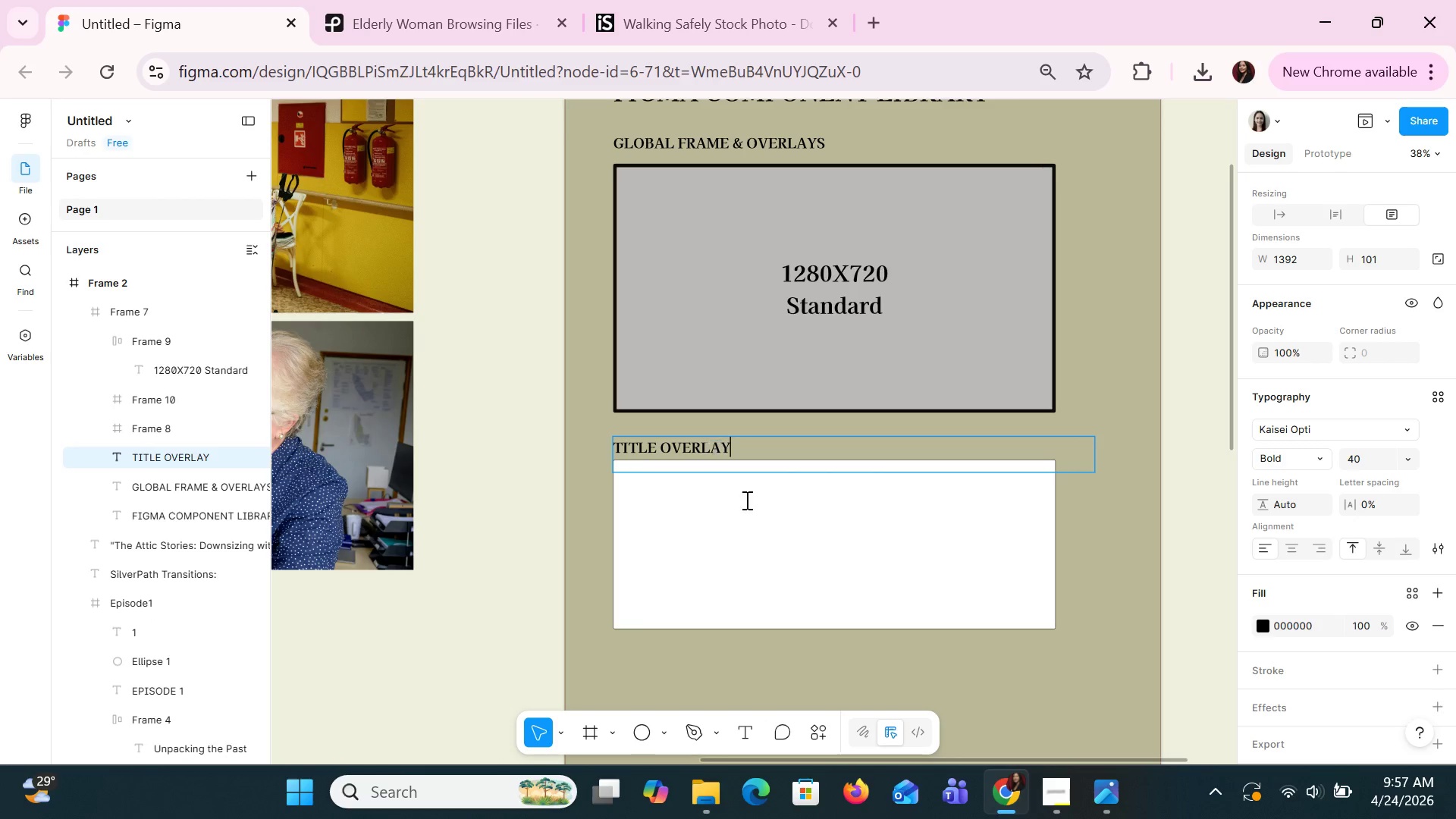 
left_click([694, 595])
 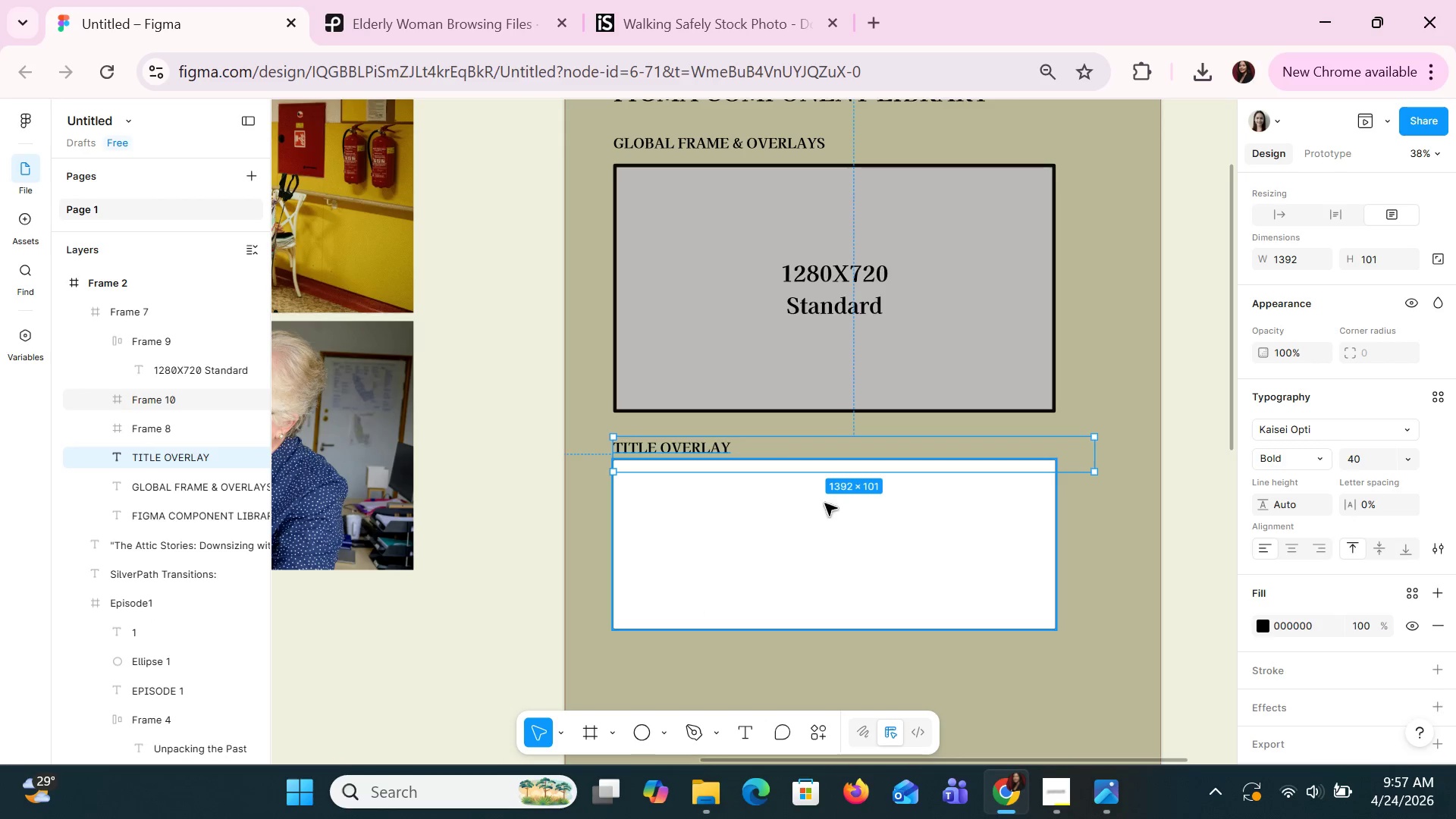 
left_click([877, 513])
 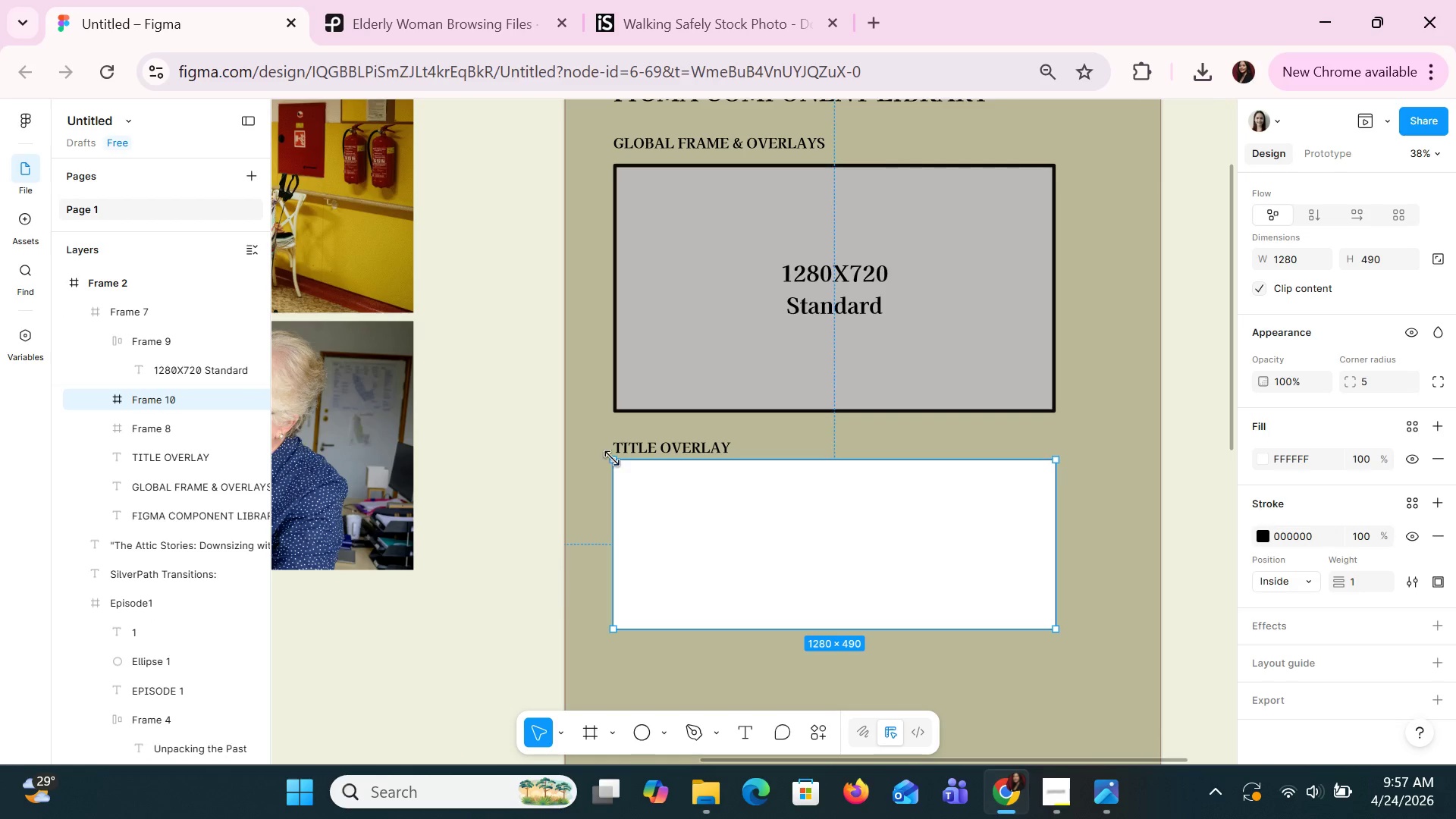 
left_click([664, 444])
 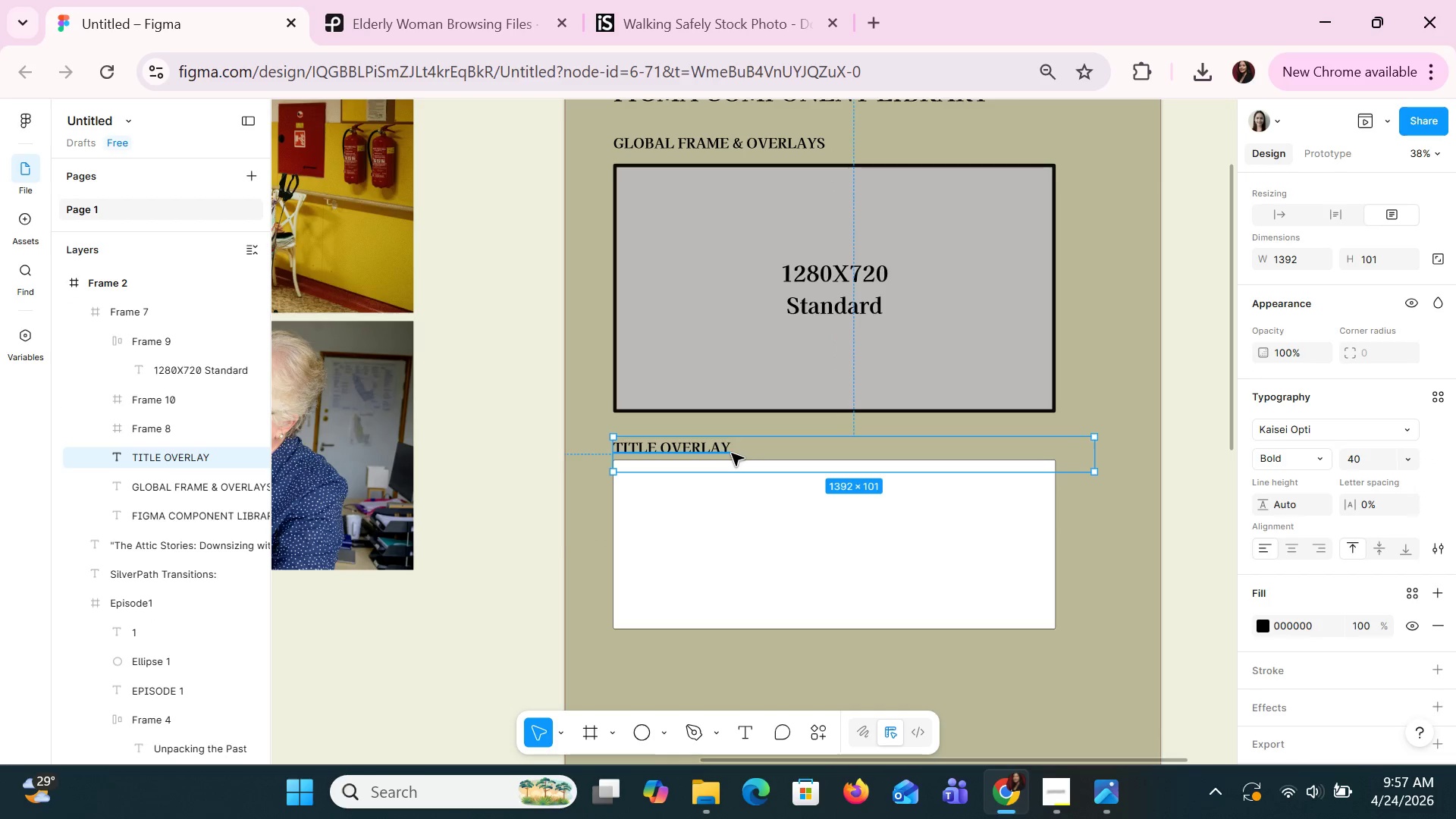 
key(ArrowRight)
 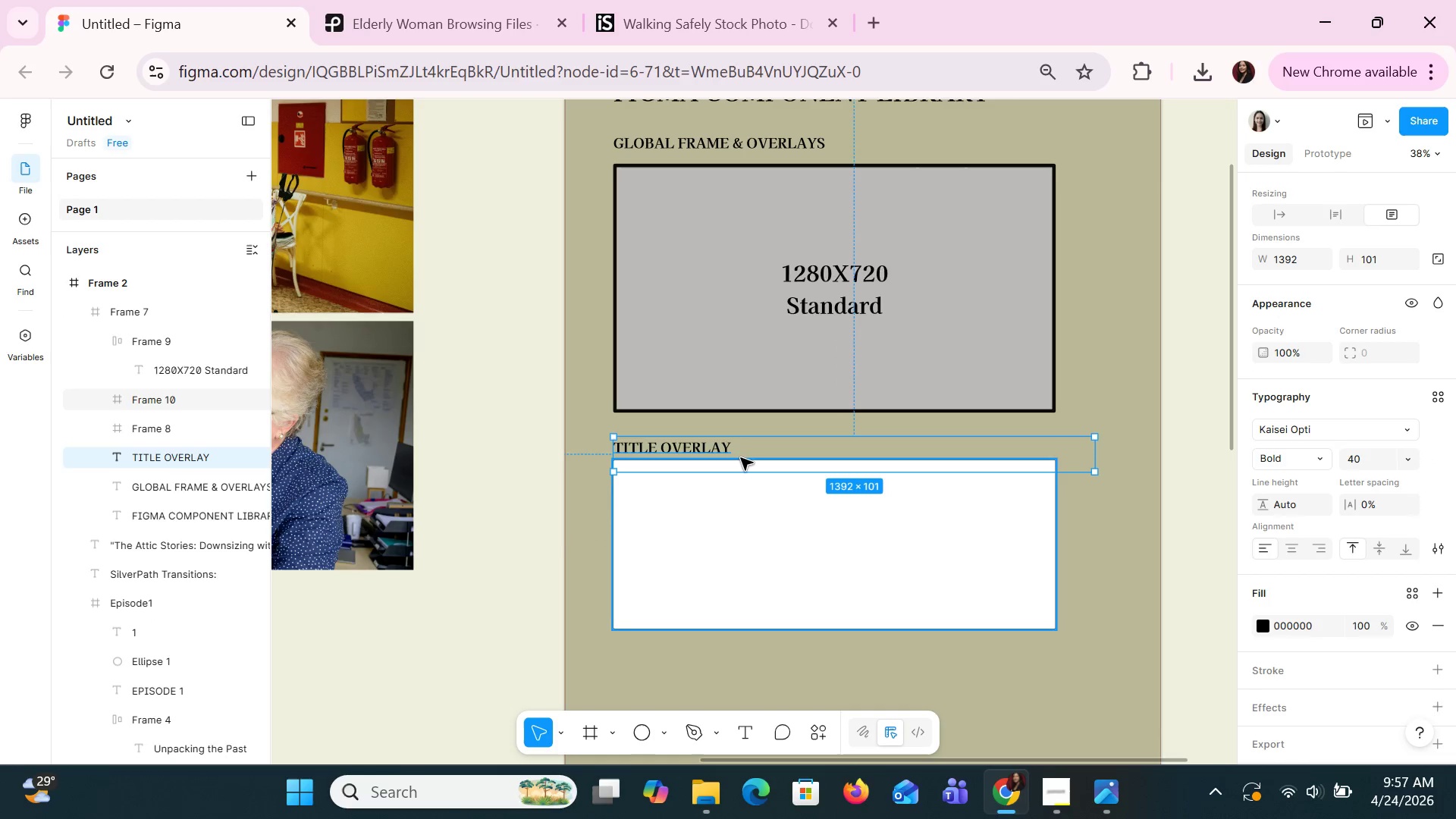 
key(ArrowRight)
 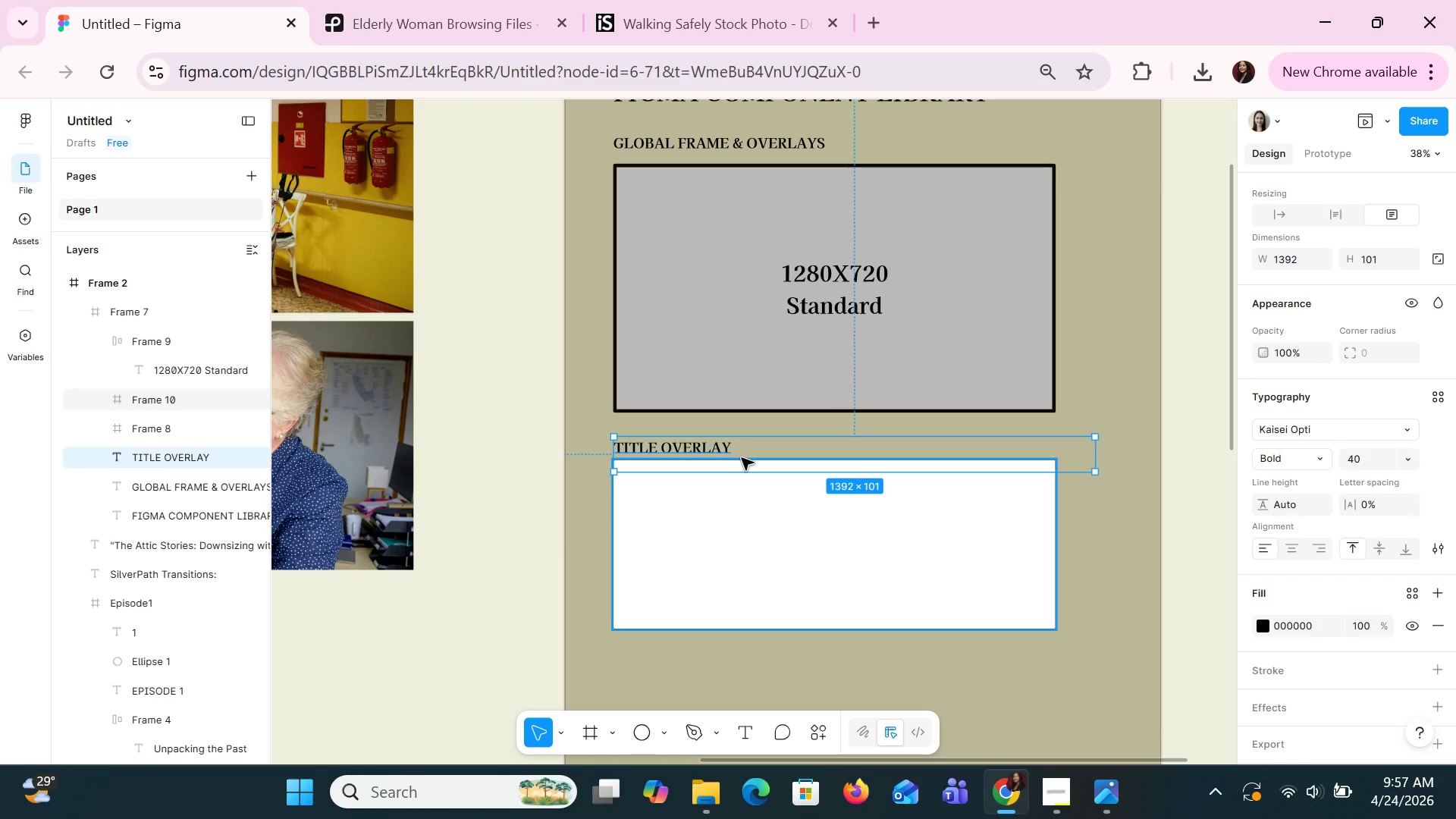 
key(ArrowRight)
 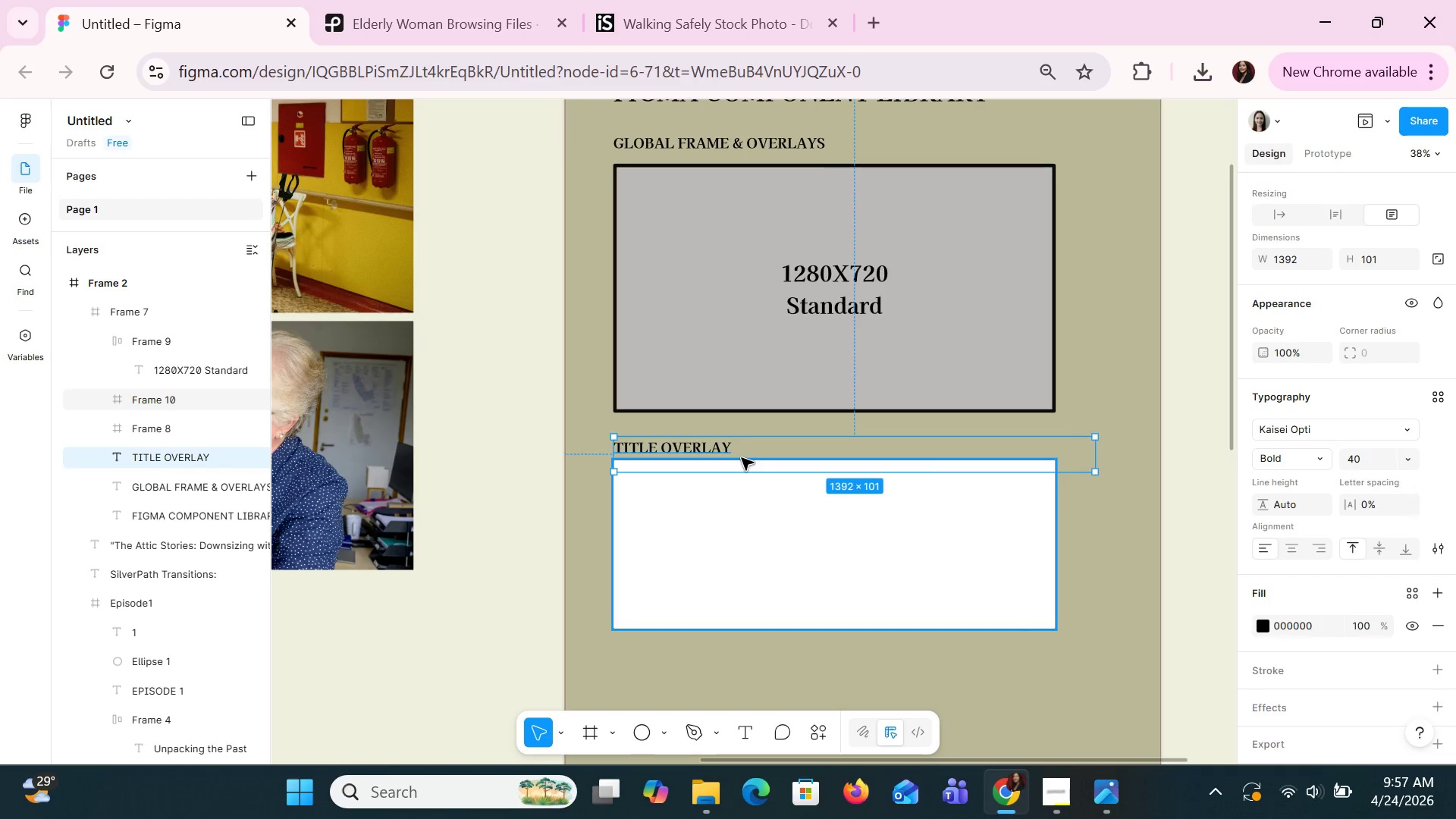 
key(ArrowRight)
 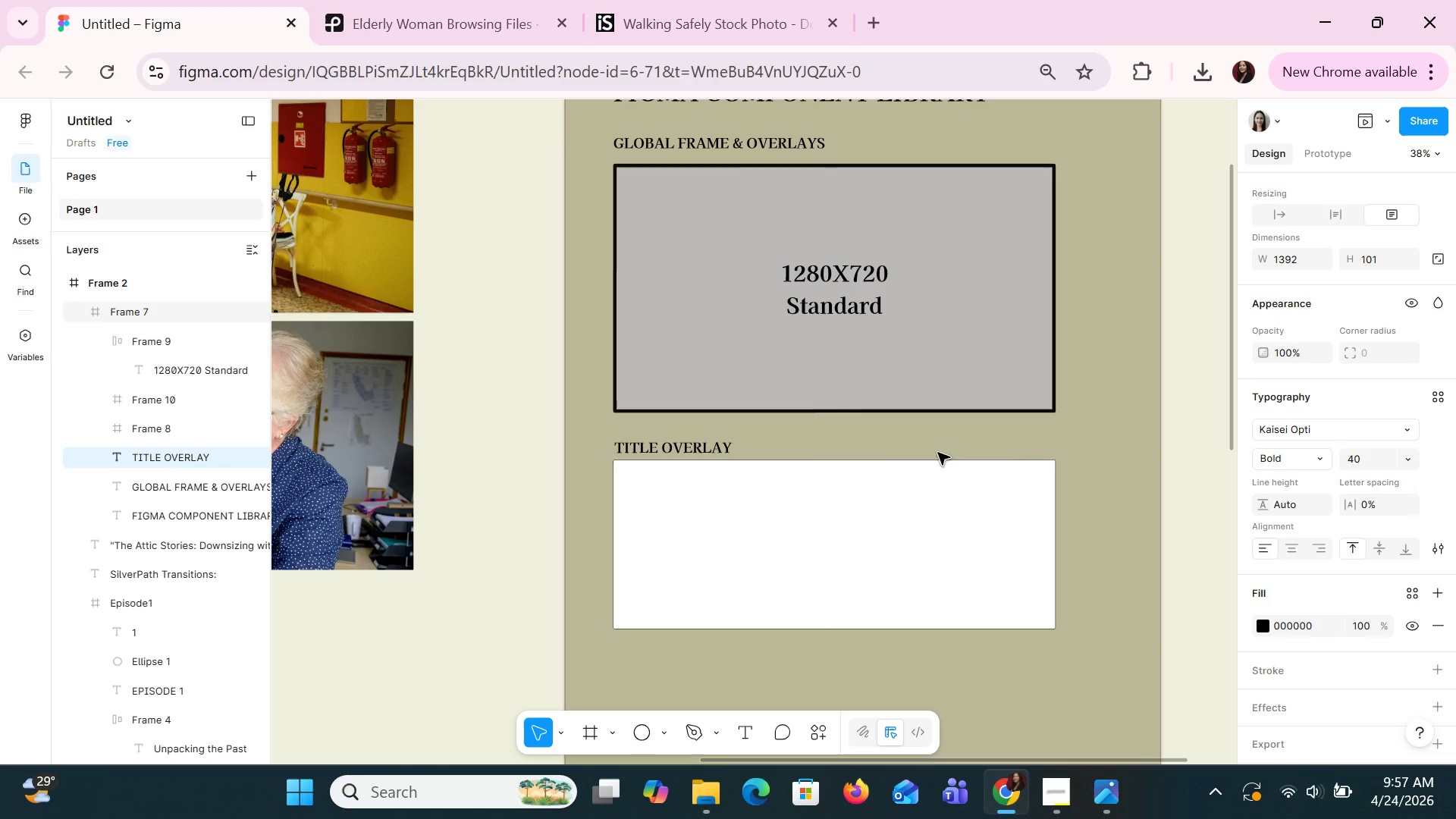 
key(ArrowRight)
 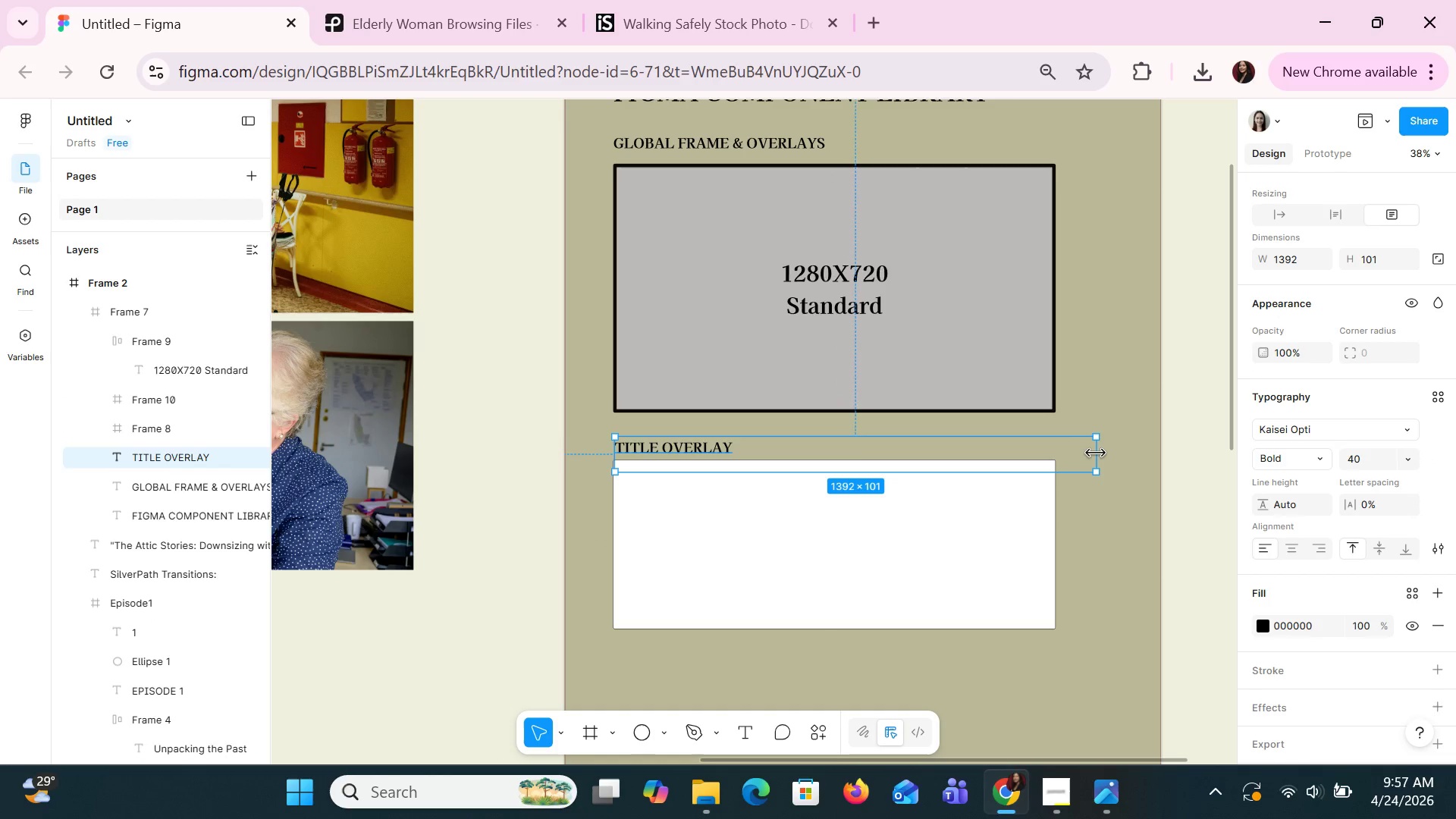 
left_click_drag(start_coordinate=[1096, 453], to_coordinate=[829, 422])
 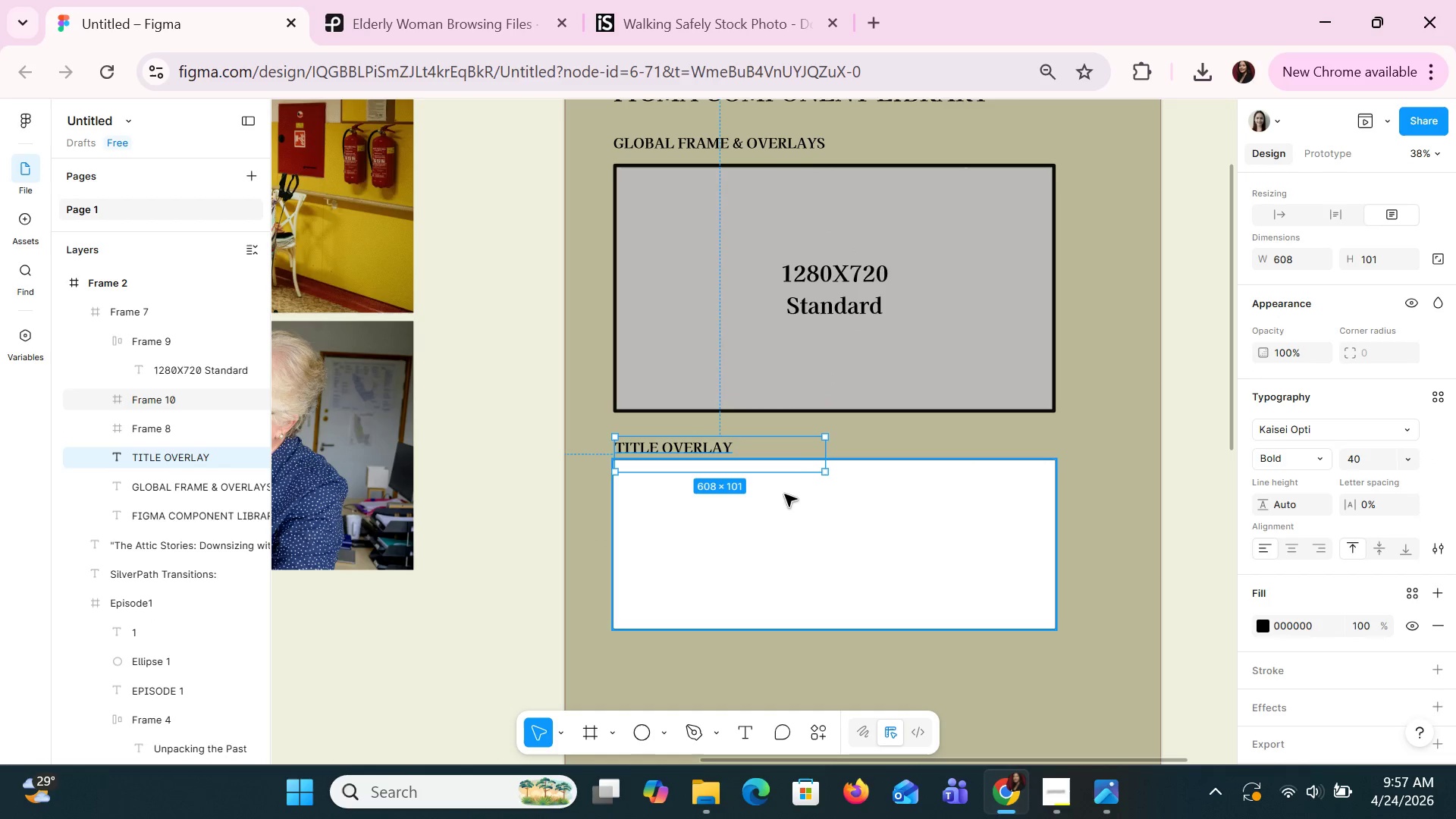 
left_click_drag(start_coordinate=[784, 475], to_coordinate=[786, 459])
 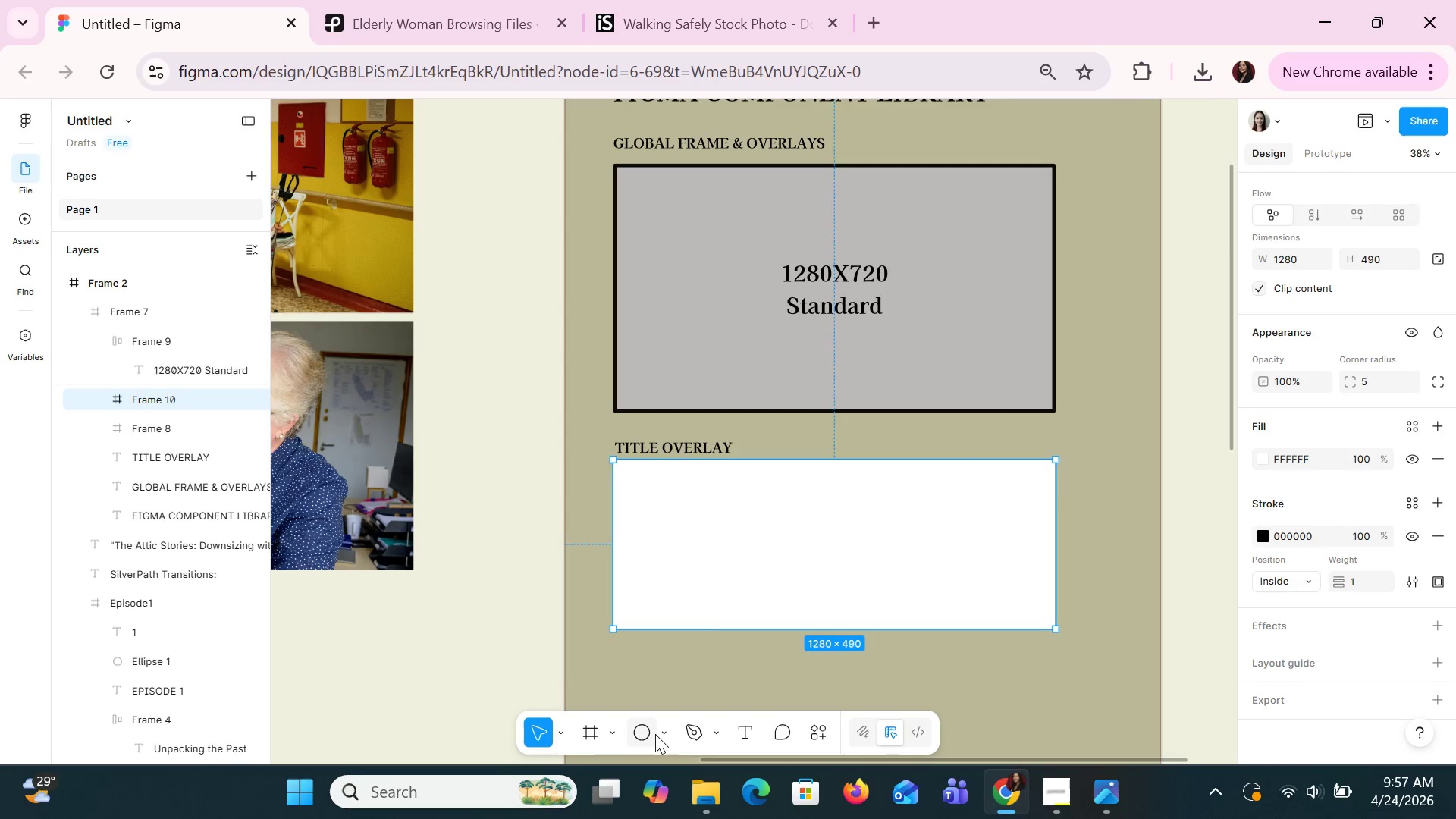 
left_click([717, 556])
 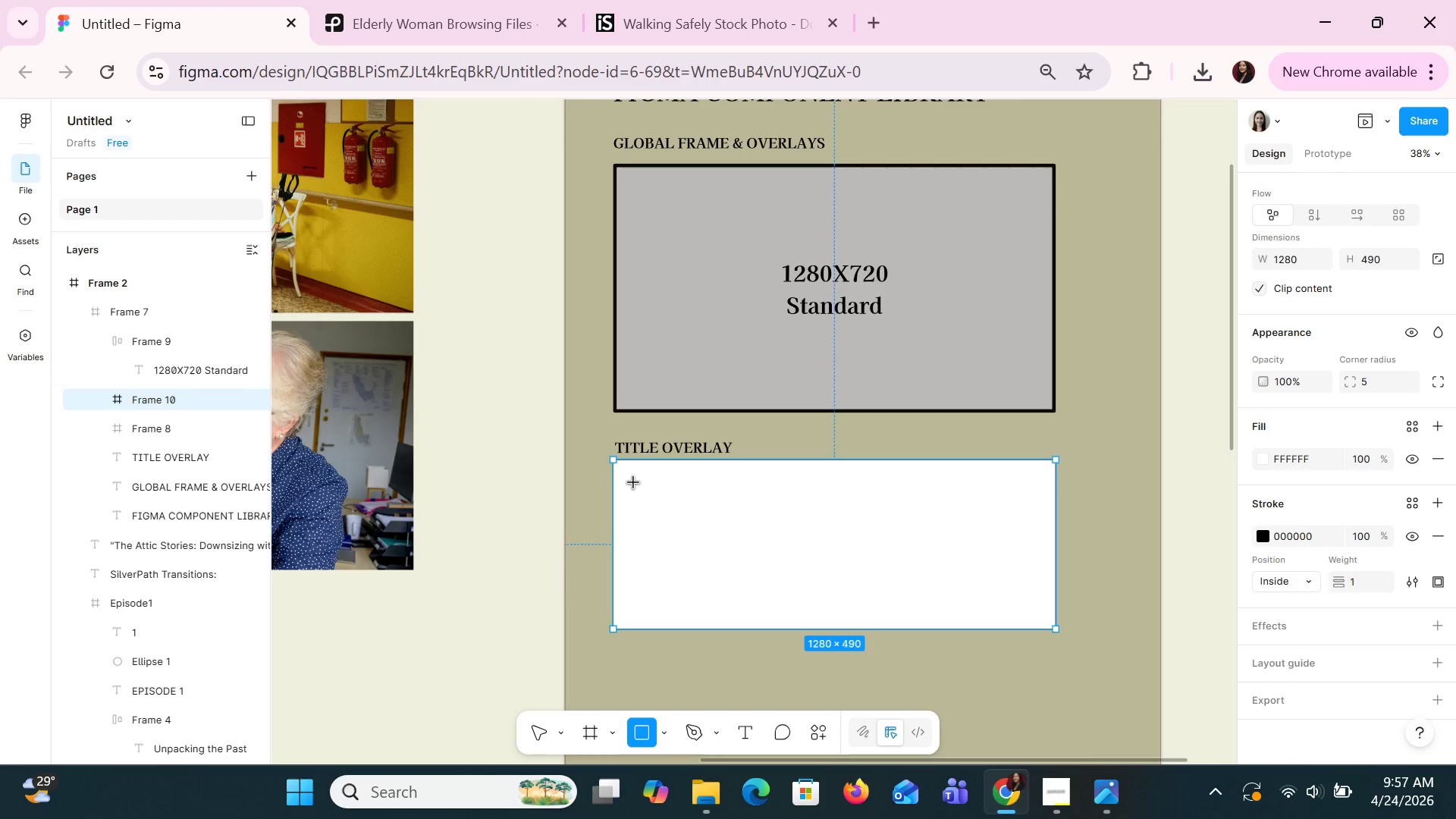 
left_click_drag(start_coordinate=[632, 479], to_coordinate=[802, 512])
 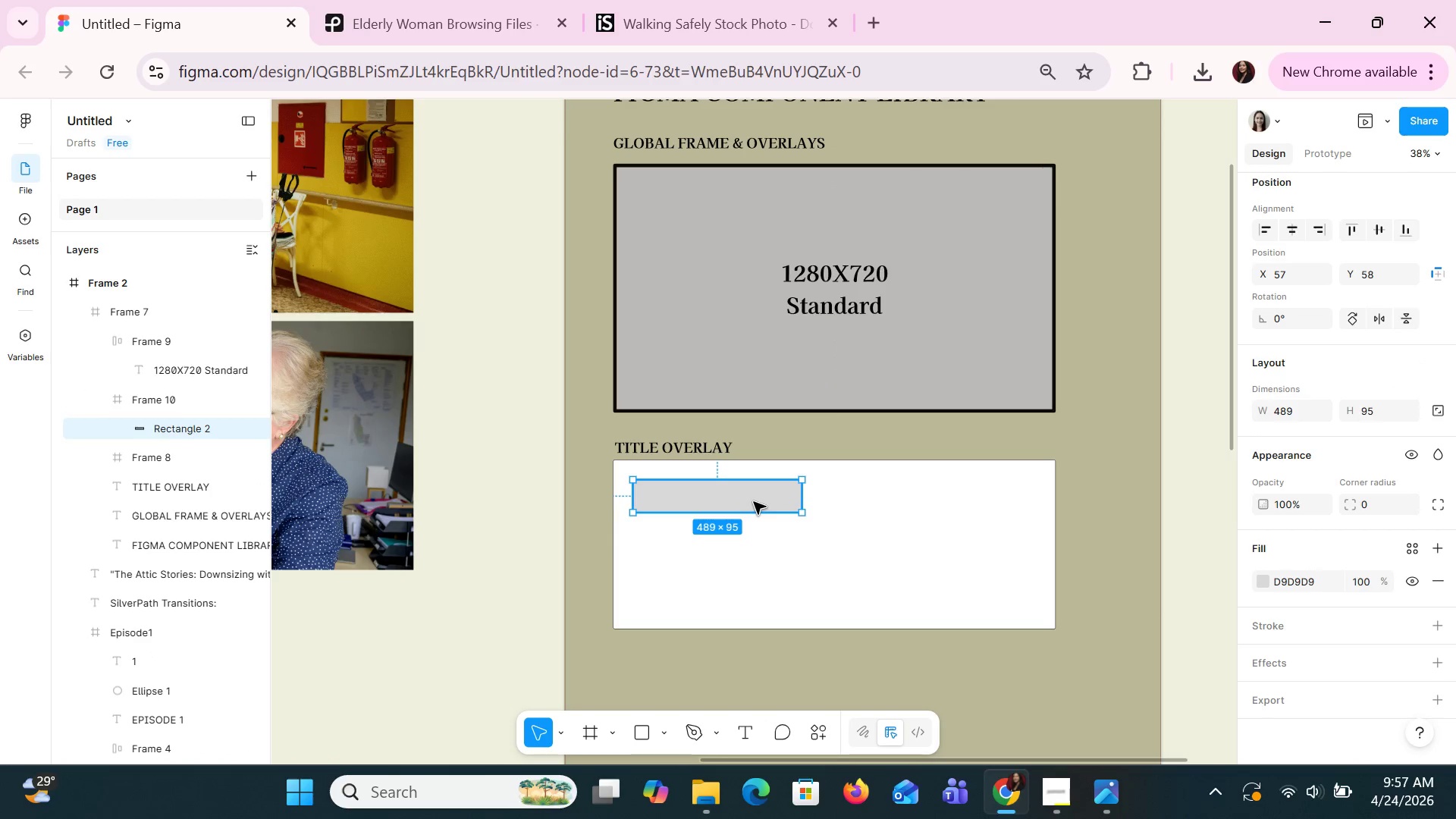 
left_click_drag(start_coordinate=[752, 501], to_coordinate=[745, 495])
 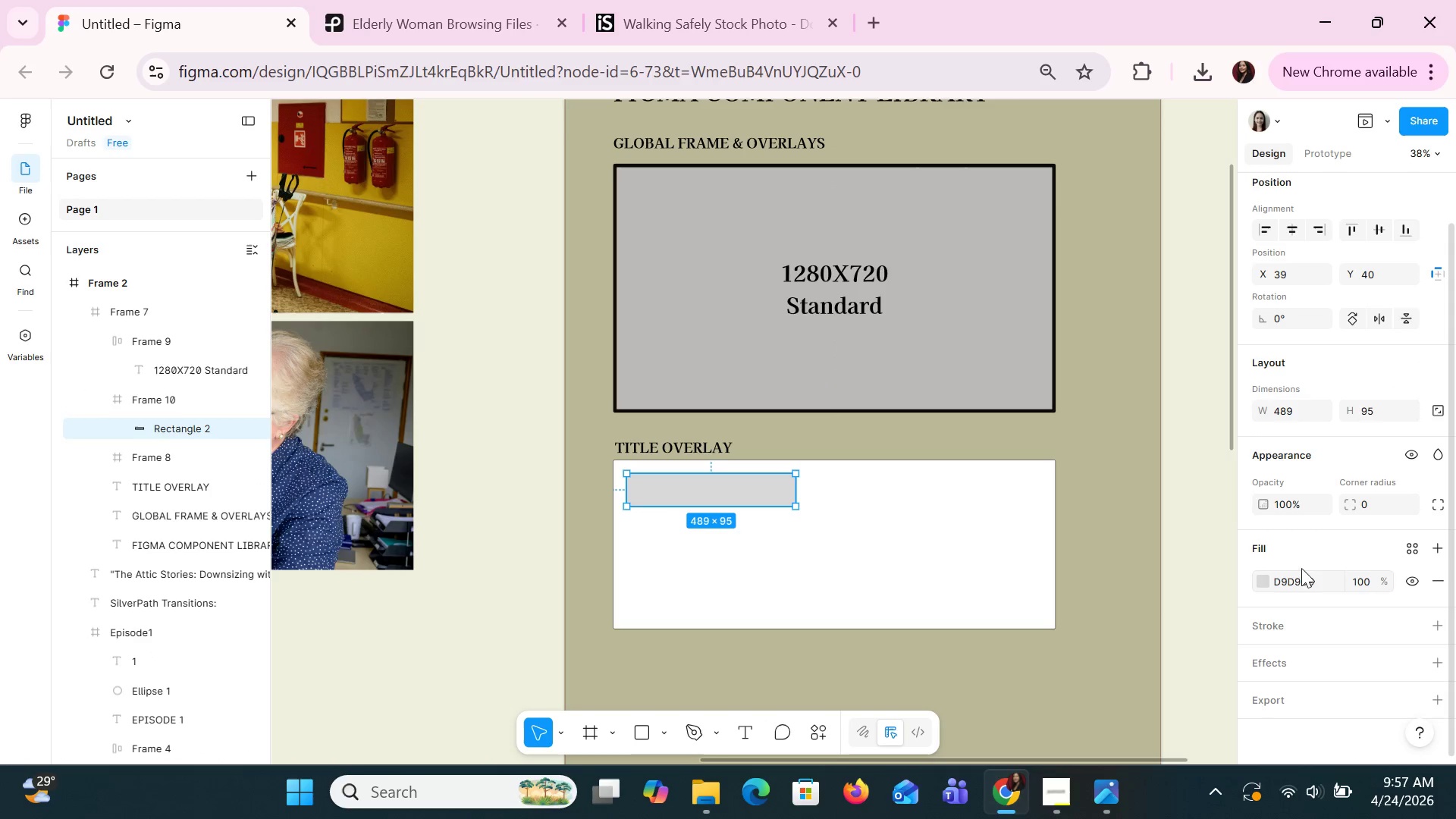 
left_click([1382, 501])
 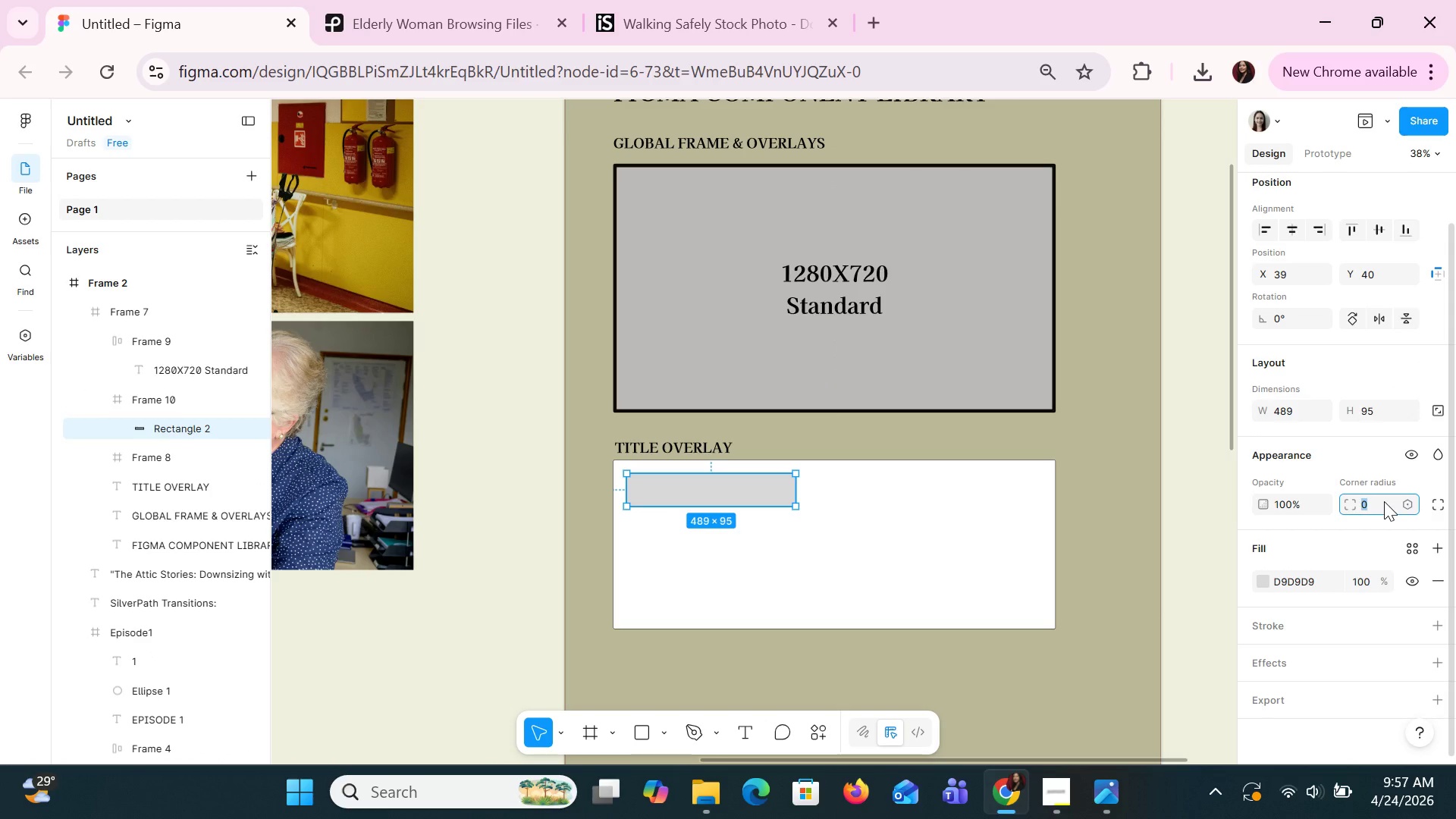 
type(10)
 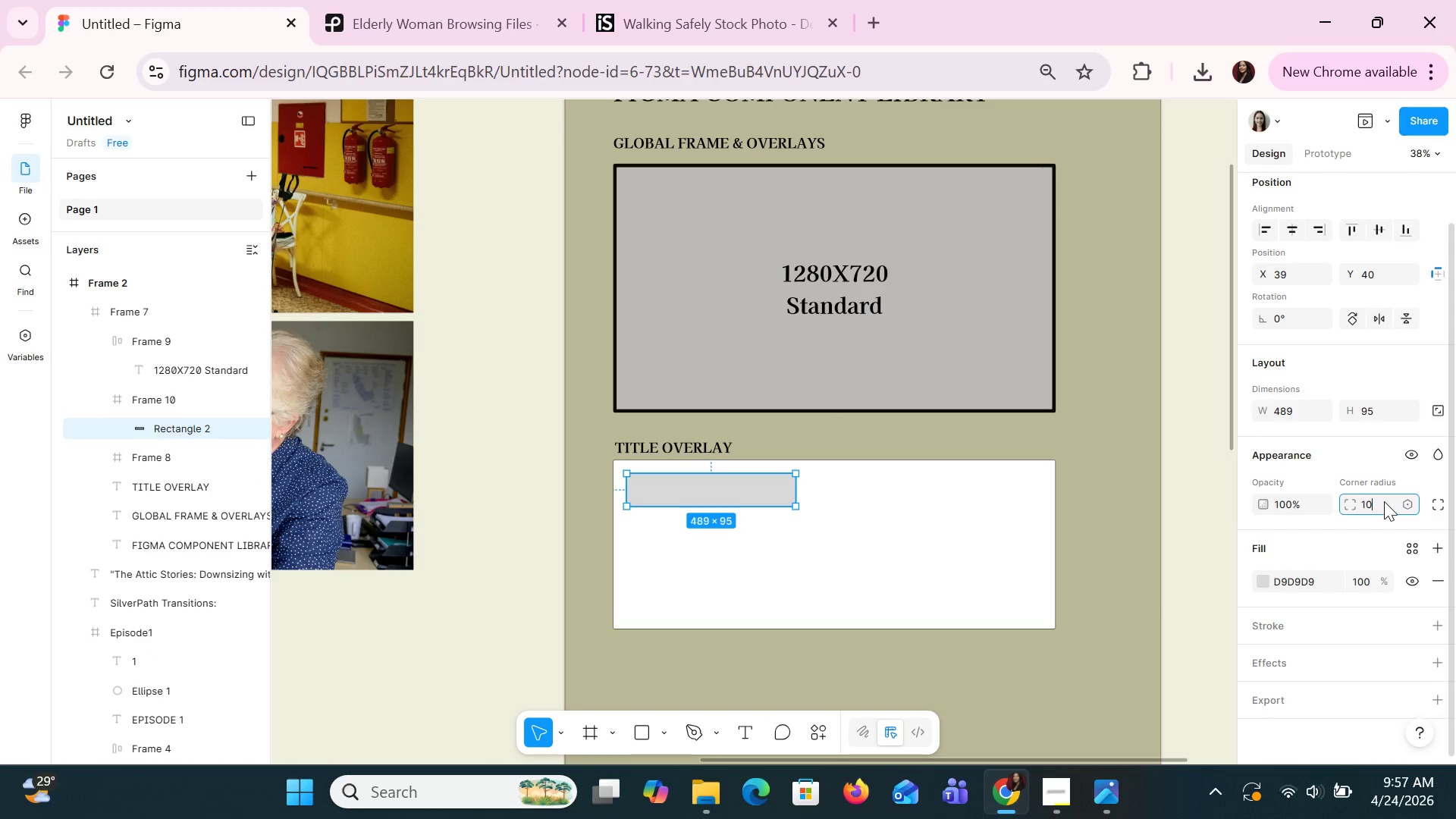 
key(Enter)
 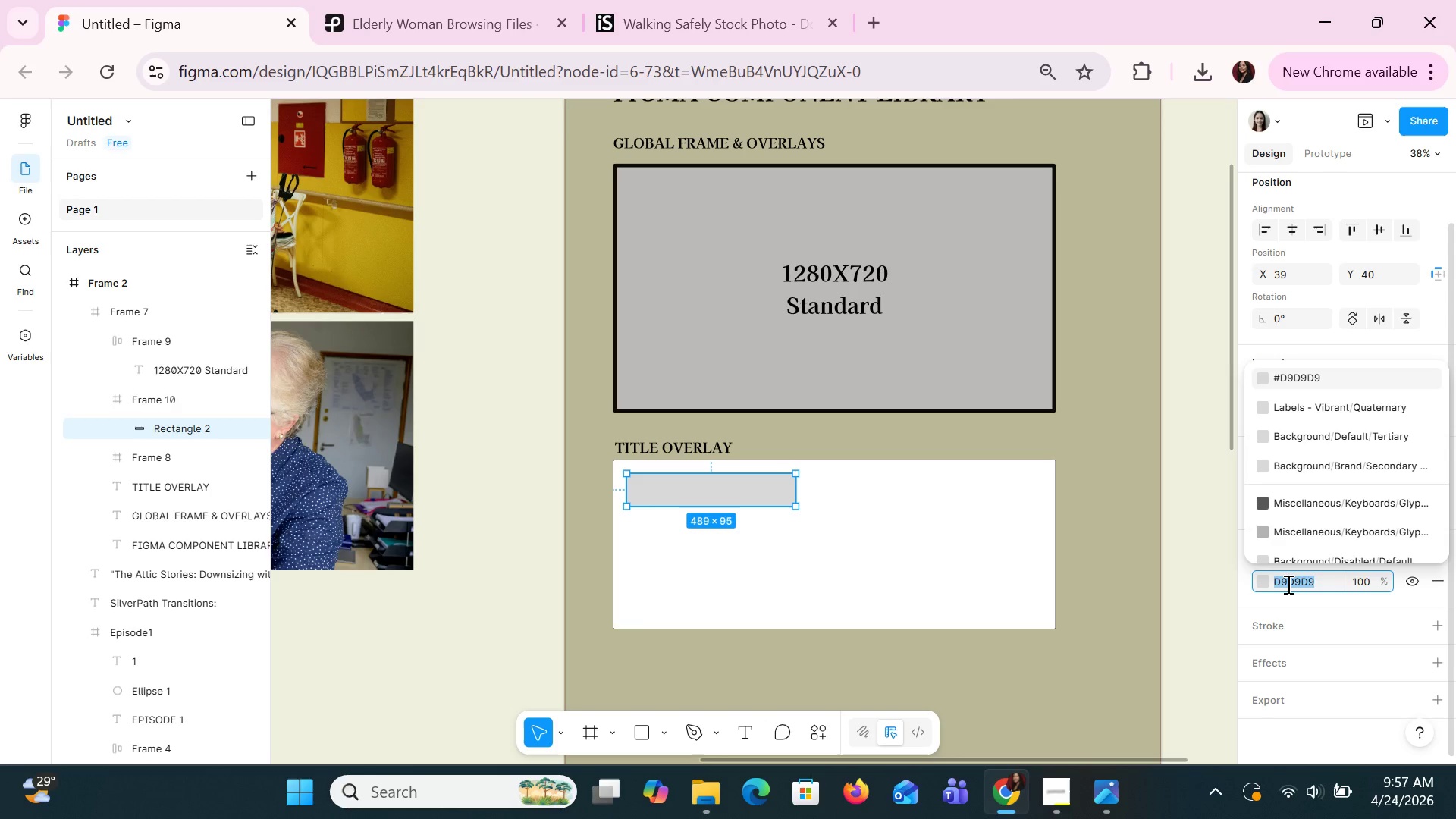 
wait(5.94)
 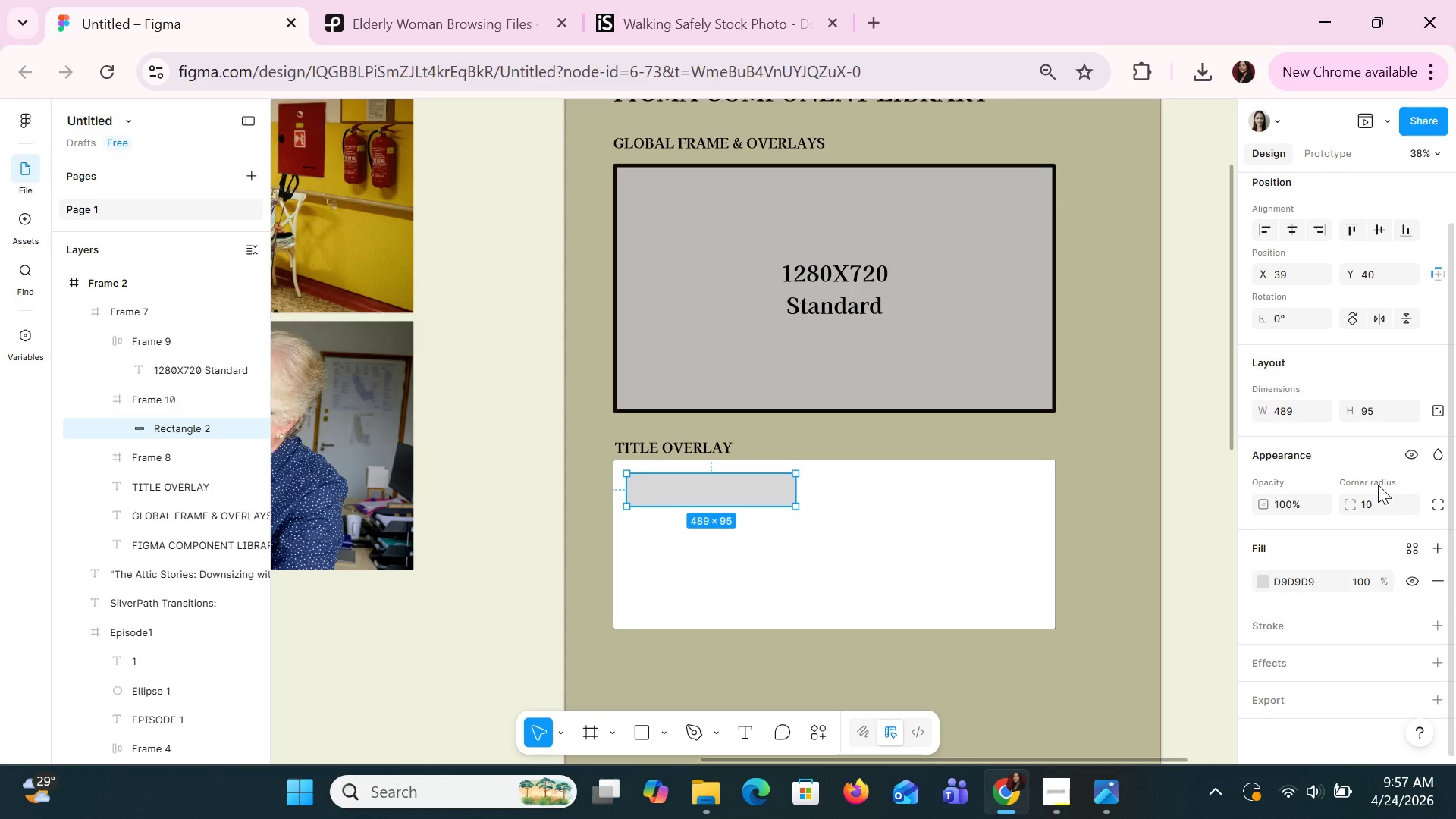 
type(BROWN)
 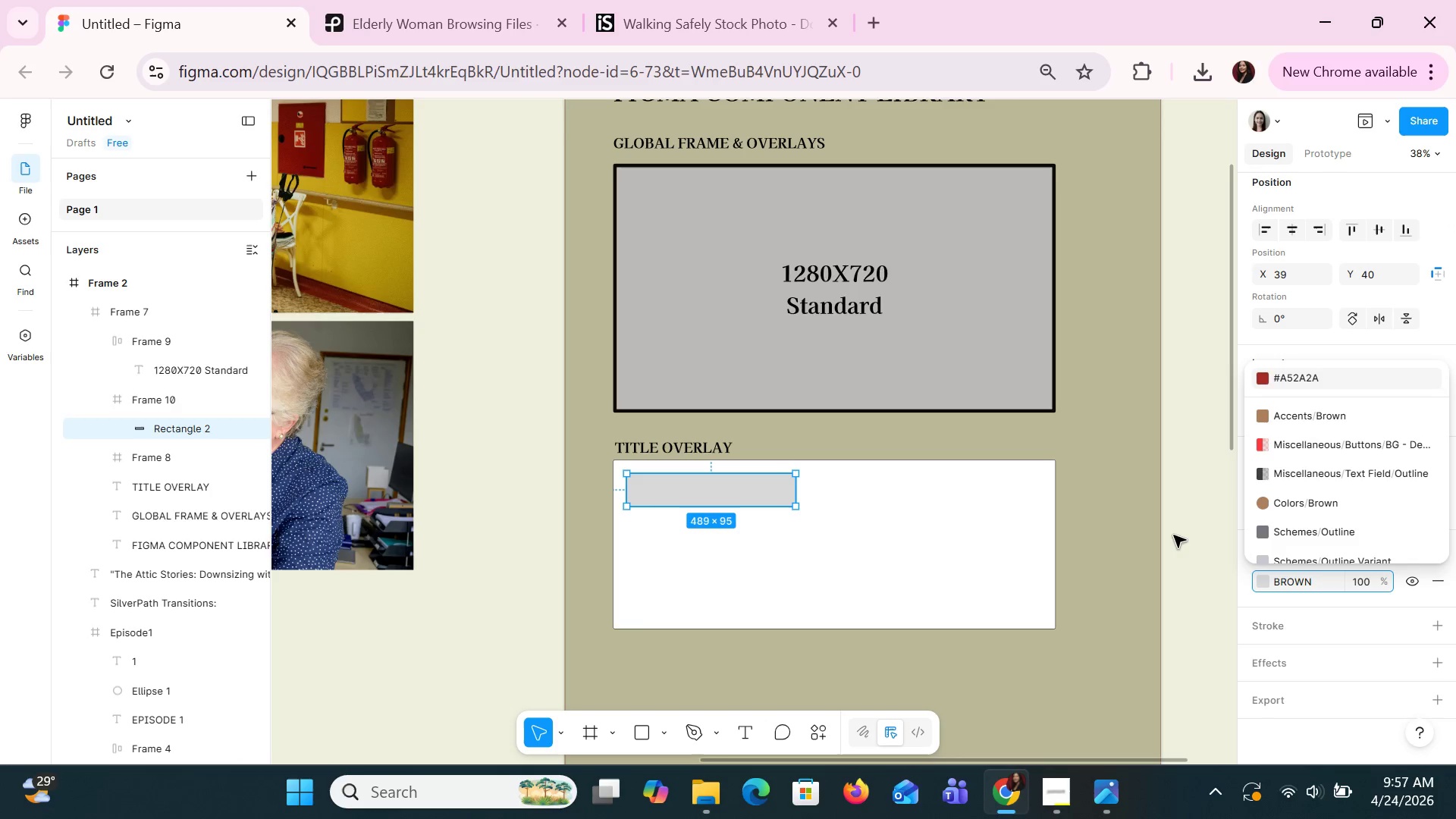 
left_click([1294, 410])
 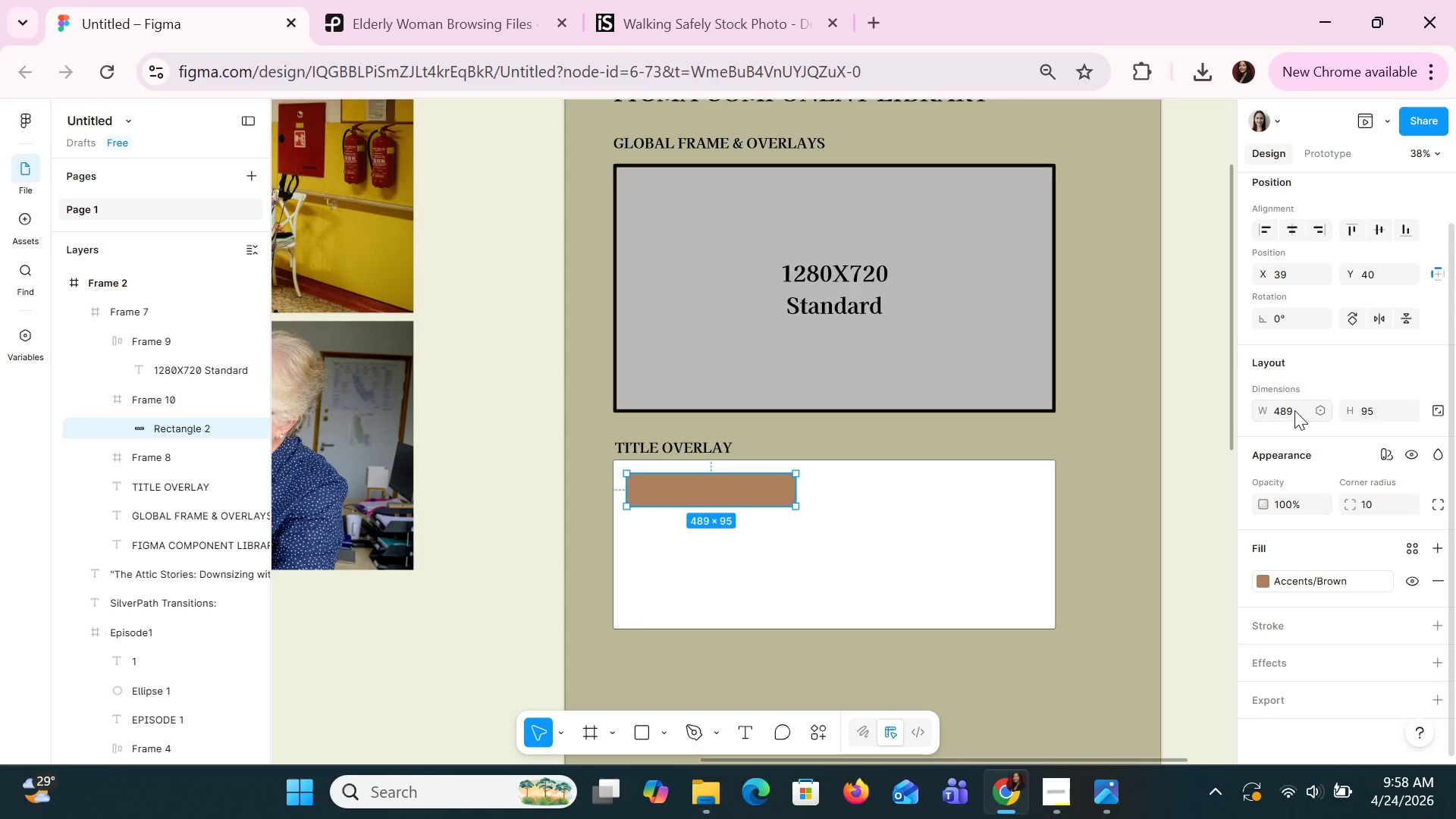 
wait(6.75)
 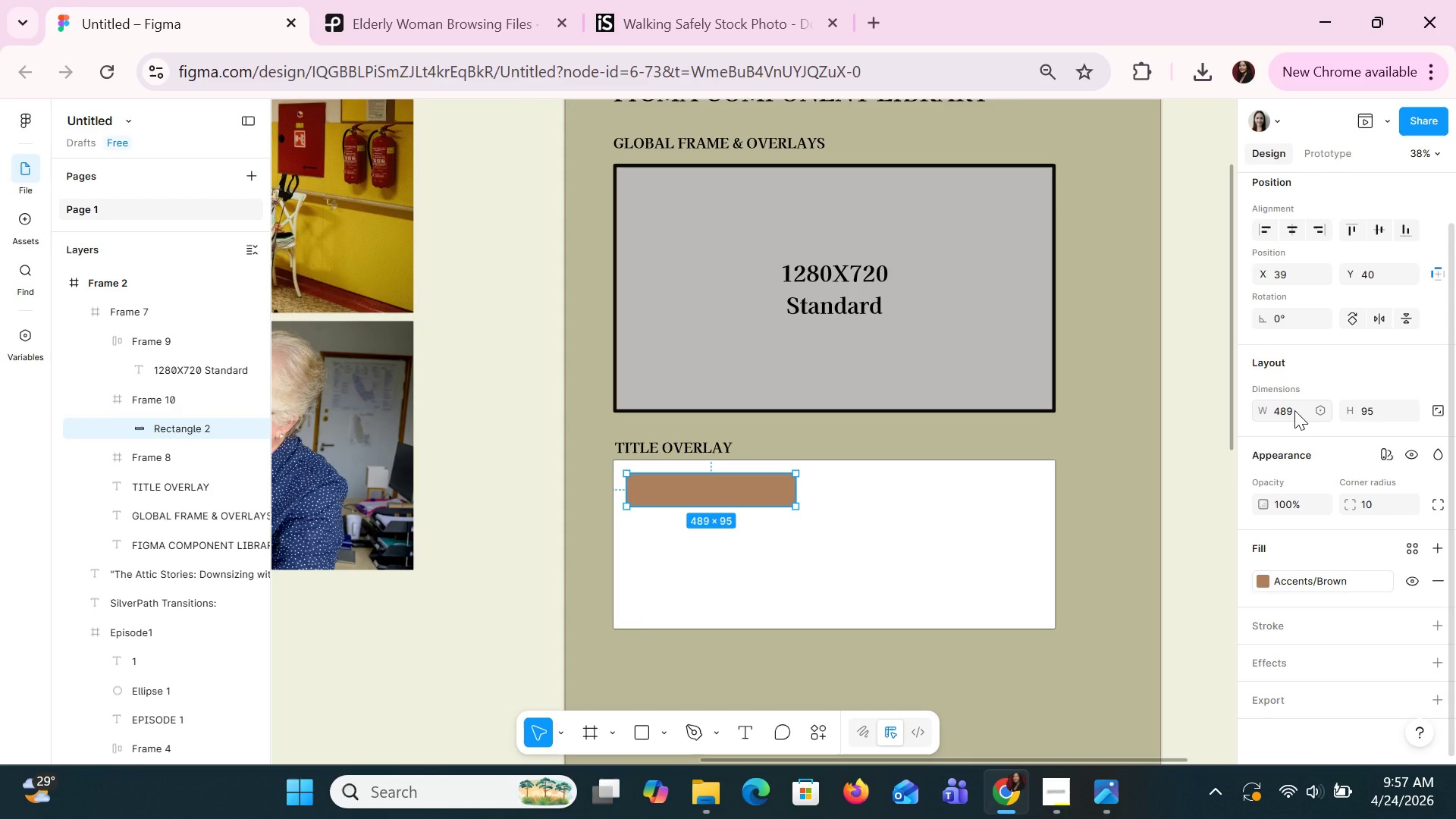 
left_click([1265, 591])
 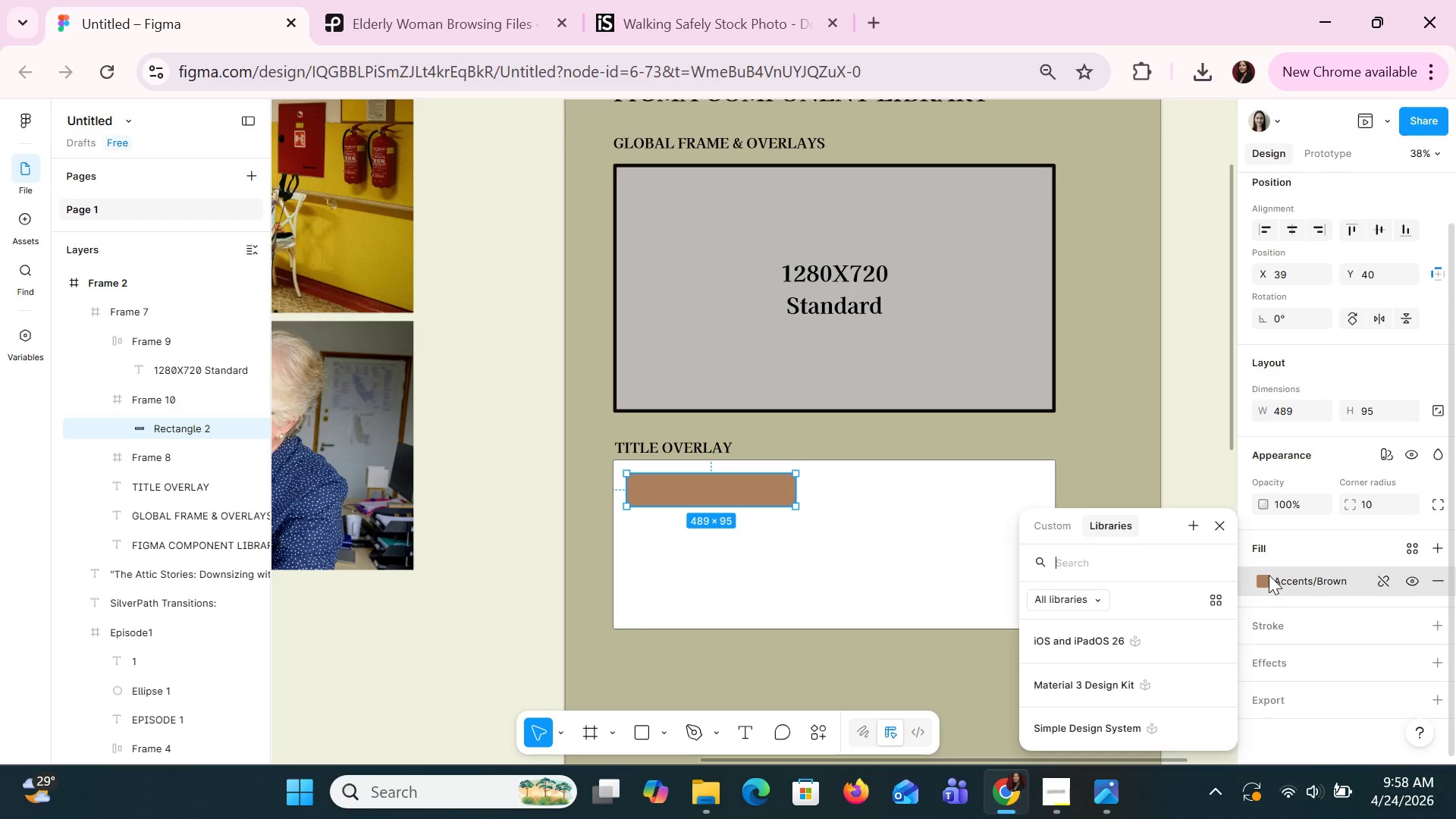 
left_click([1269, 575])
 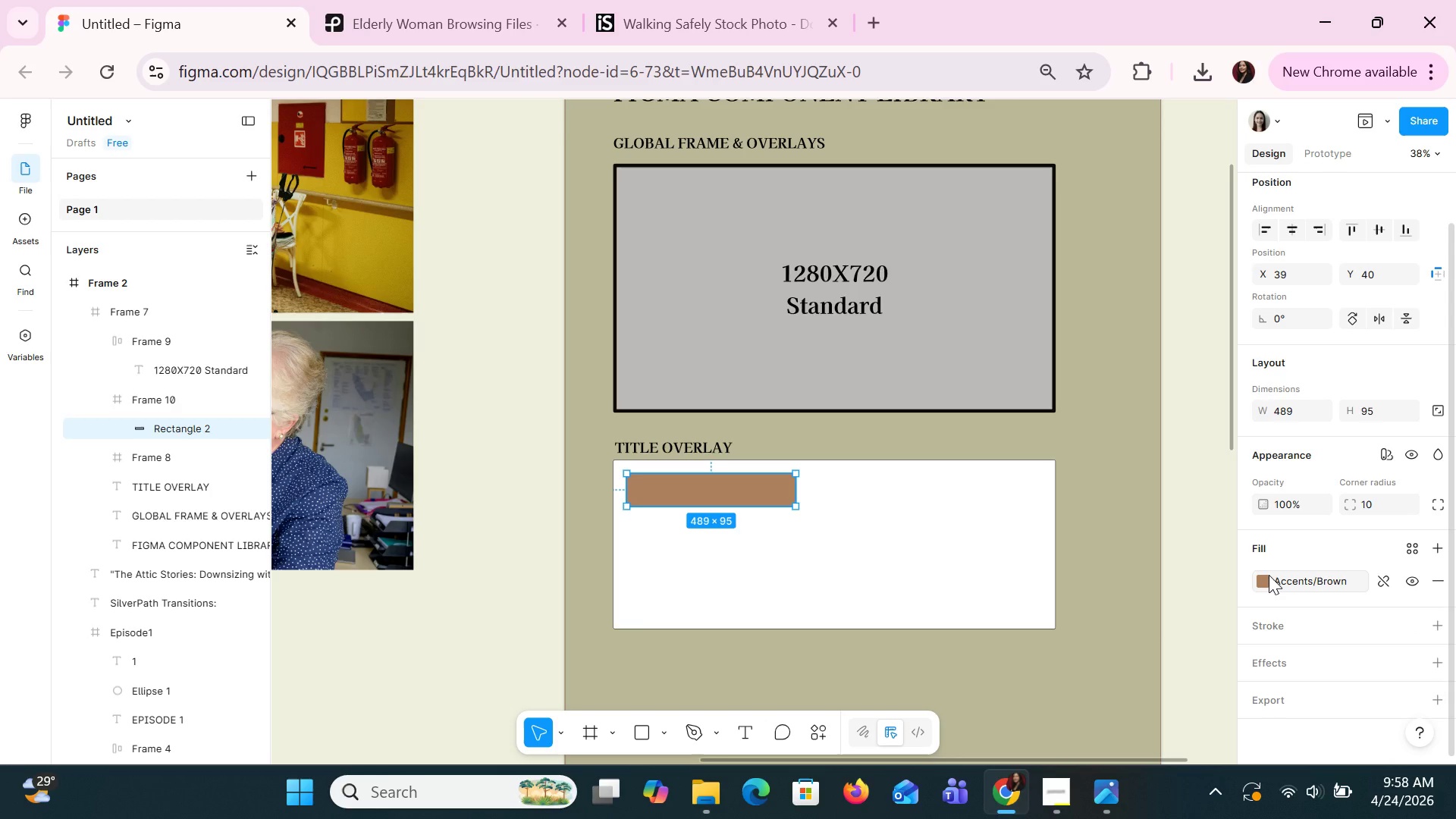 
triple_click([1269, 575])
 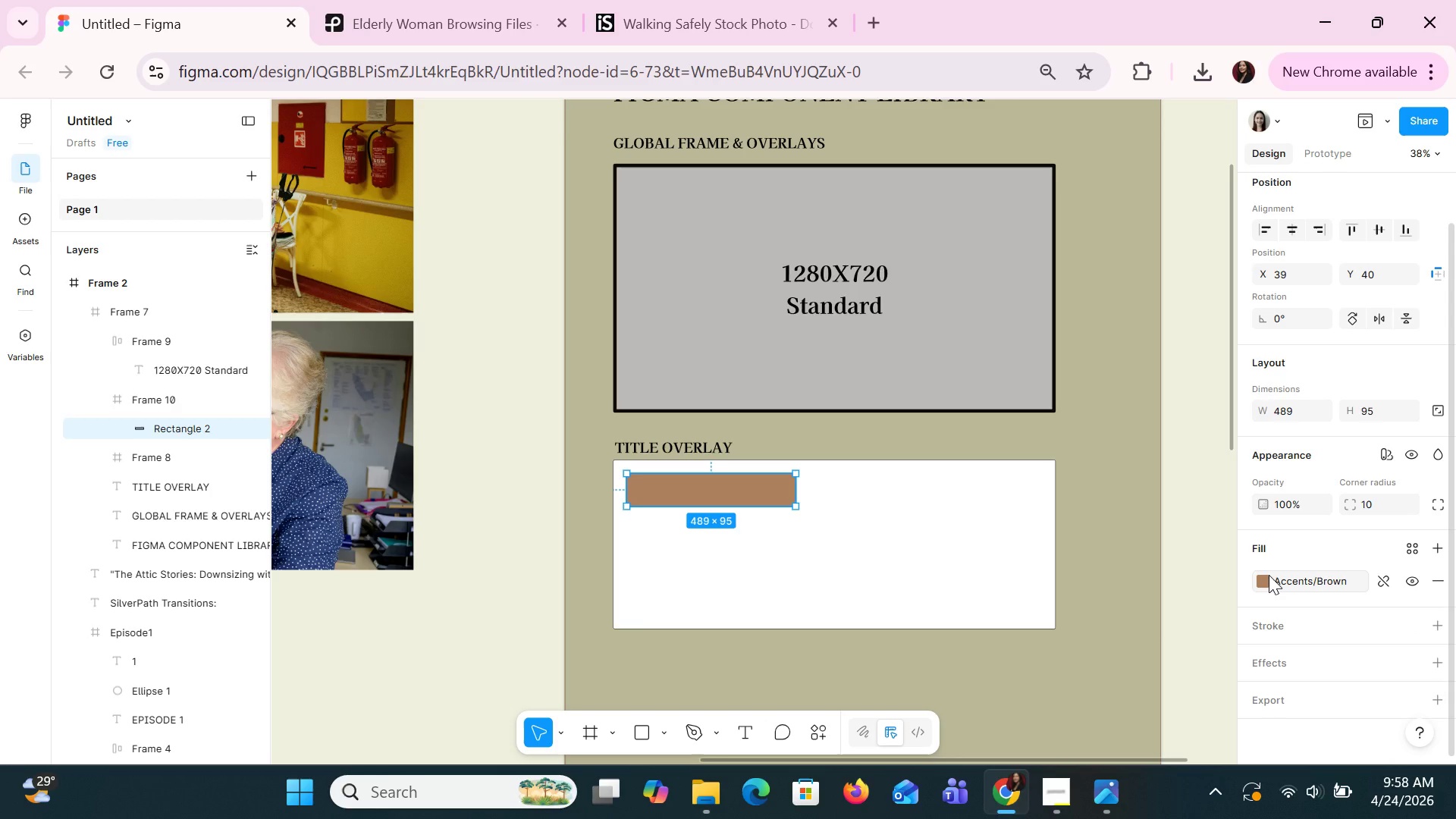 
double_click([1269, 575])
 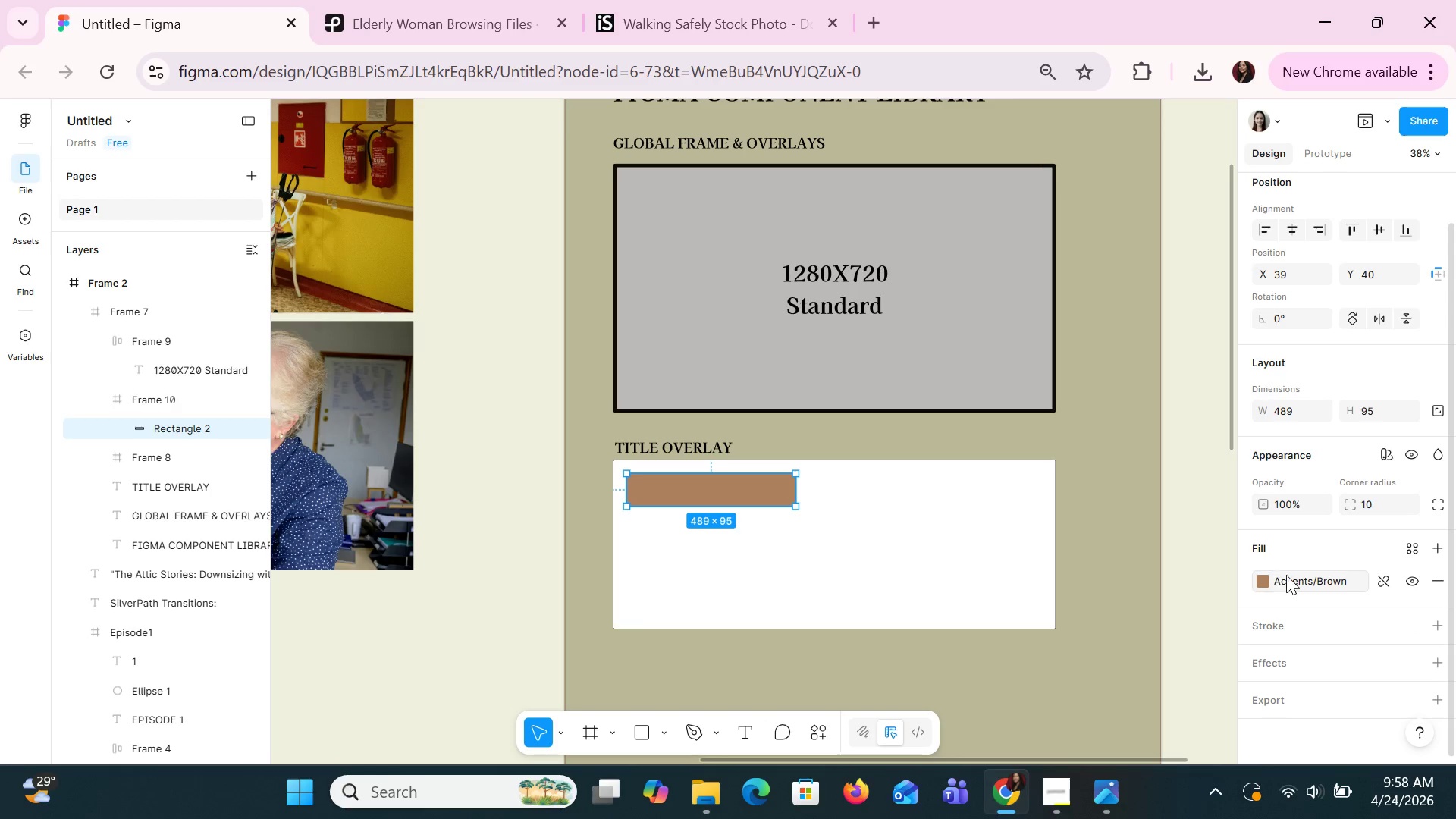 
double_click([1288, 576])
 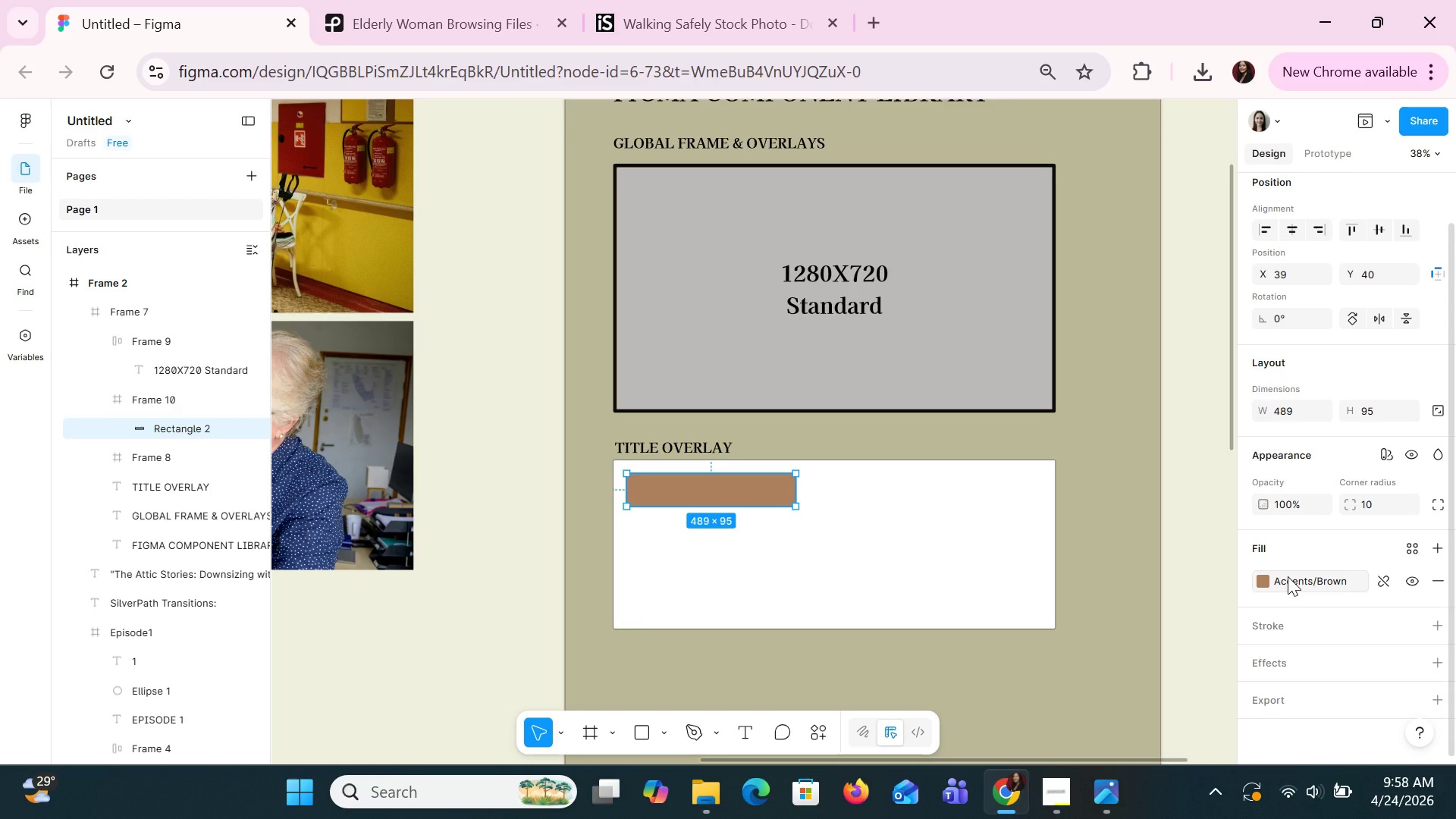 
triple_click([1288, 576])
 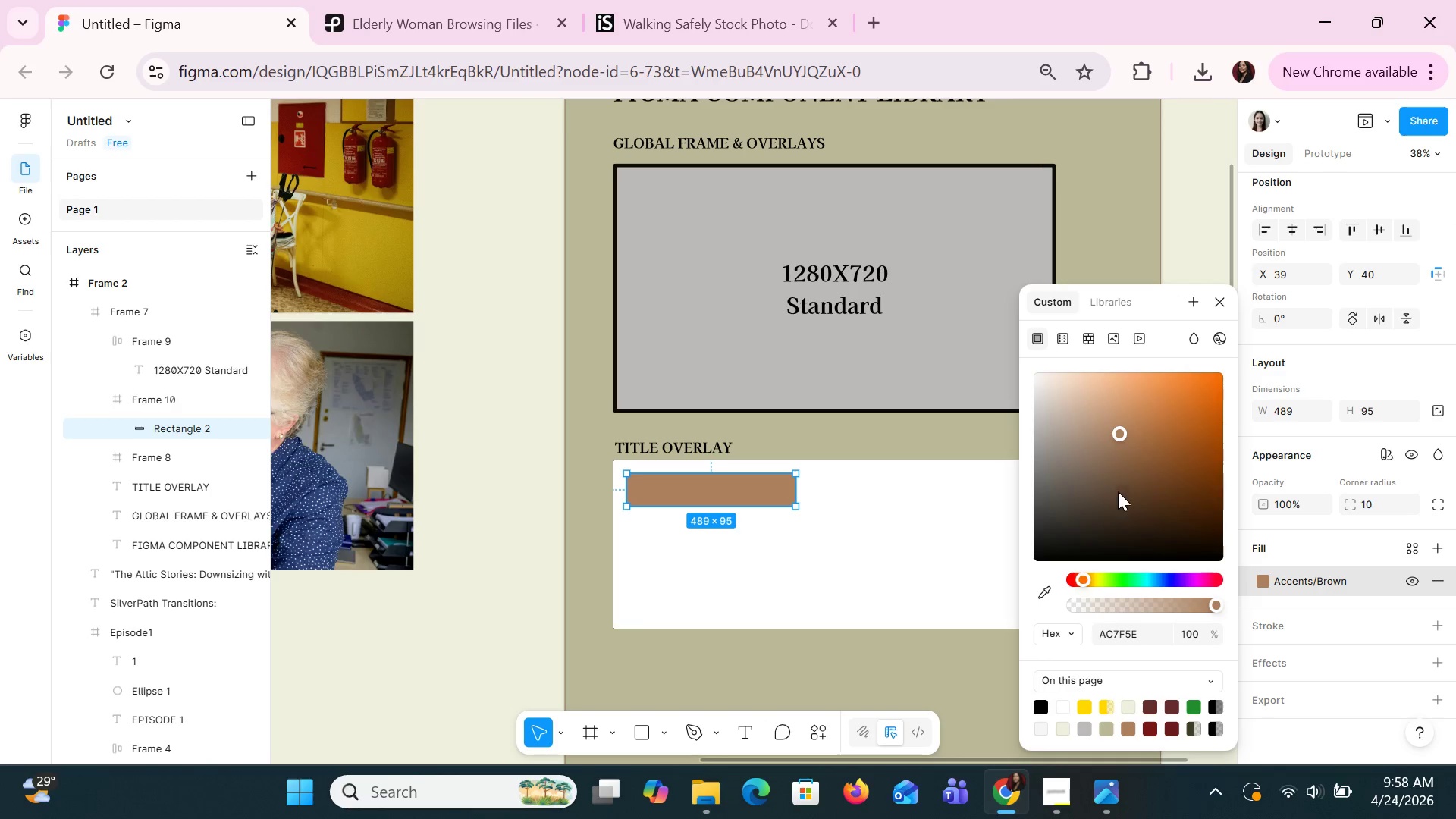 
left_click([1142, 431])
 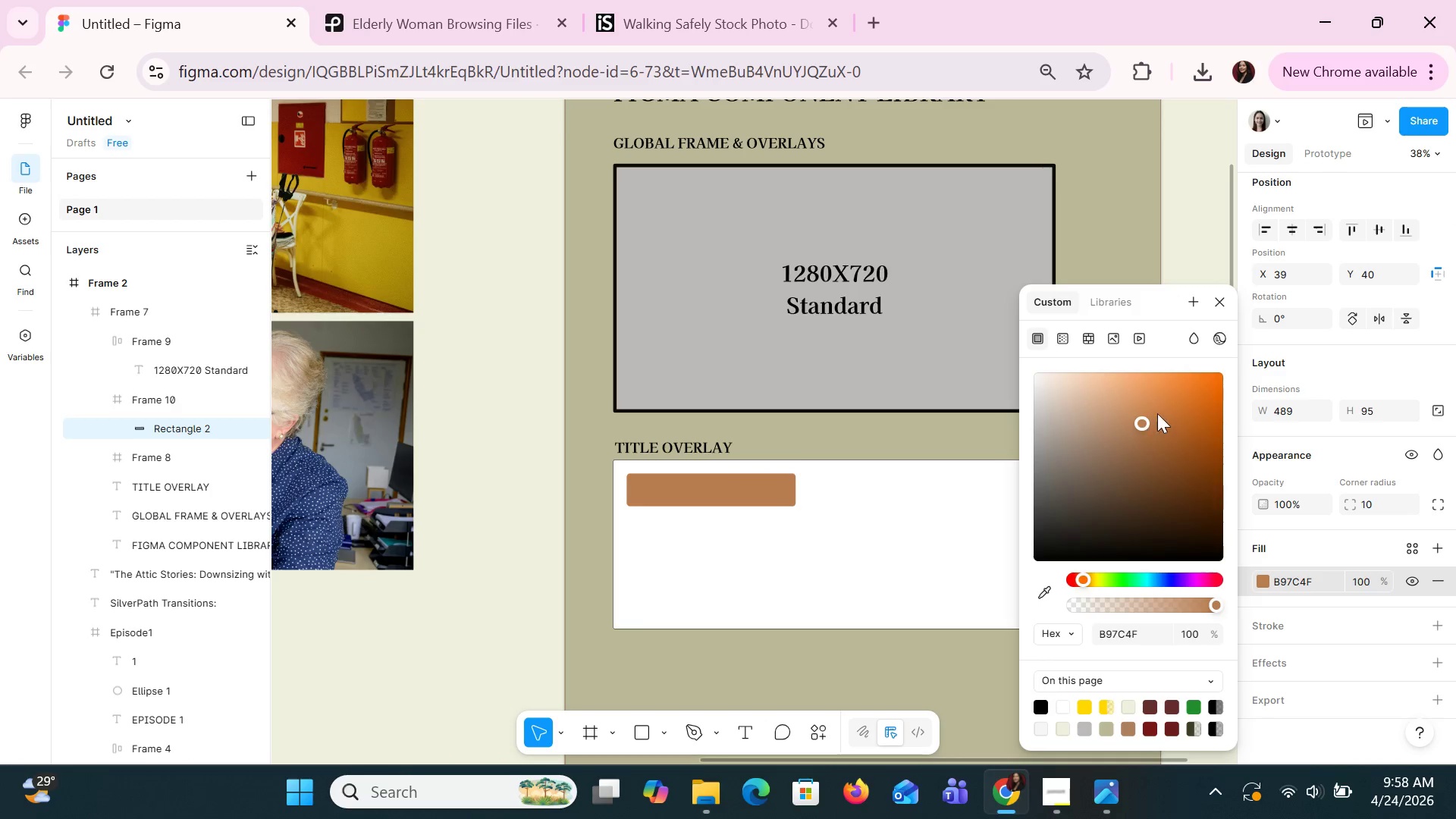 
left_click([1166, 400])
 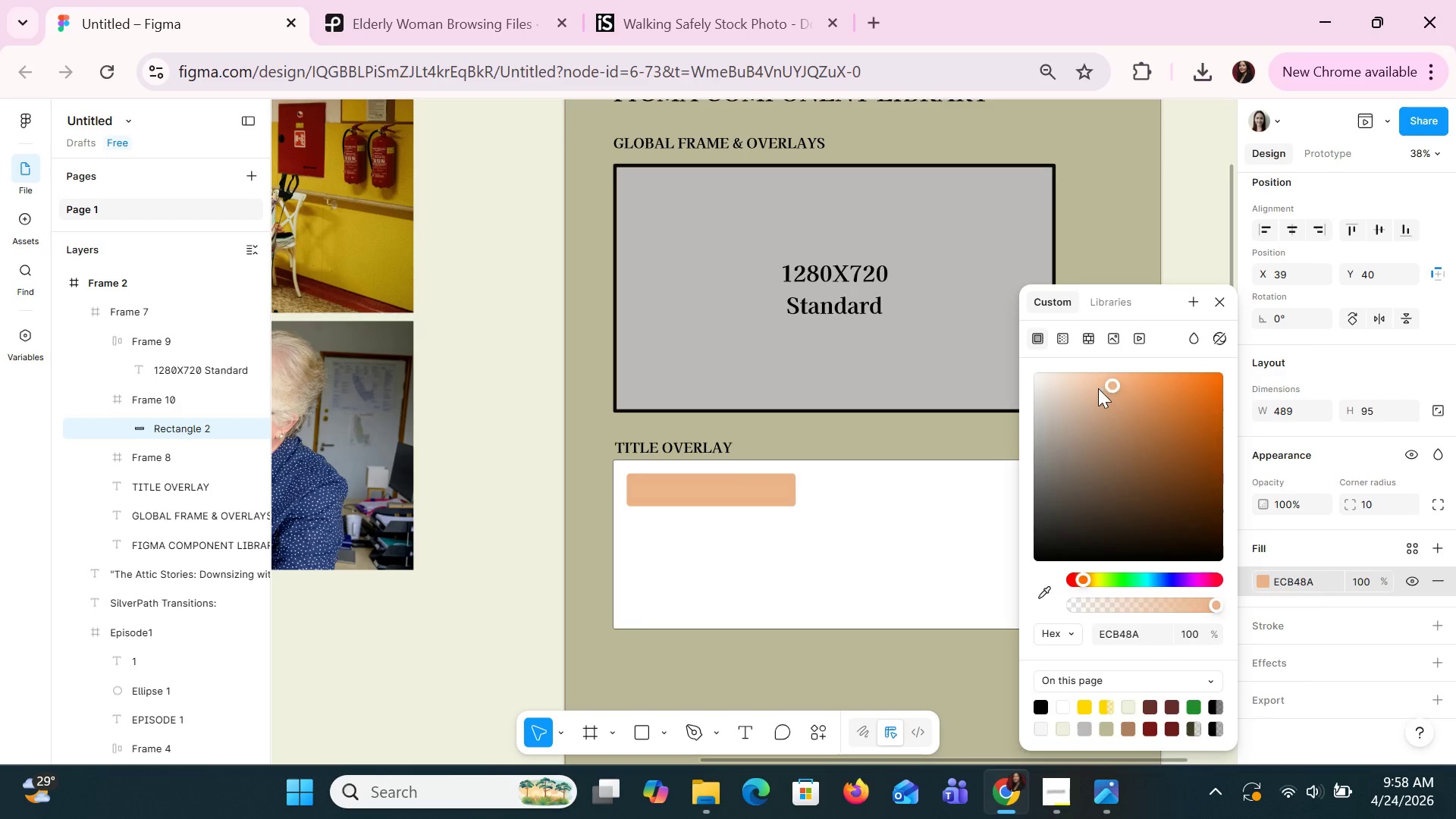 
left_click([1081, 393])
 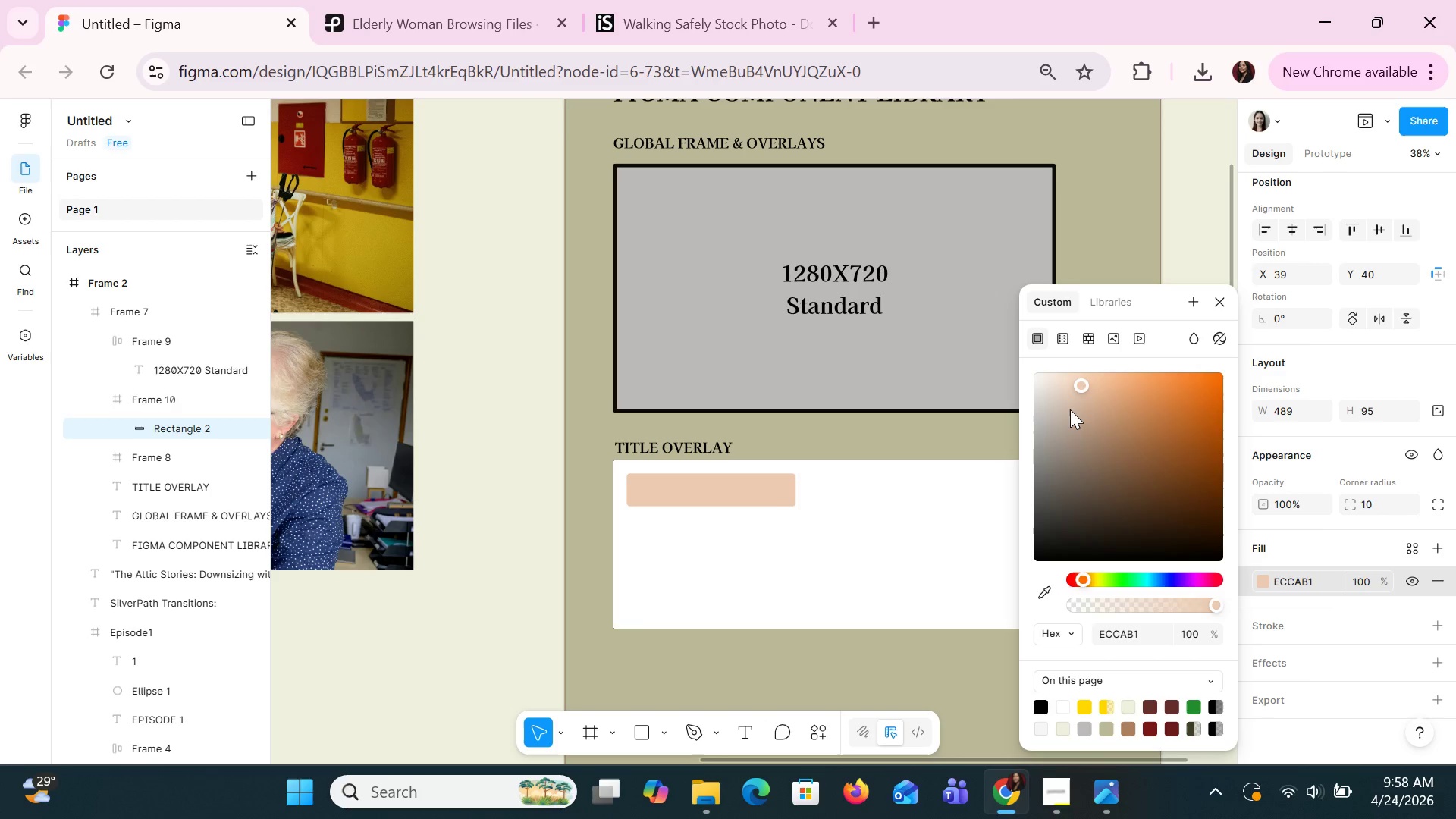 
left_click([1070, 410])
 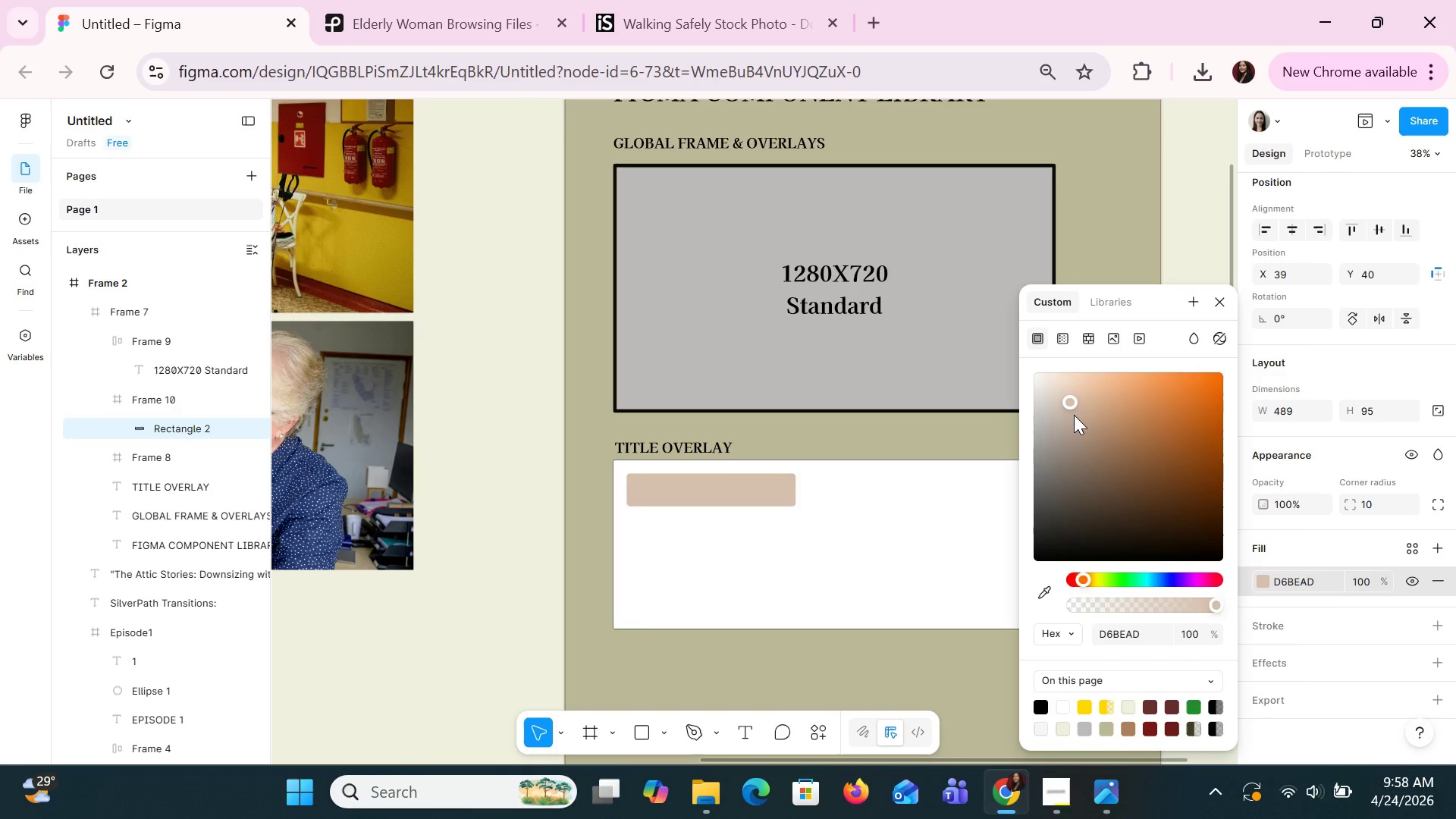 
left_click([1075, 417])
 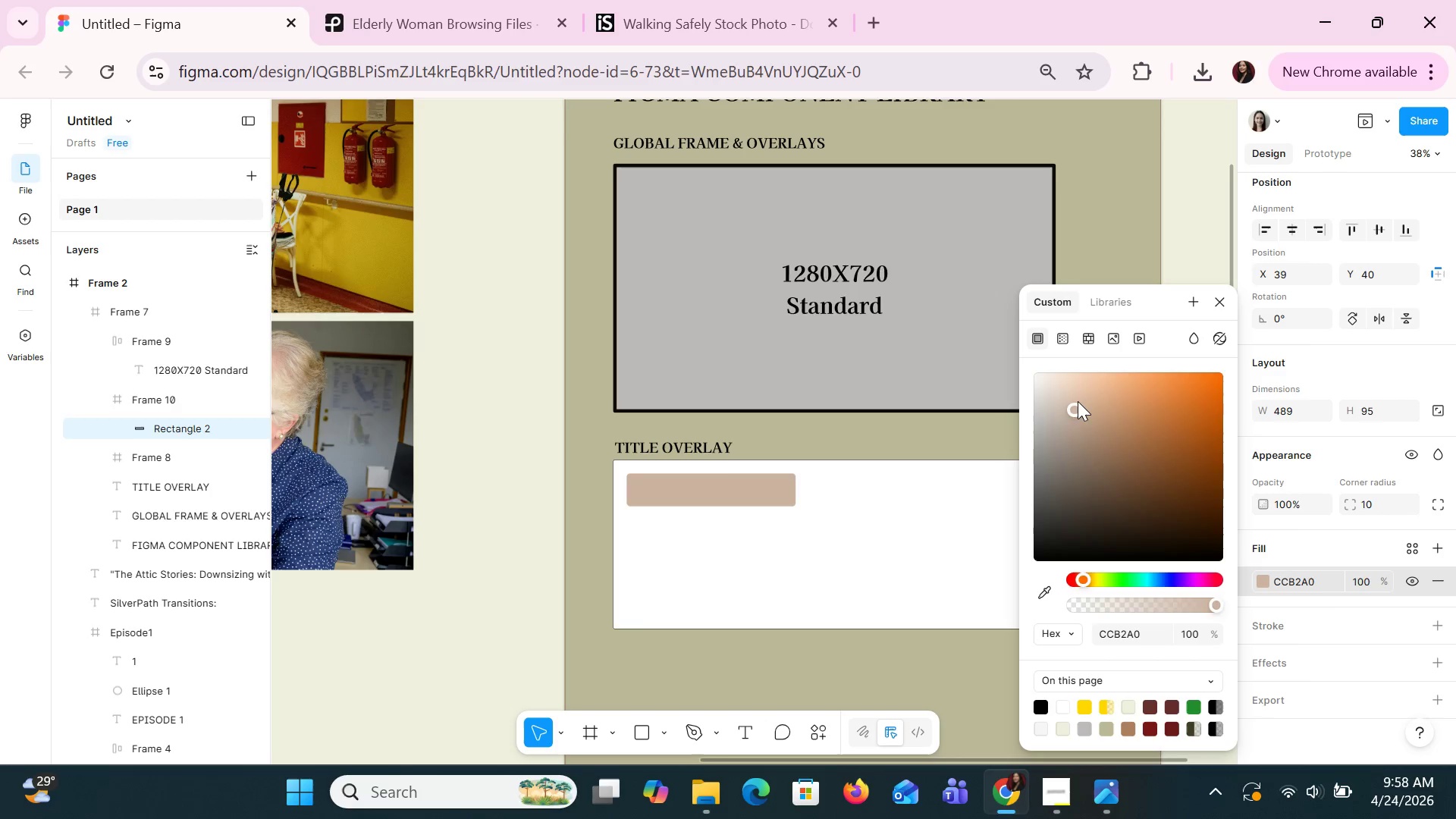 
left_click([1074, 398])
 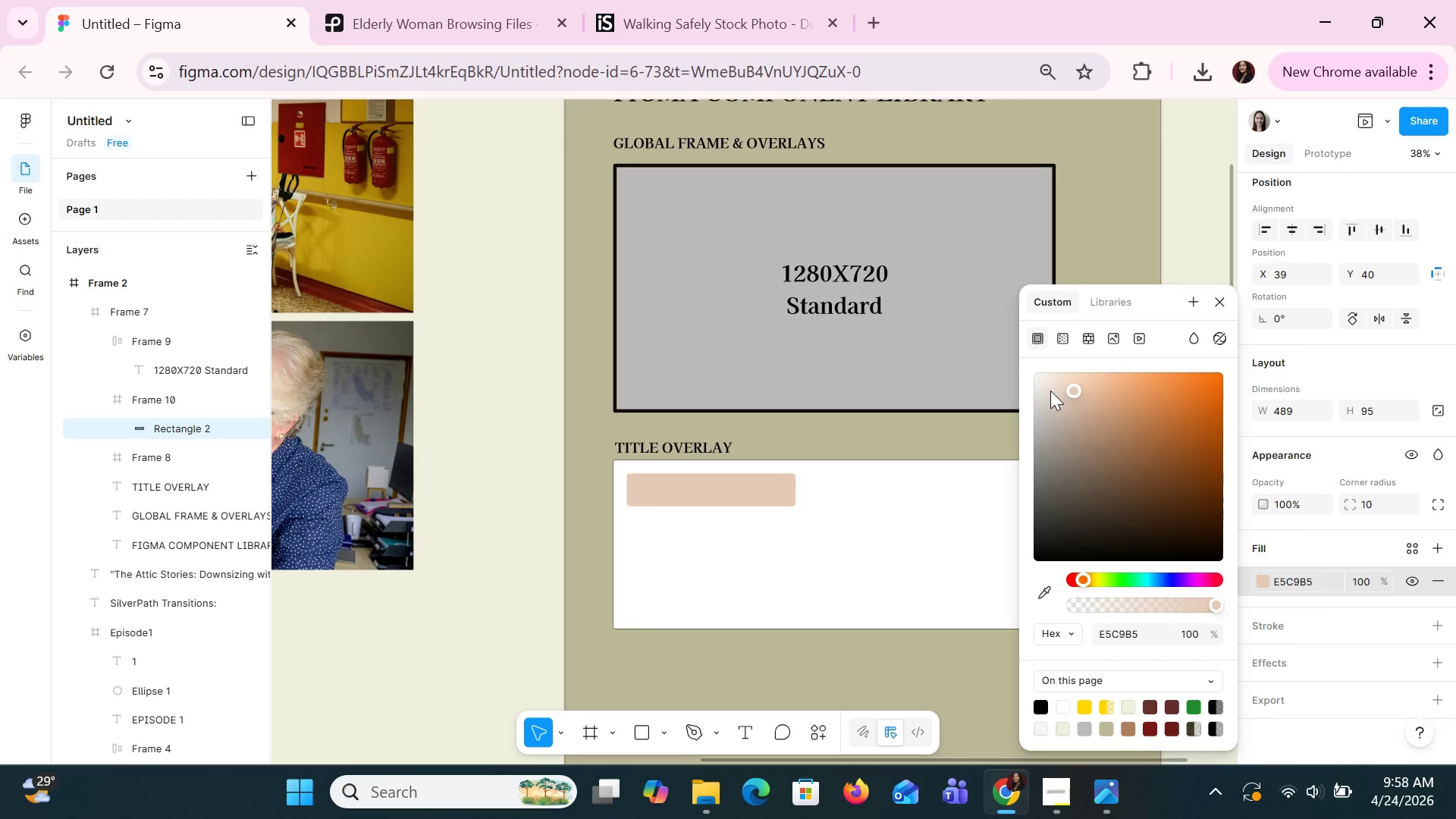 
left_click([1050, 391])
 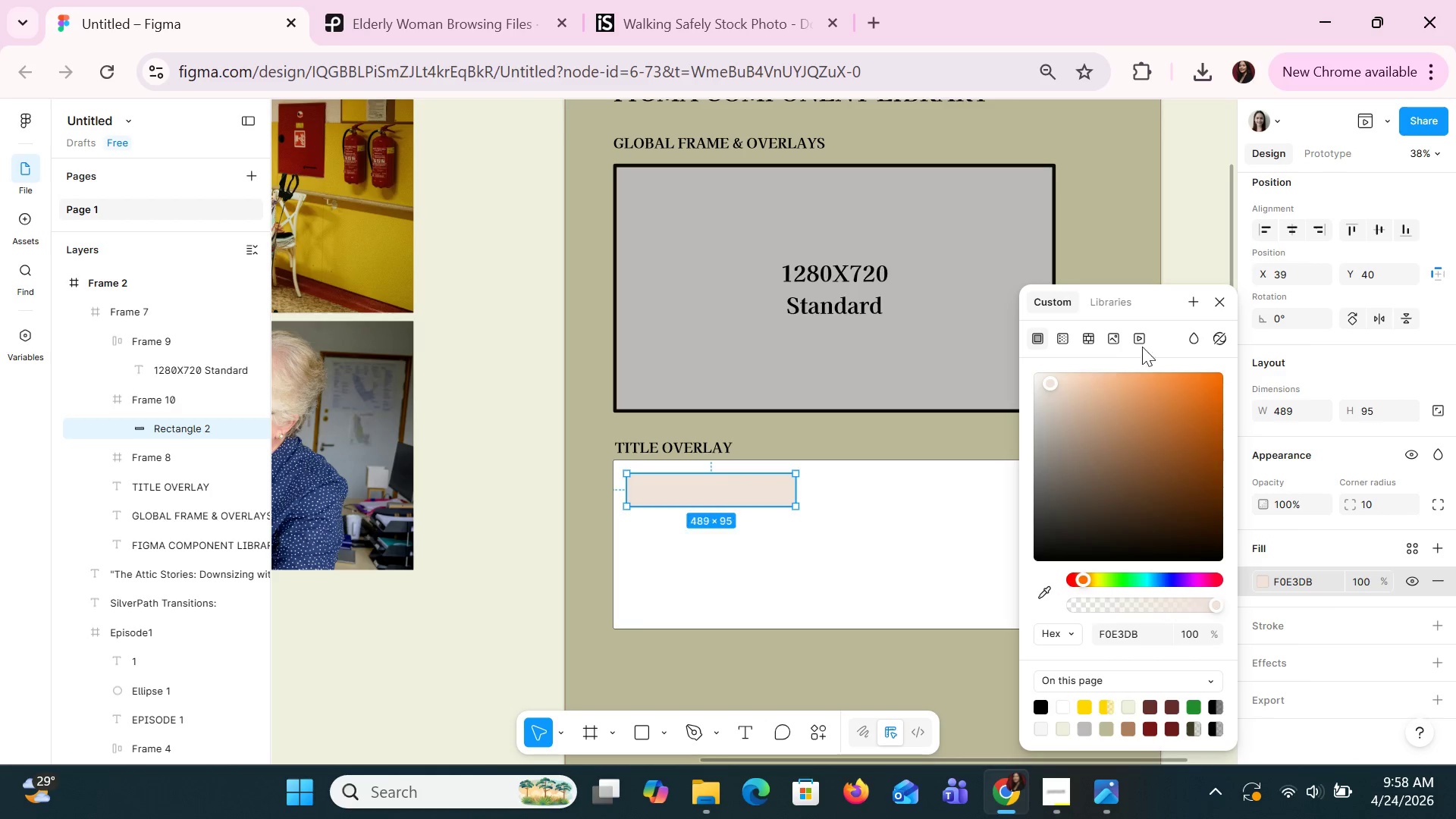 
left_click([1222, 297])
 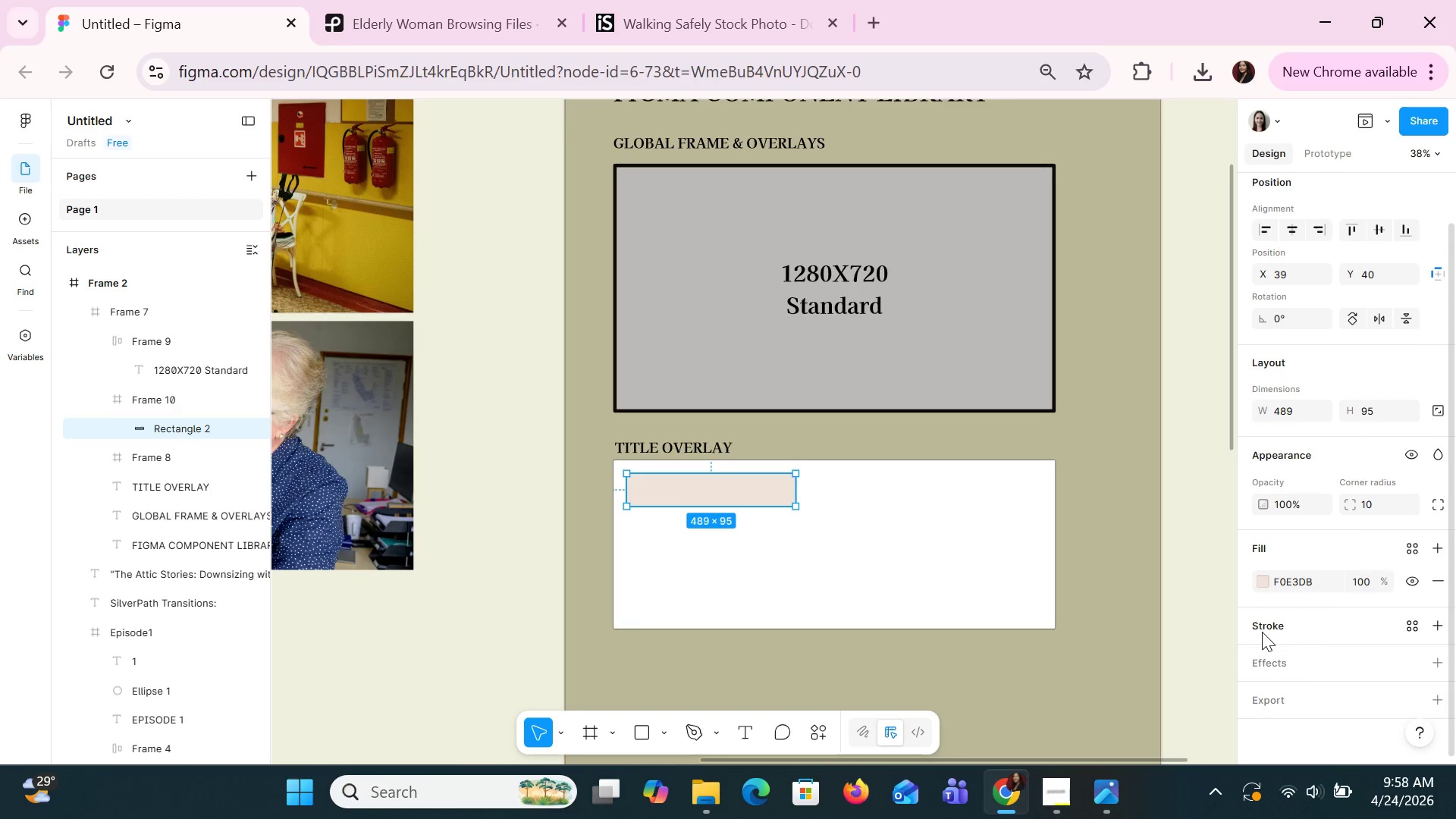 
left_click([1262, 632])
 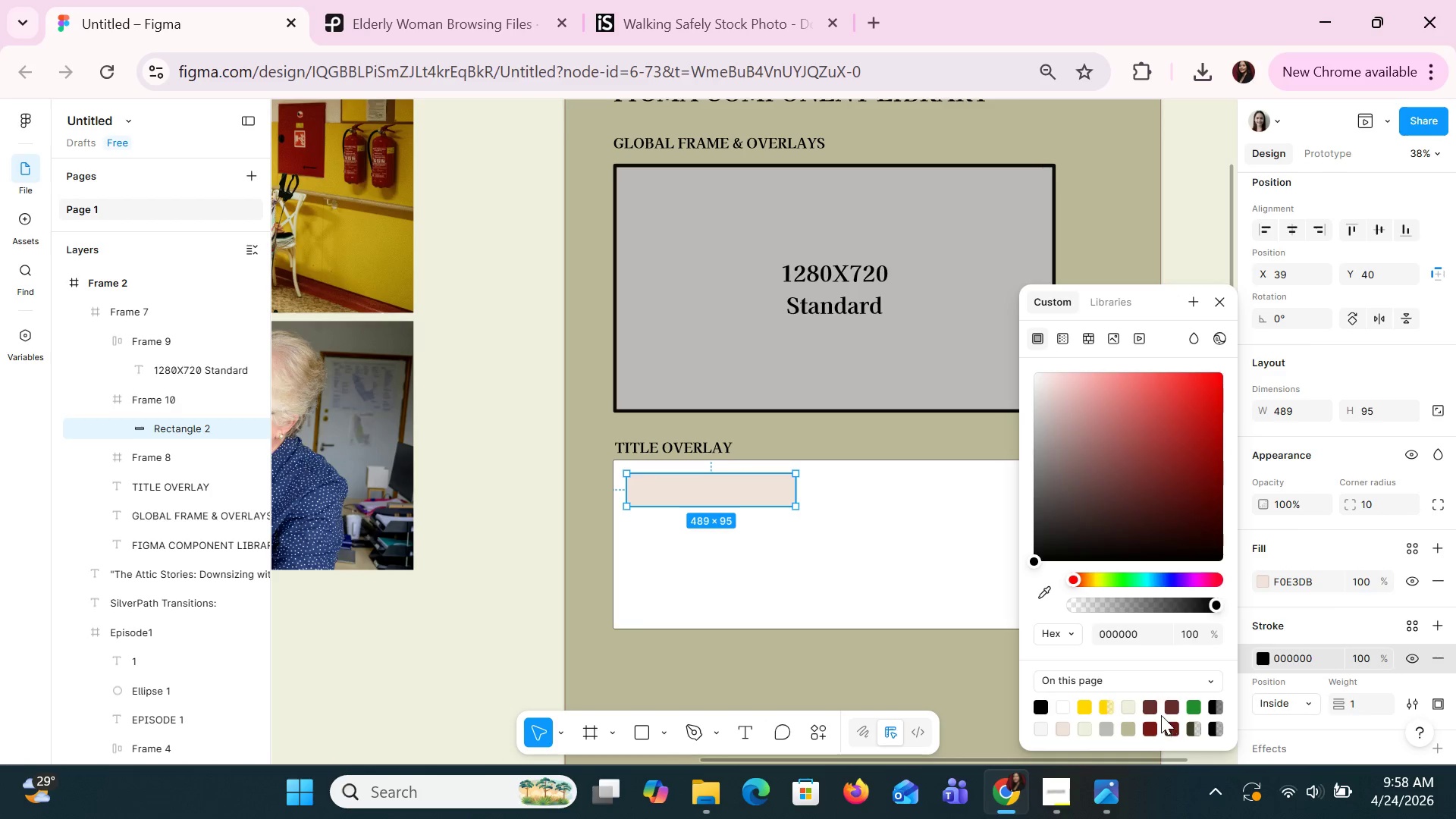 
left_click([1149, 706])
 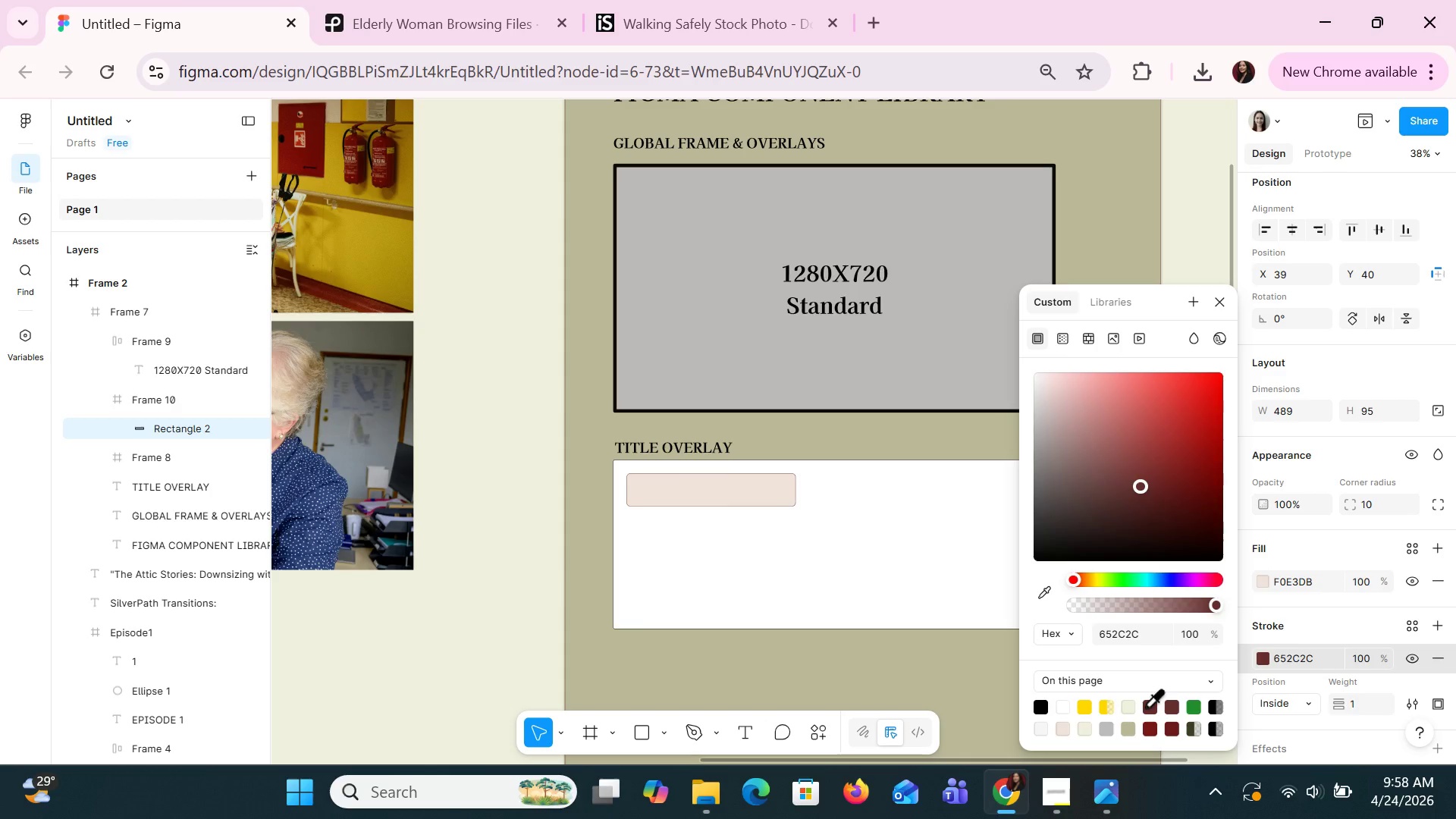 
left_click([1145, 706])
 